 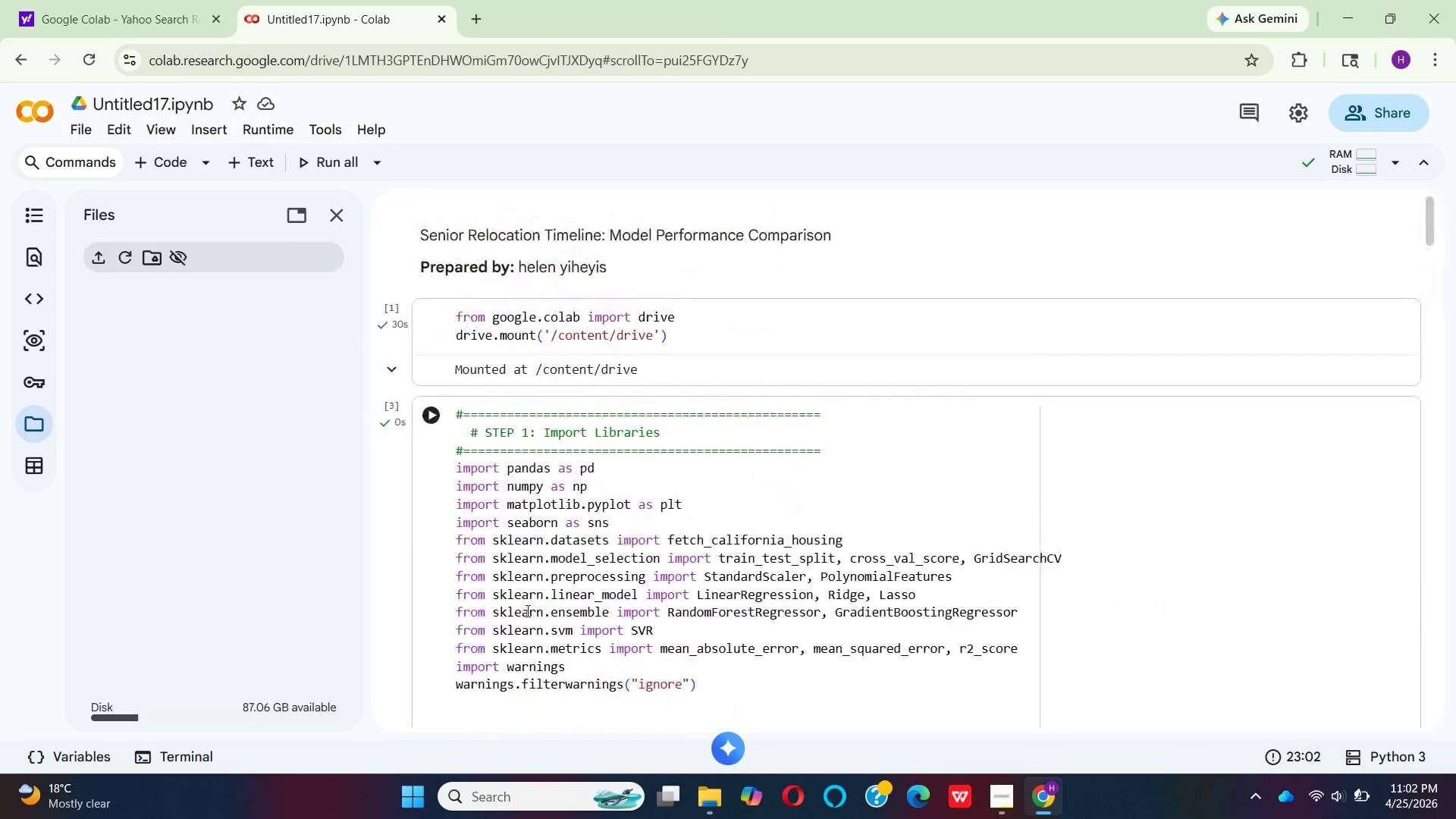 
scroll: coordinate [526, 610], scroll_direction: down, amount: 2.0
 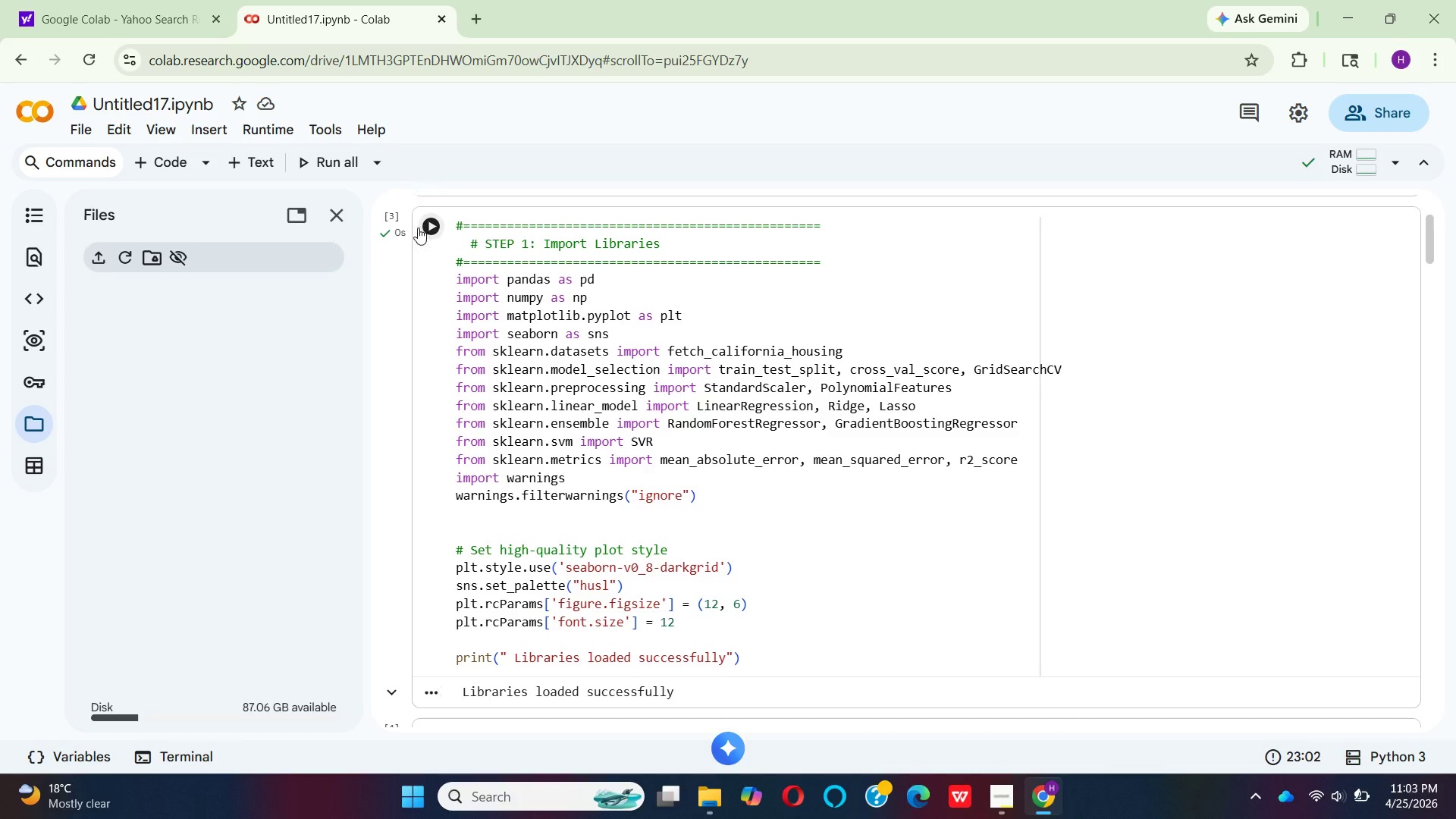 
left_click([420, 228])
 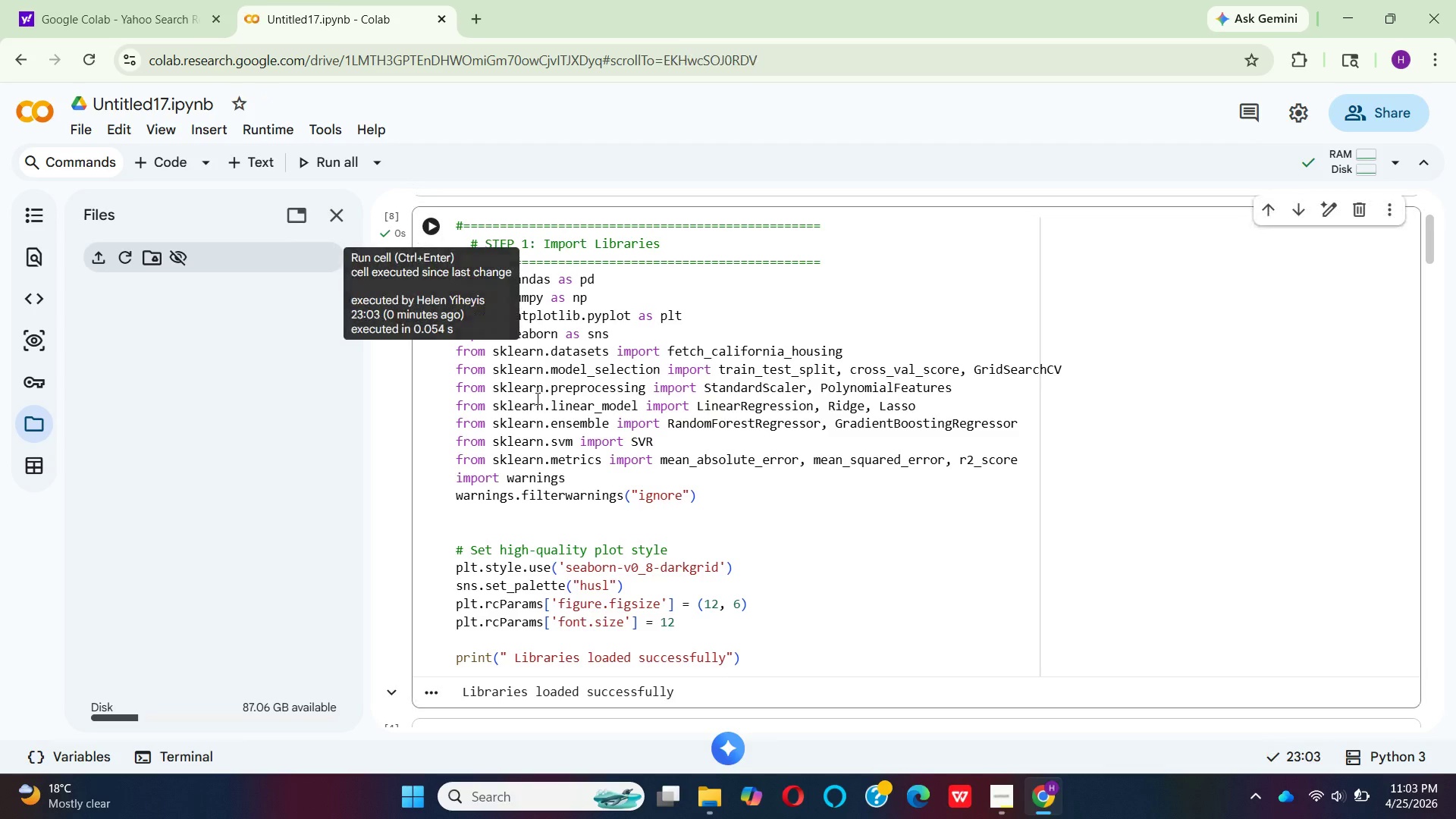 
scroll: coordinate [533, 400], scroll_direction: down, amount: 3.0
 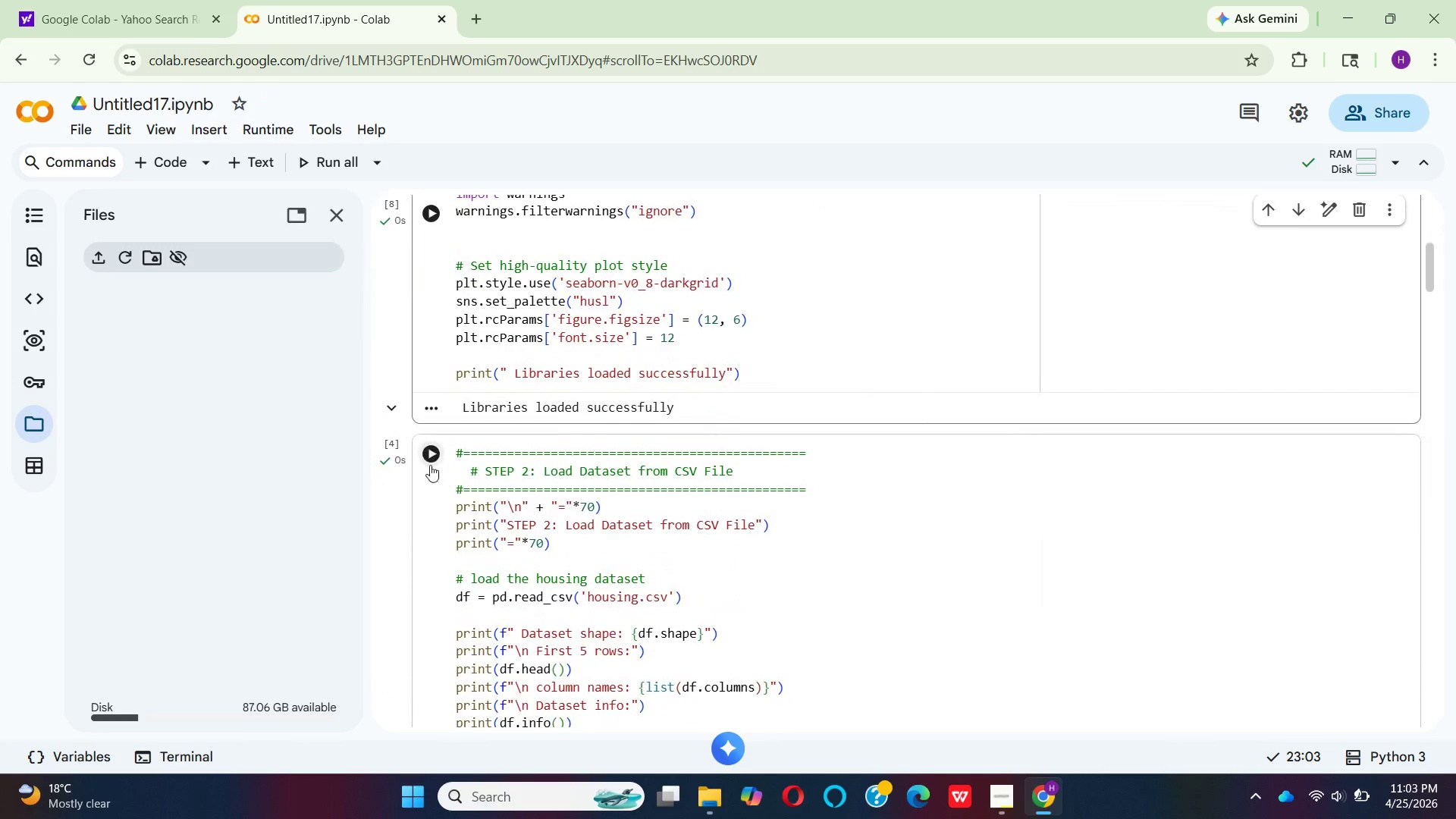 
left_click([430, 465])
 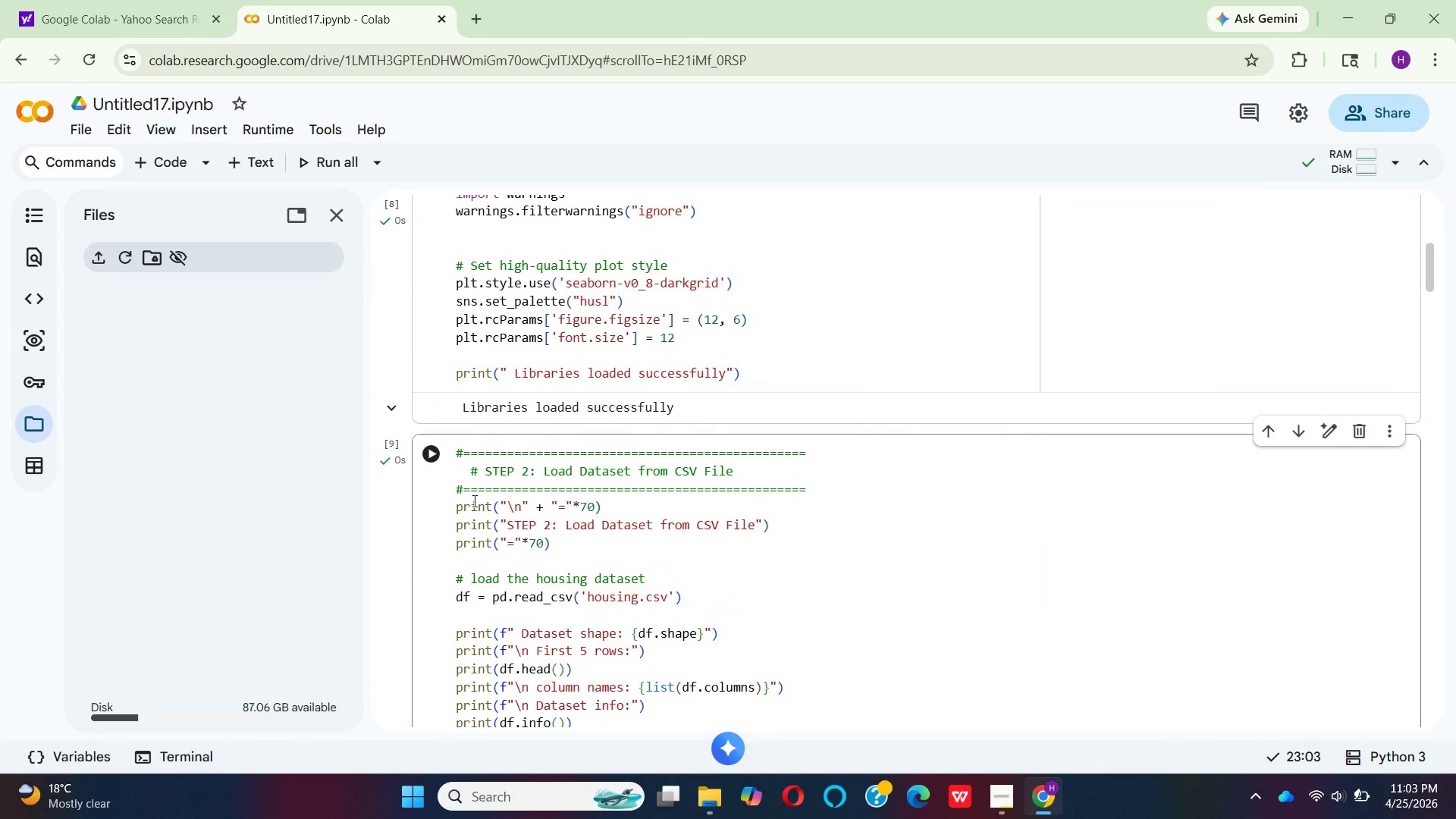 
scroll: coordinate [491, 497], scroll_direction: down, amount: 10.0
 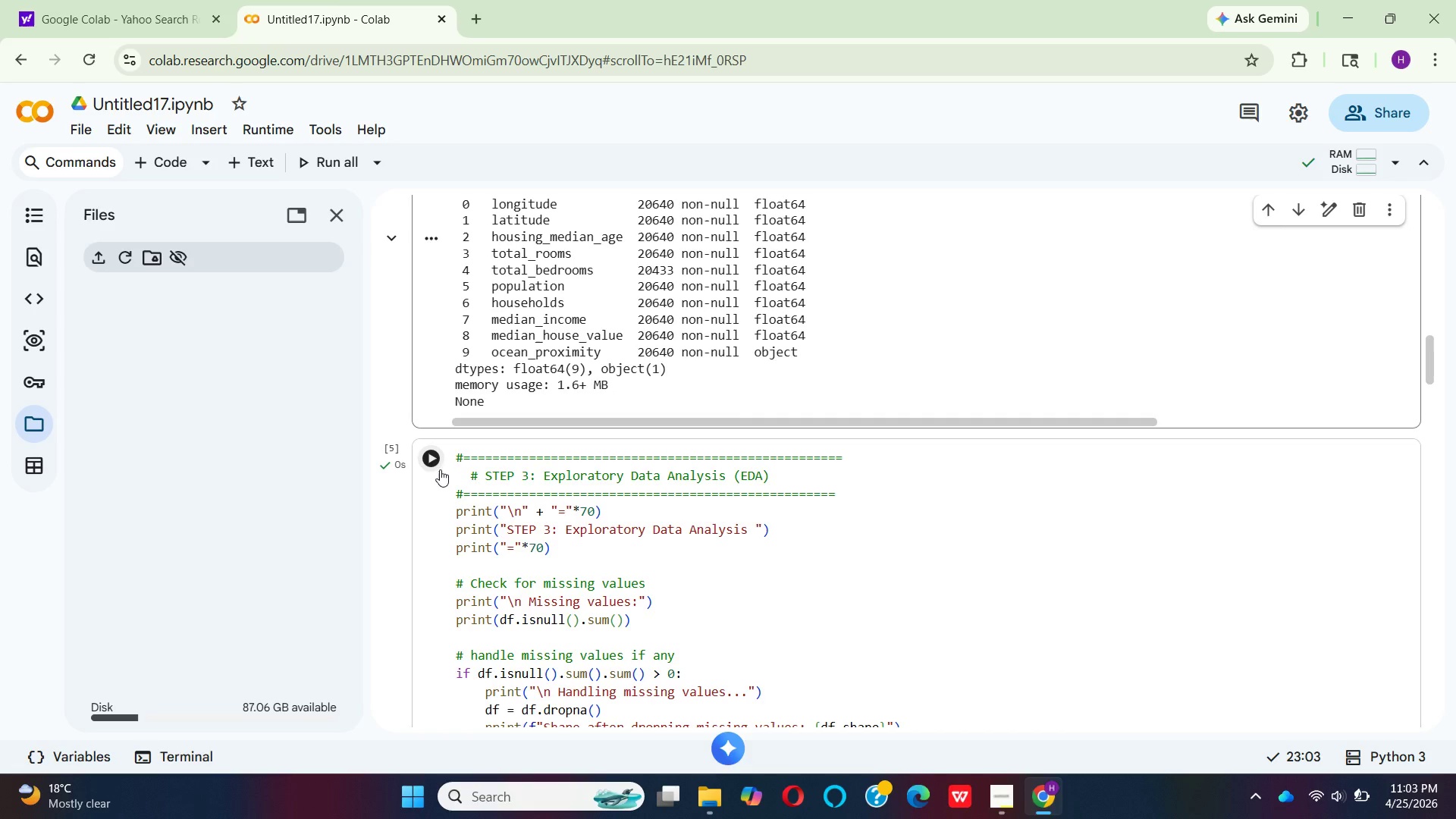 
left_click([433, 464])
 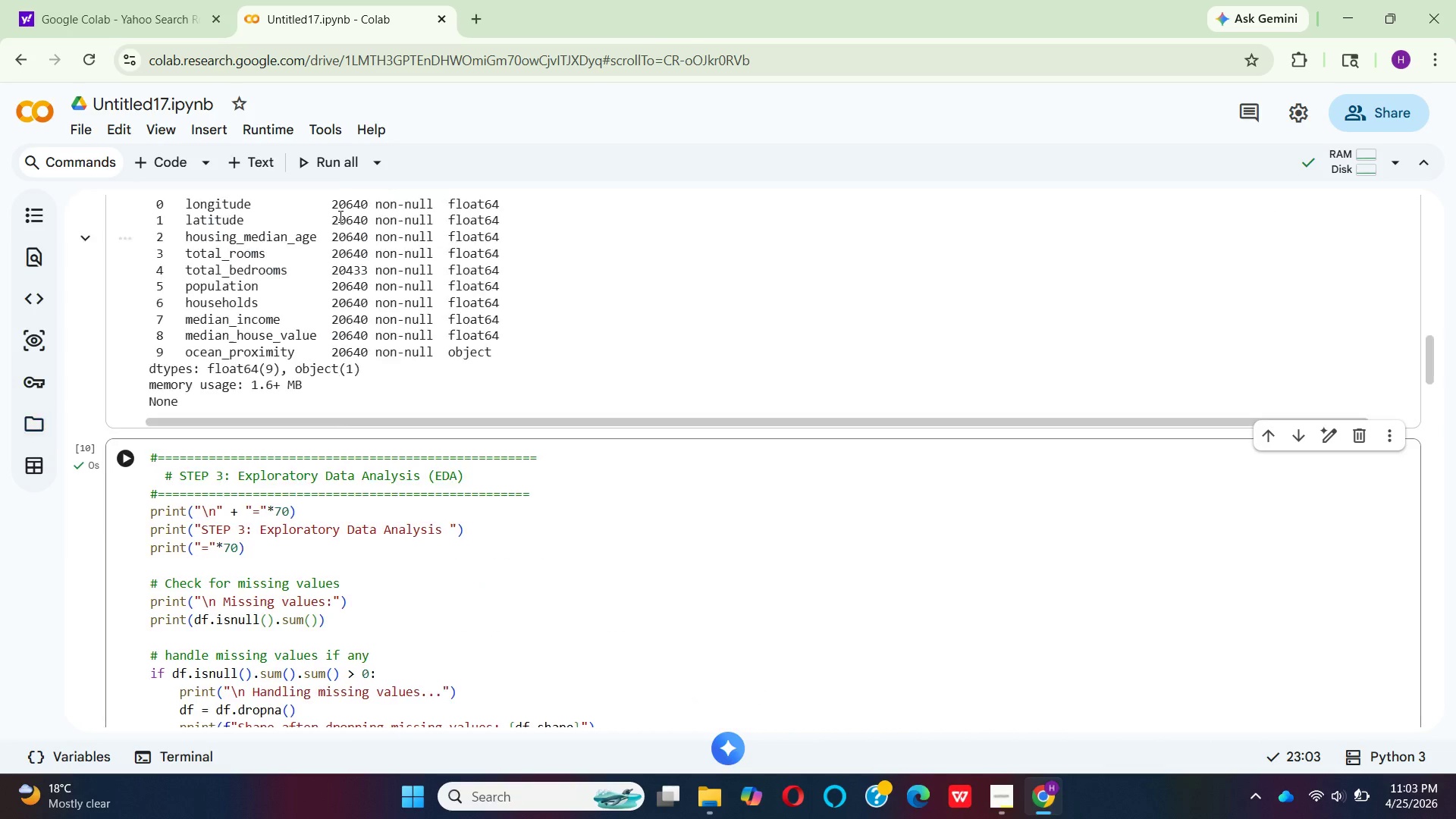 
wait(5.09)
 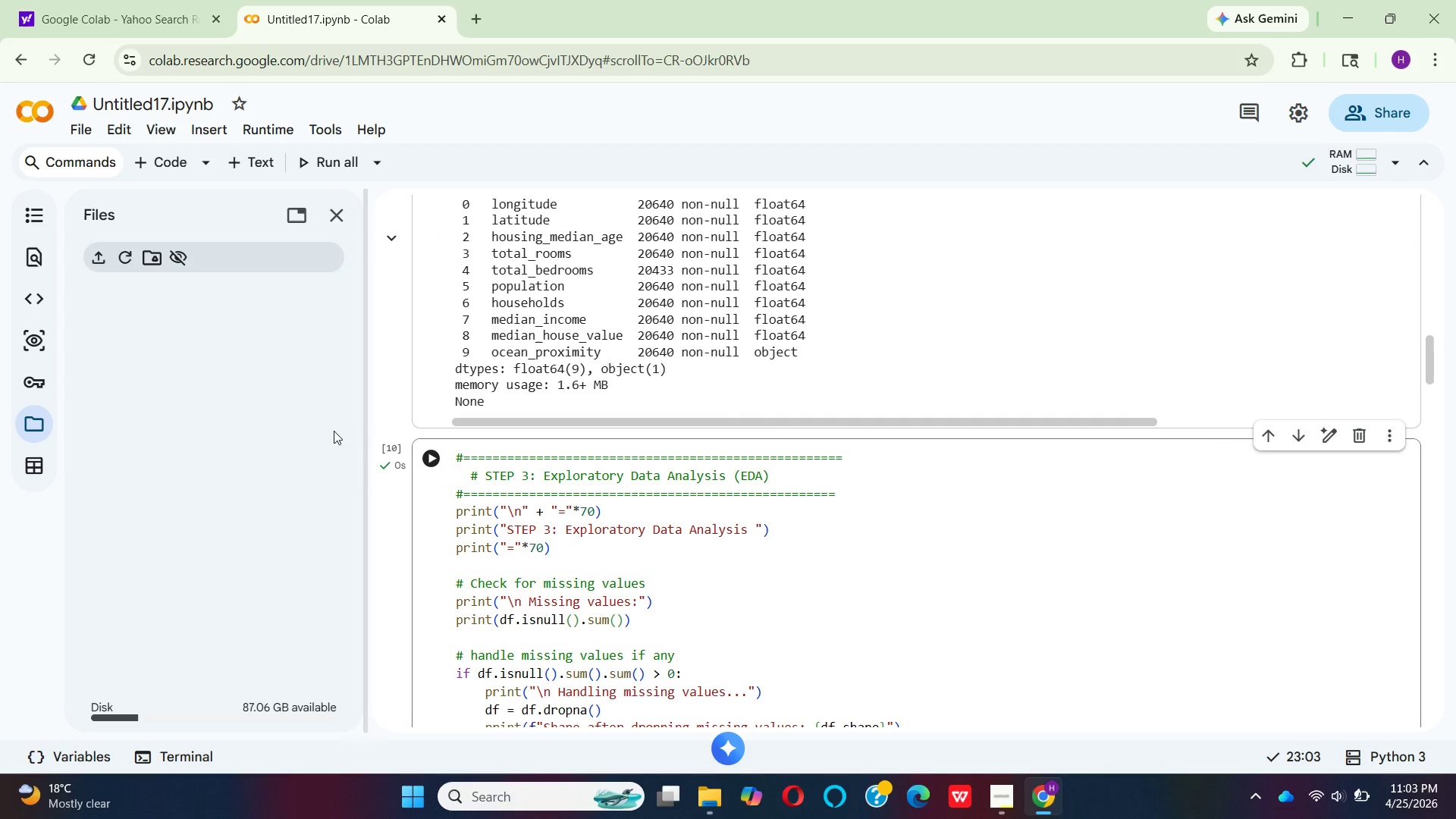 
left_click([33, 419])
 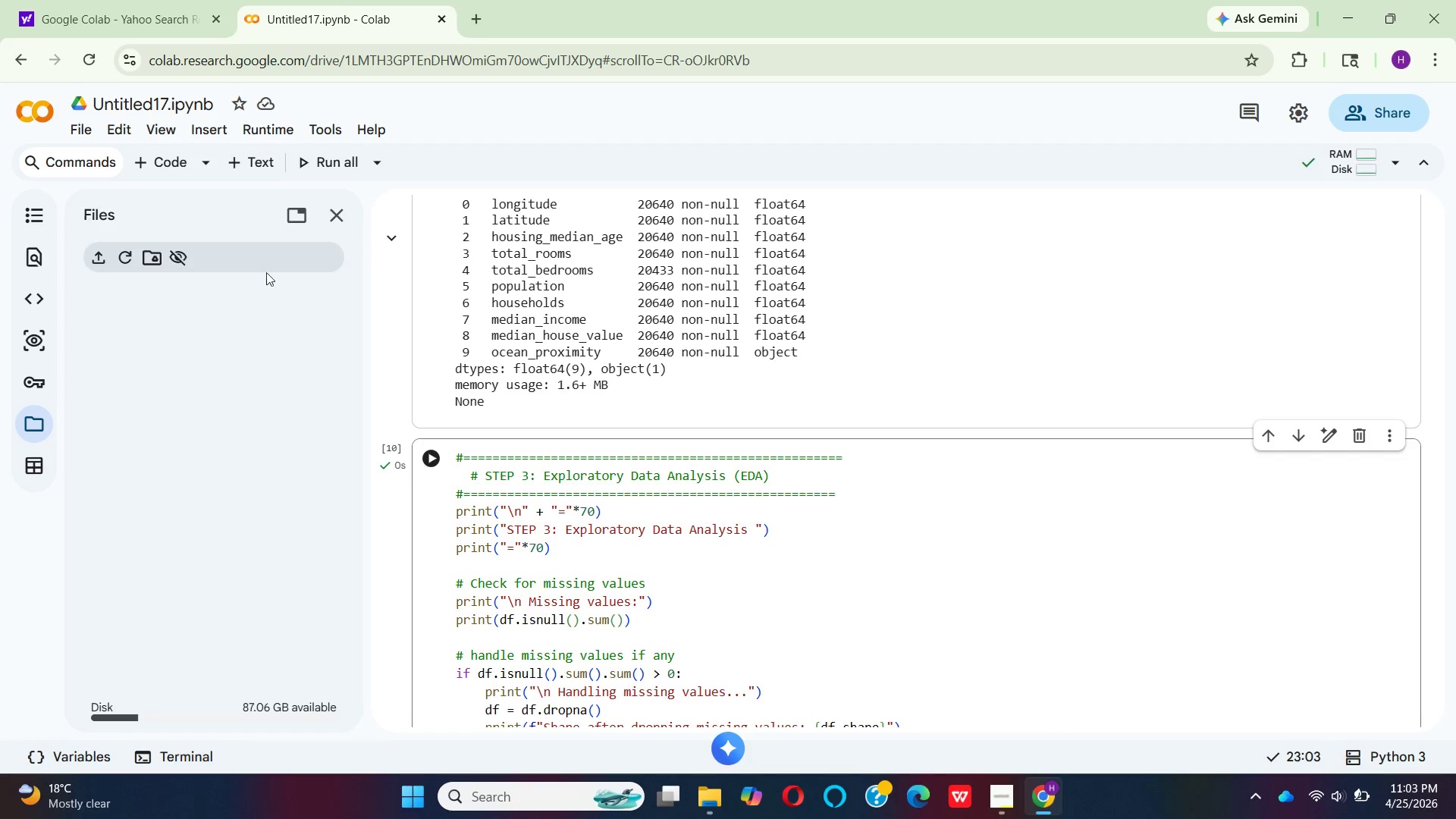 
wait(7.34)
 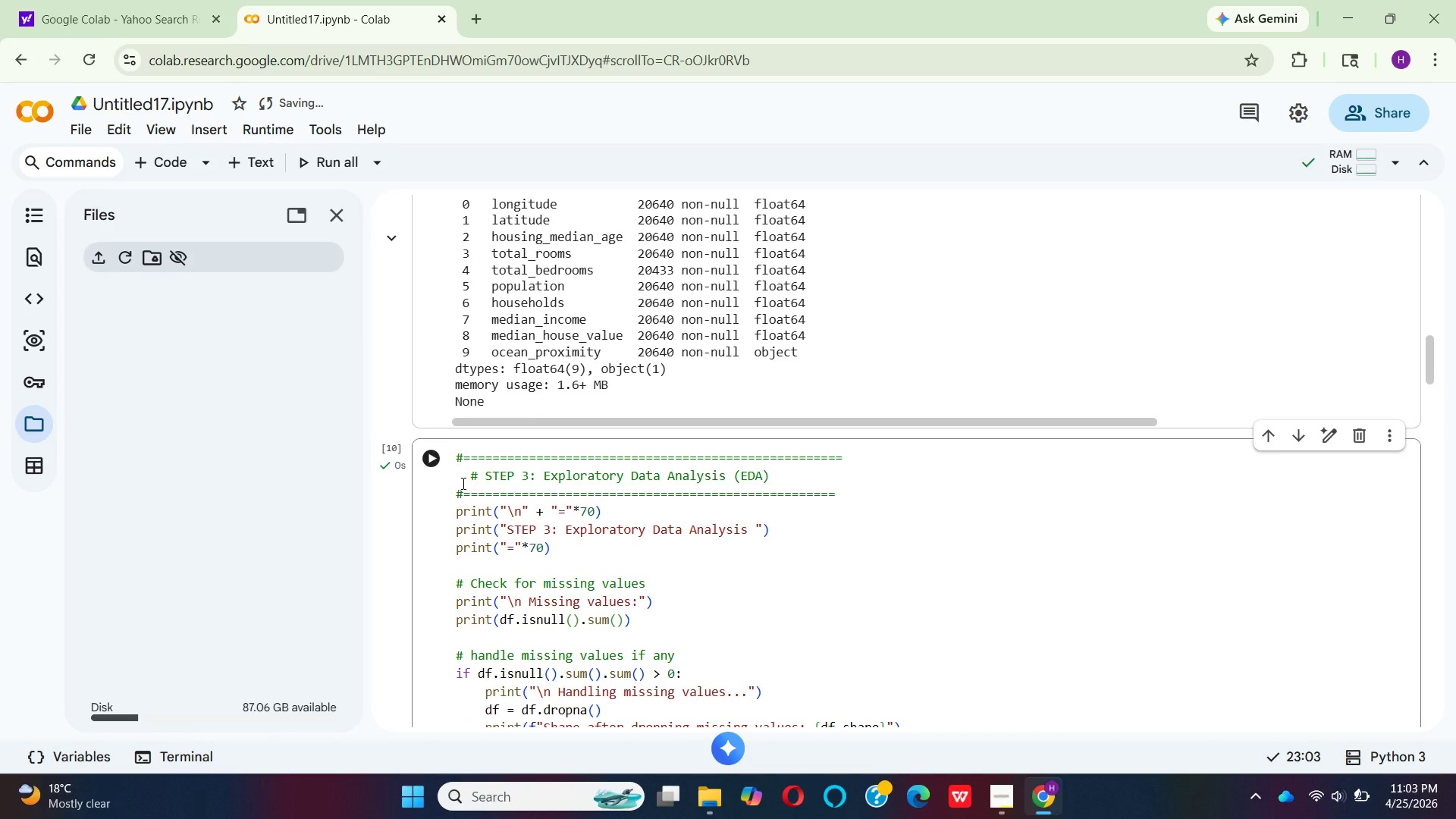 
left_click([345, 226])
 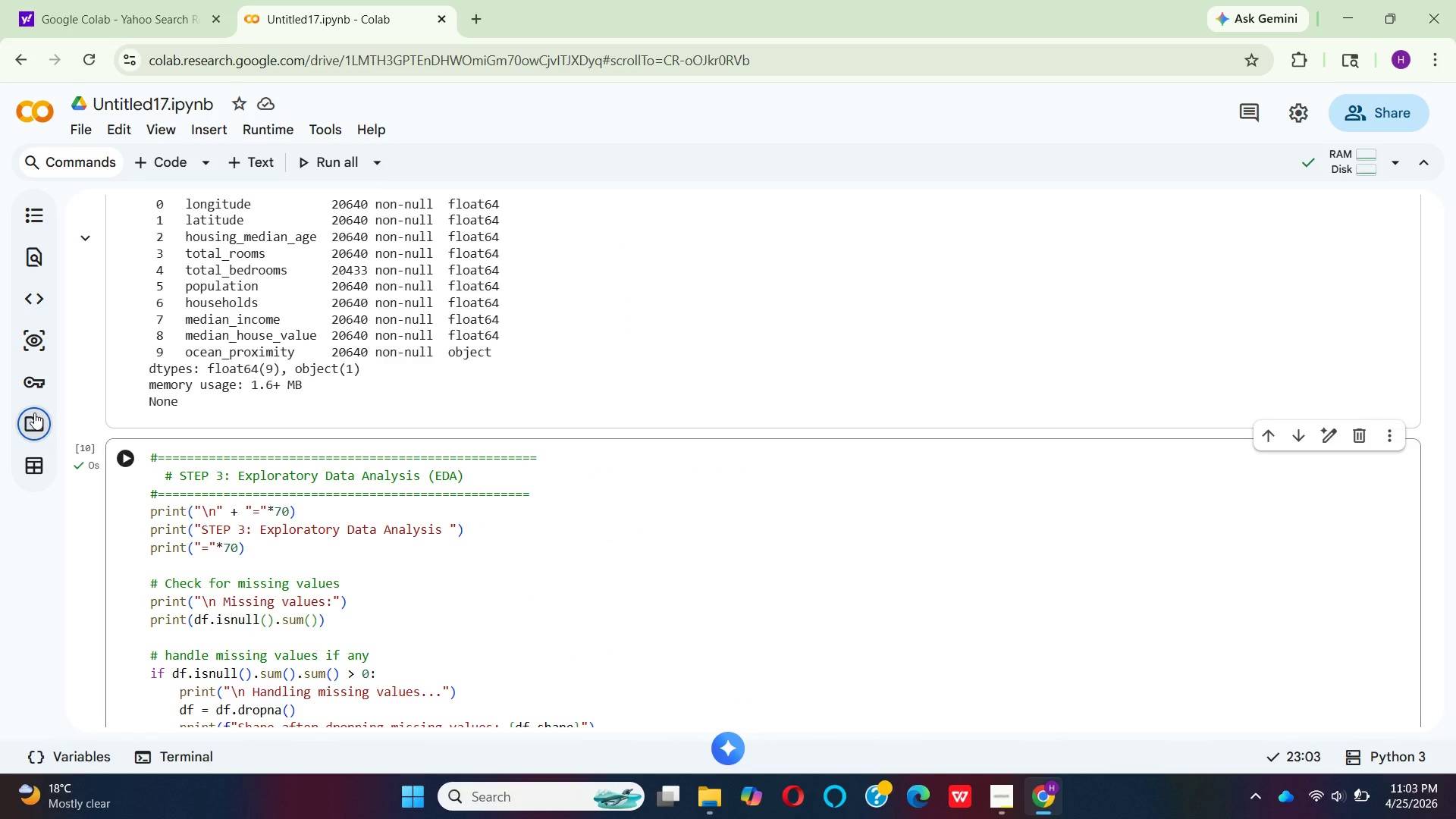 
left_click([34, 413])
 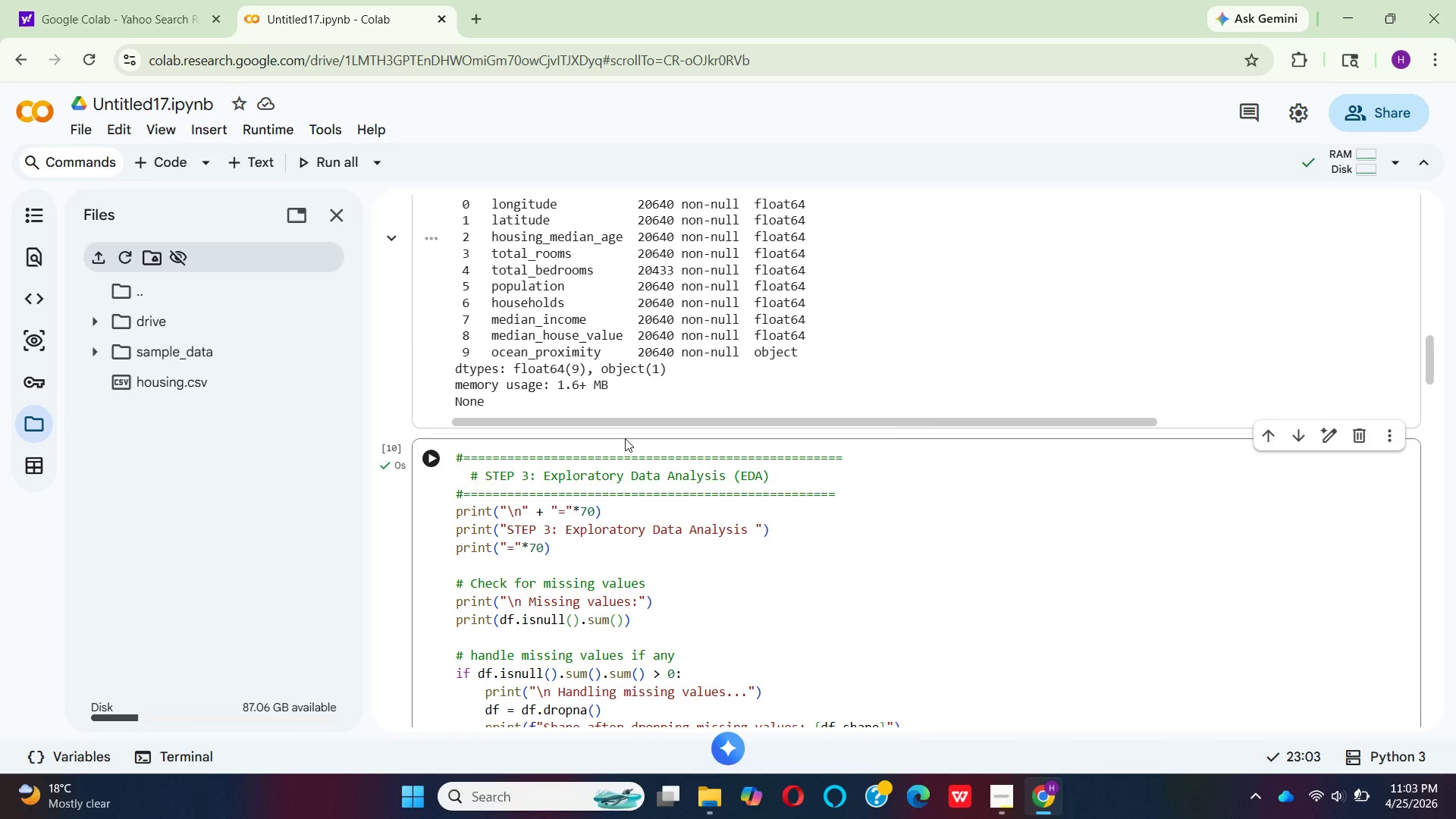 
scroll: coordinate [604, 444], scroll_direction: up, amount: 13.0
 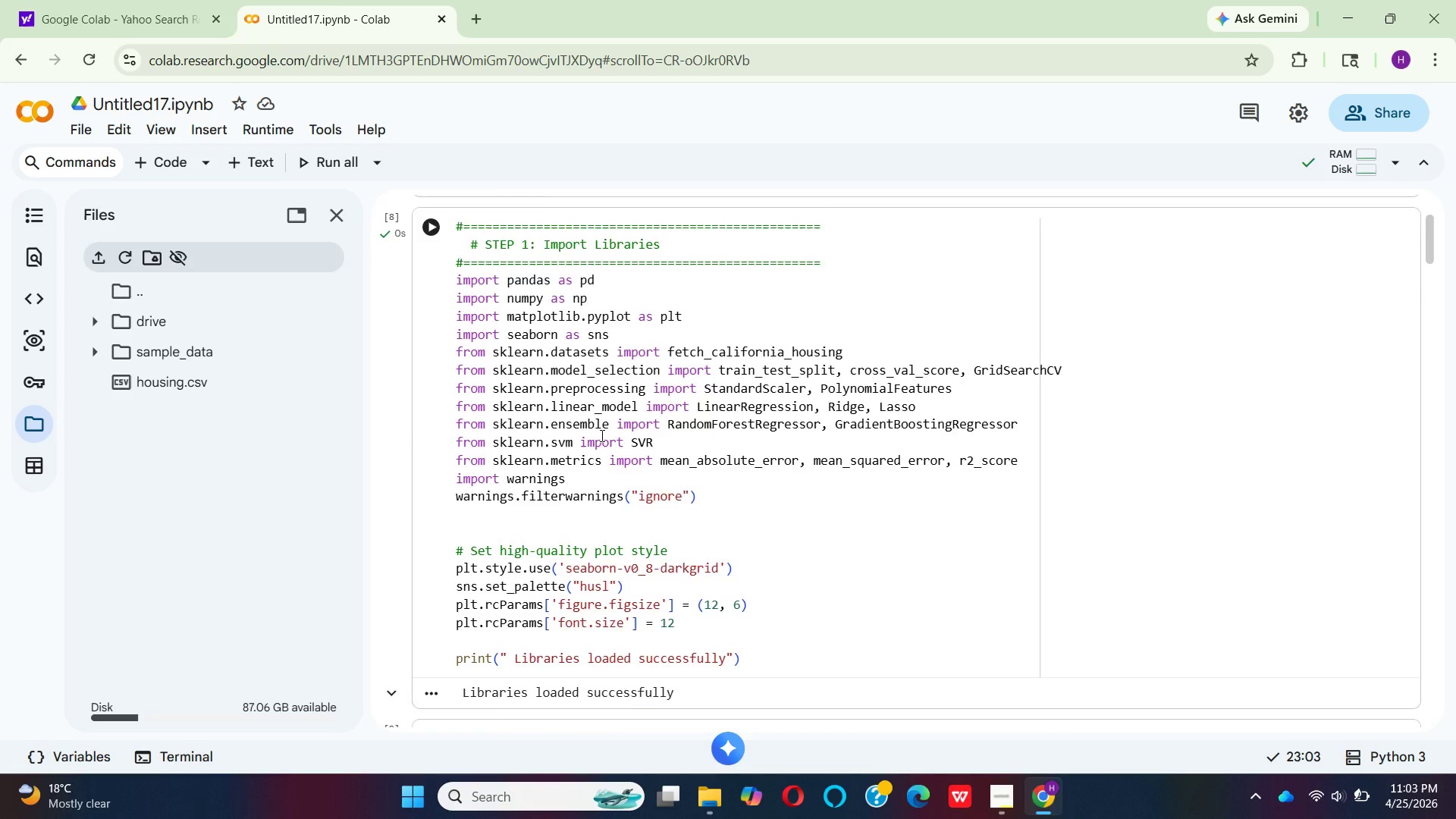 
scroll: coordinate [600, 434], scroll_direction: down, amount: 13.0
 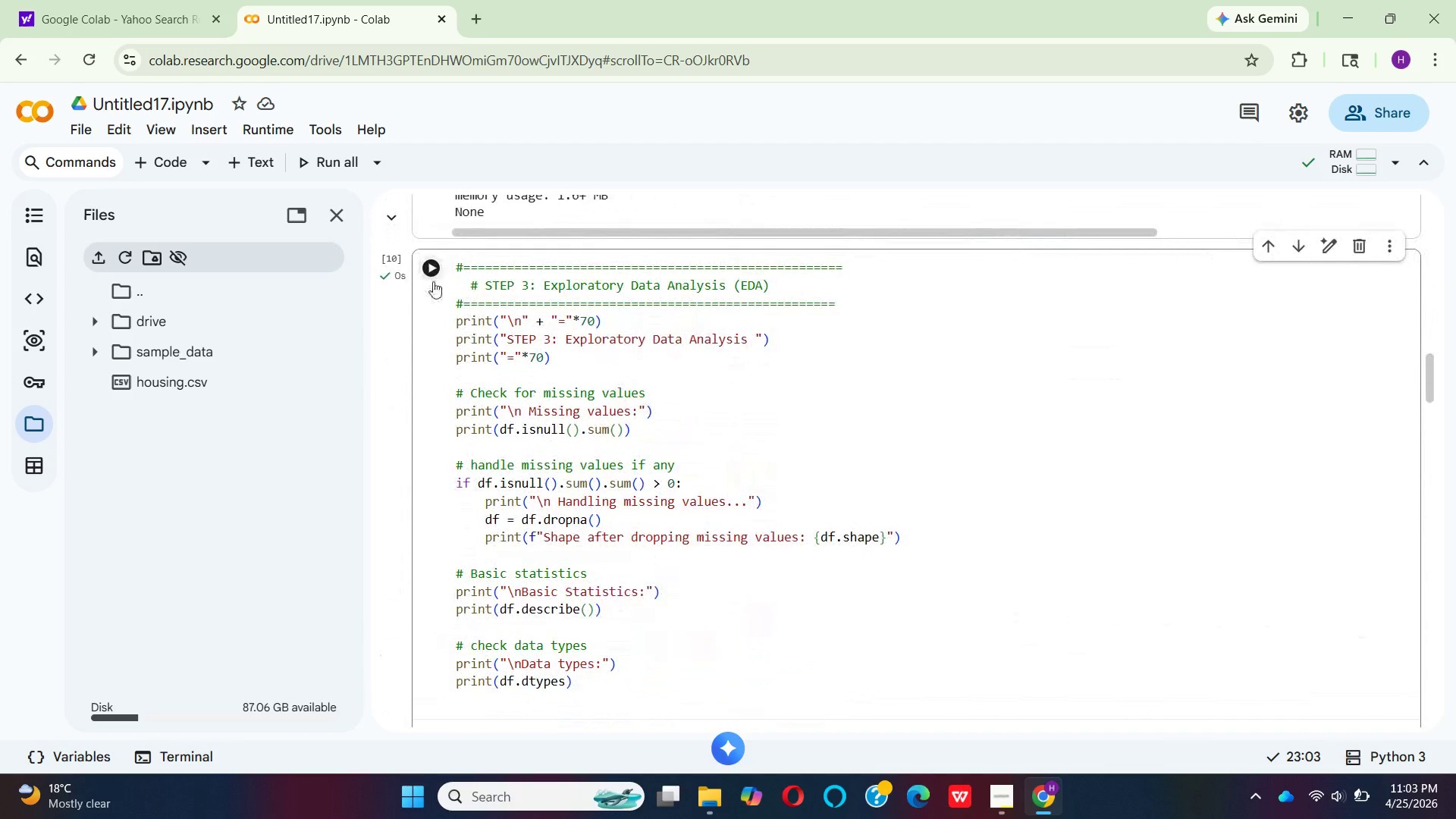 
left_click([434, 281])
 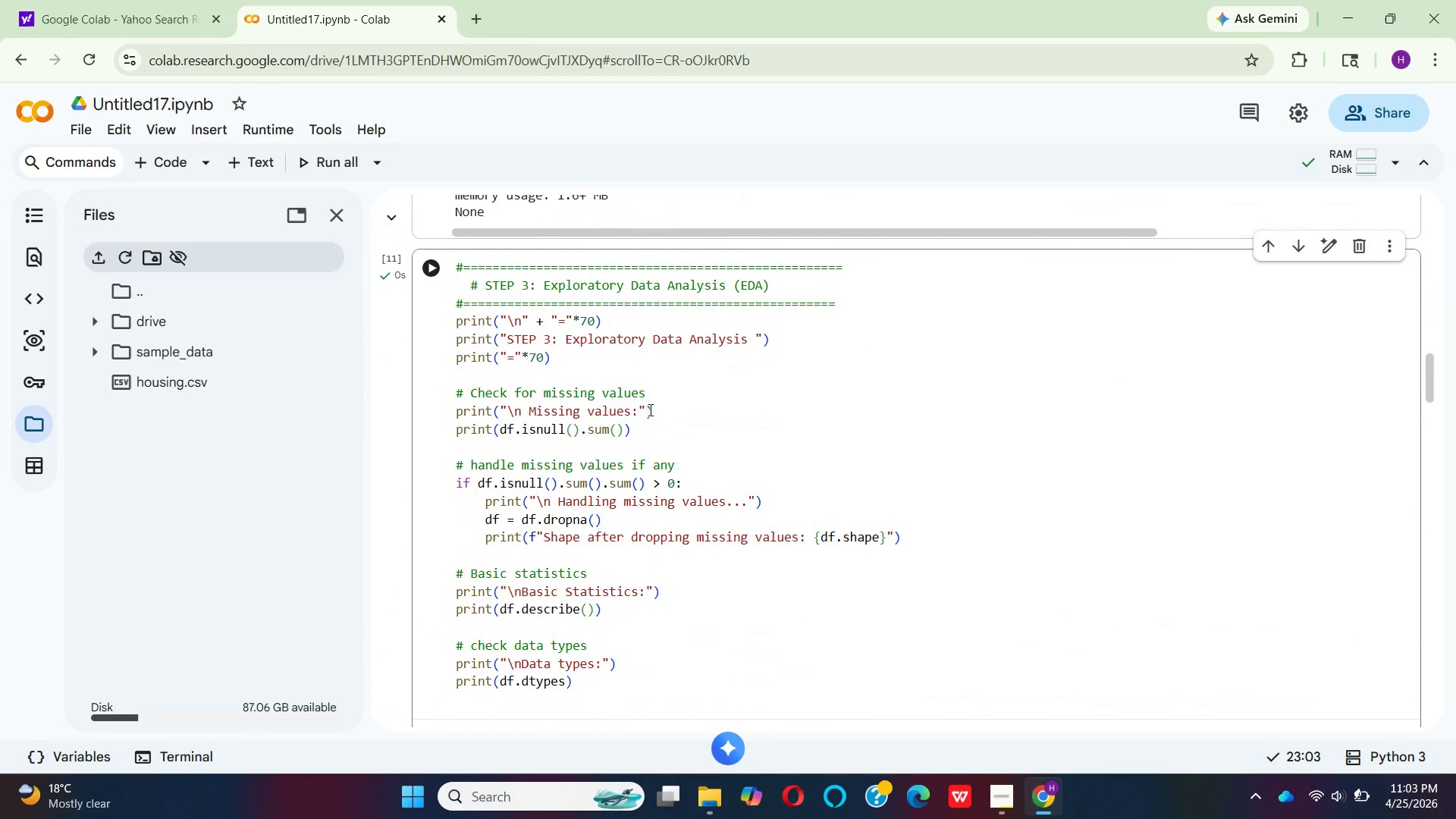 
scroll: coordinate [649, 410], scroll_direction: down, amount: 11.0
 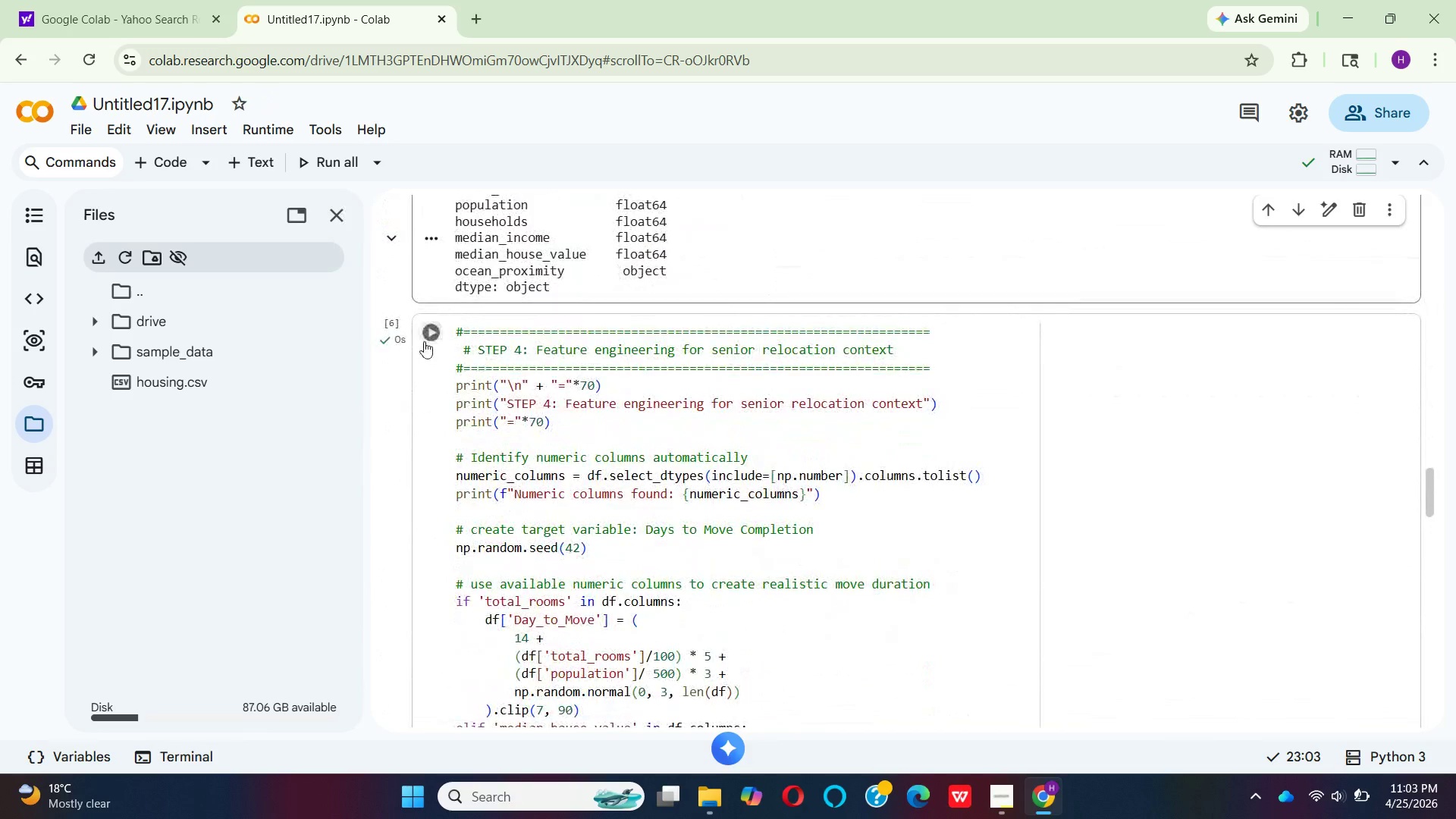 
left_click([433, 337])
 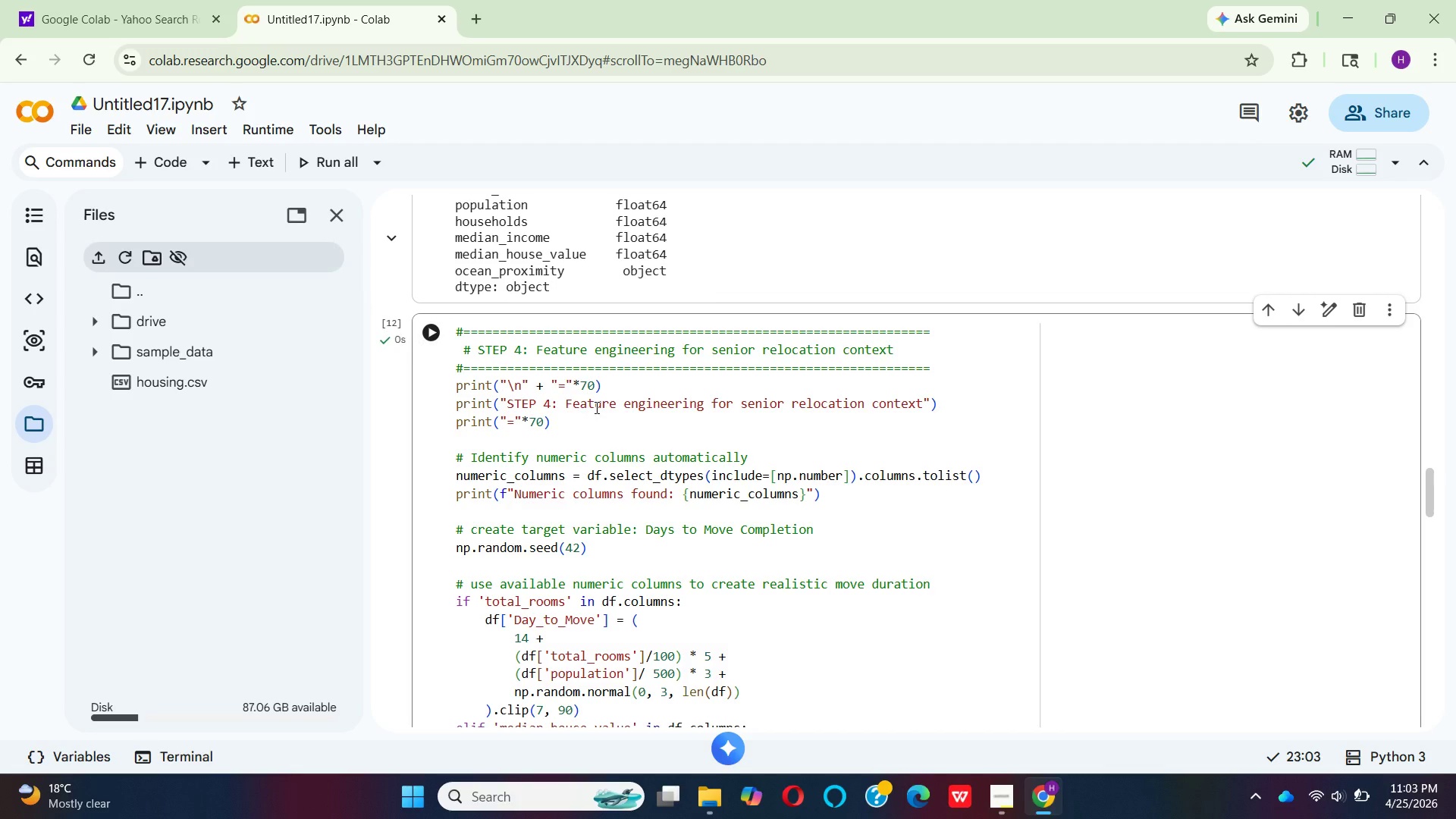 
scroll: coordinate [595, 407], scroll_direction: down, amount: 9.0
 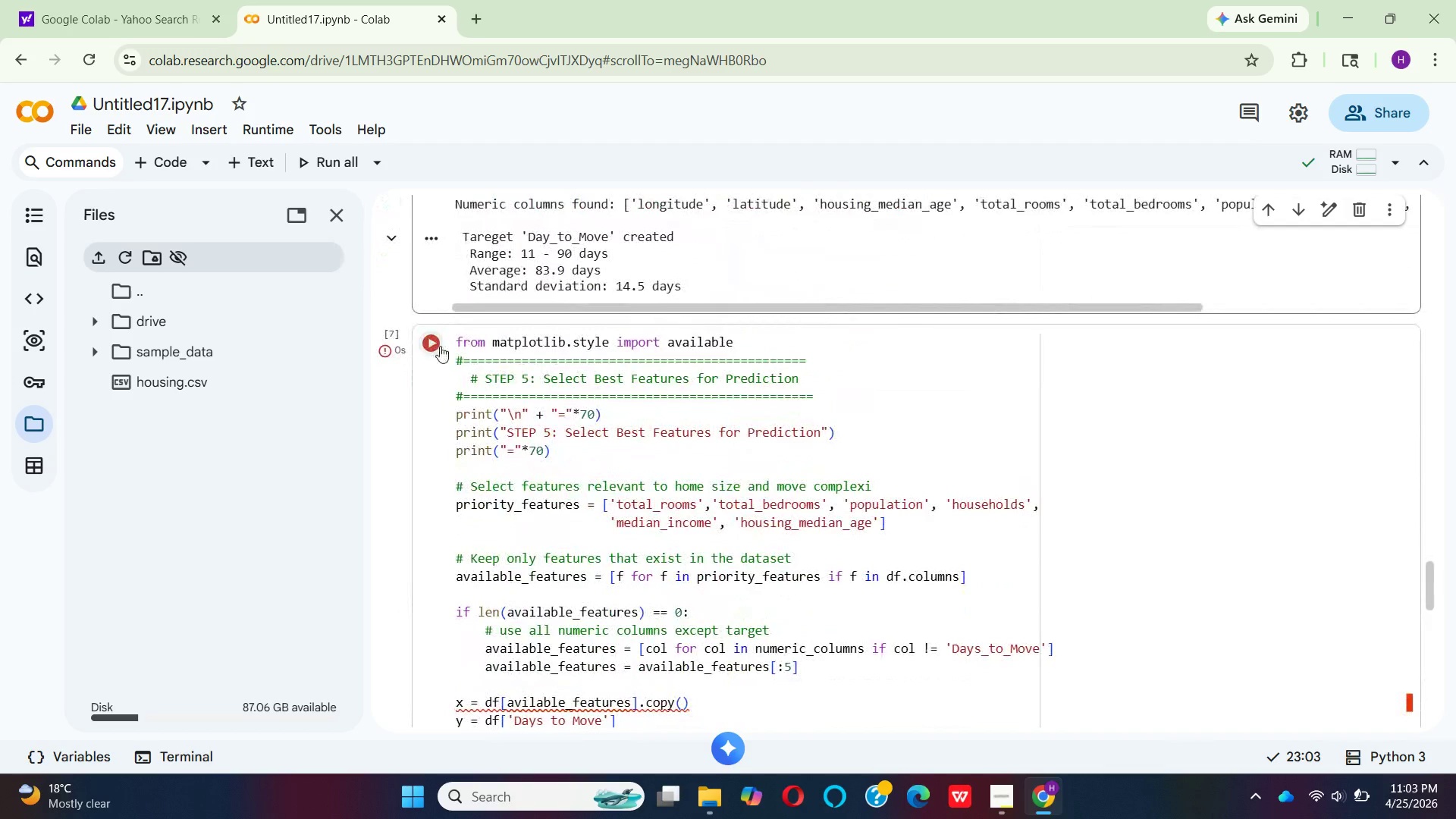 
left_click([440, 346])
 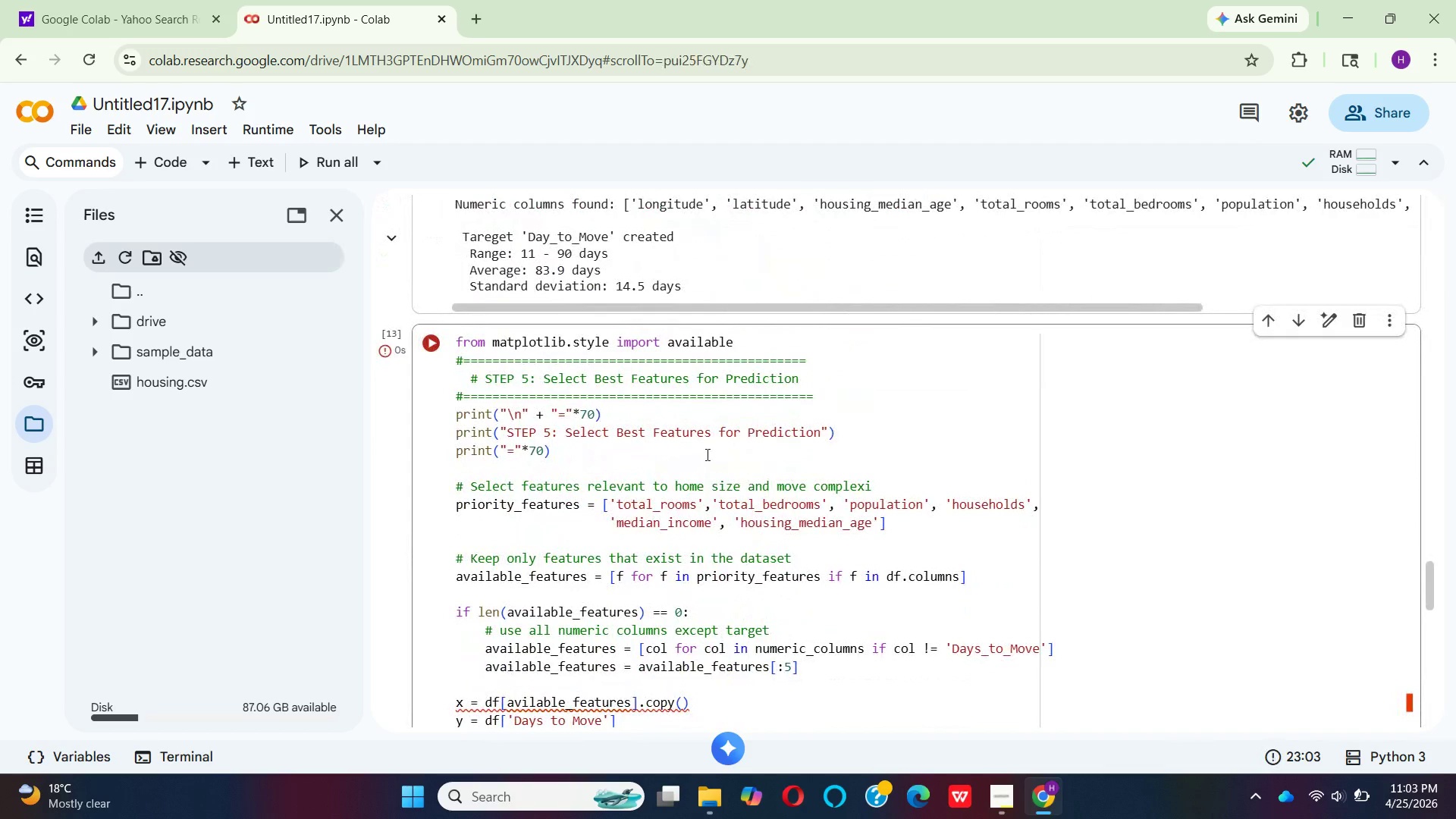 
scroll: coordinate [707, 452], scroll_direction: down, amount: 3.0
 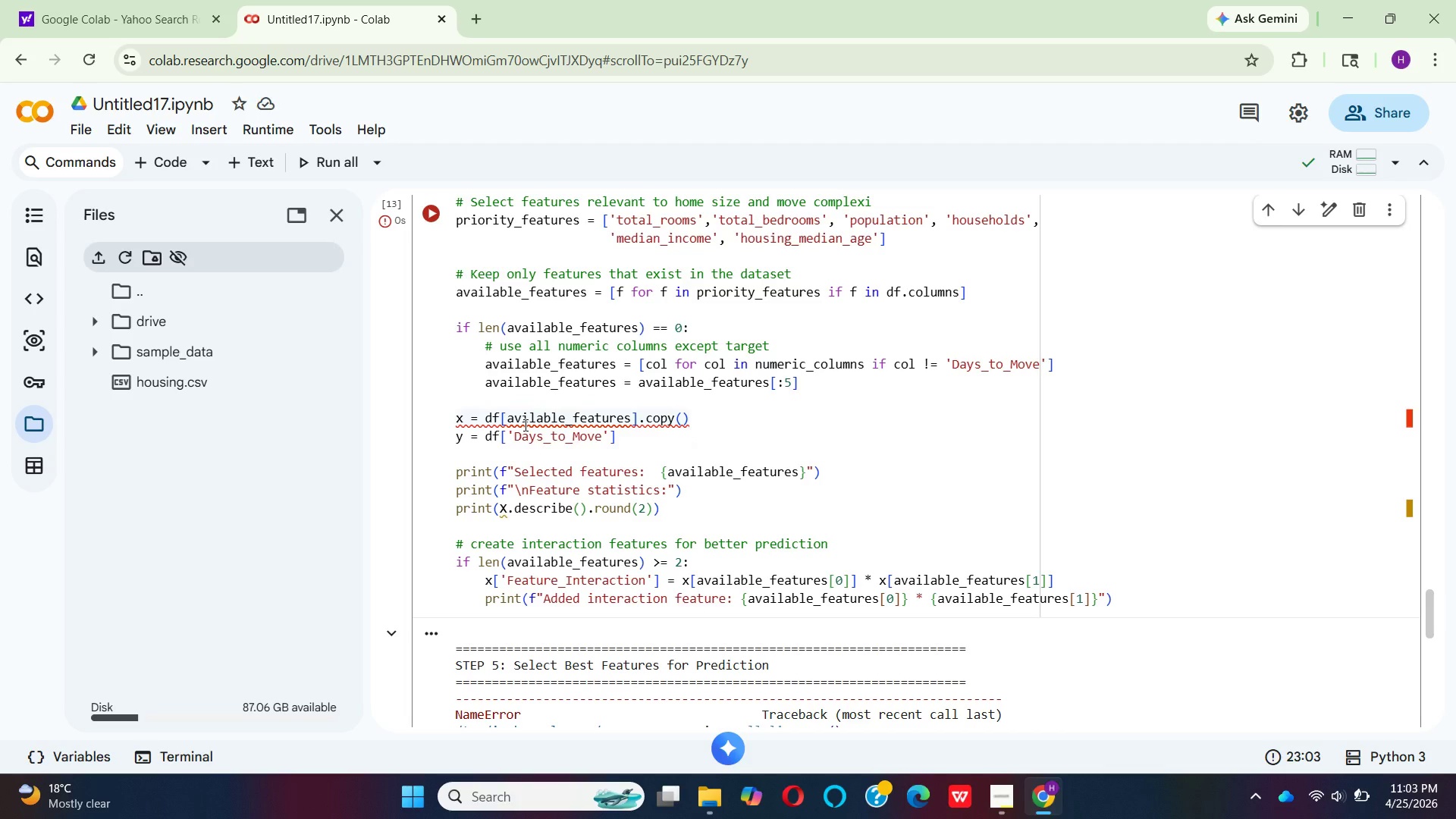 
wait(13.41)
 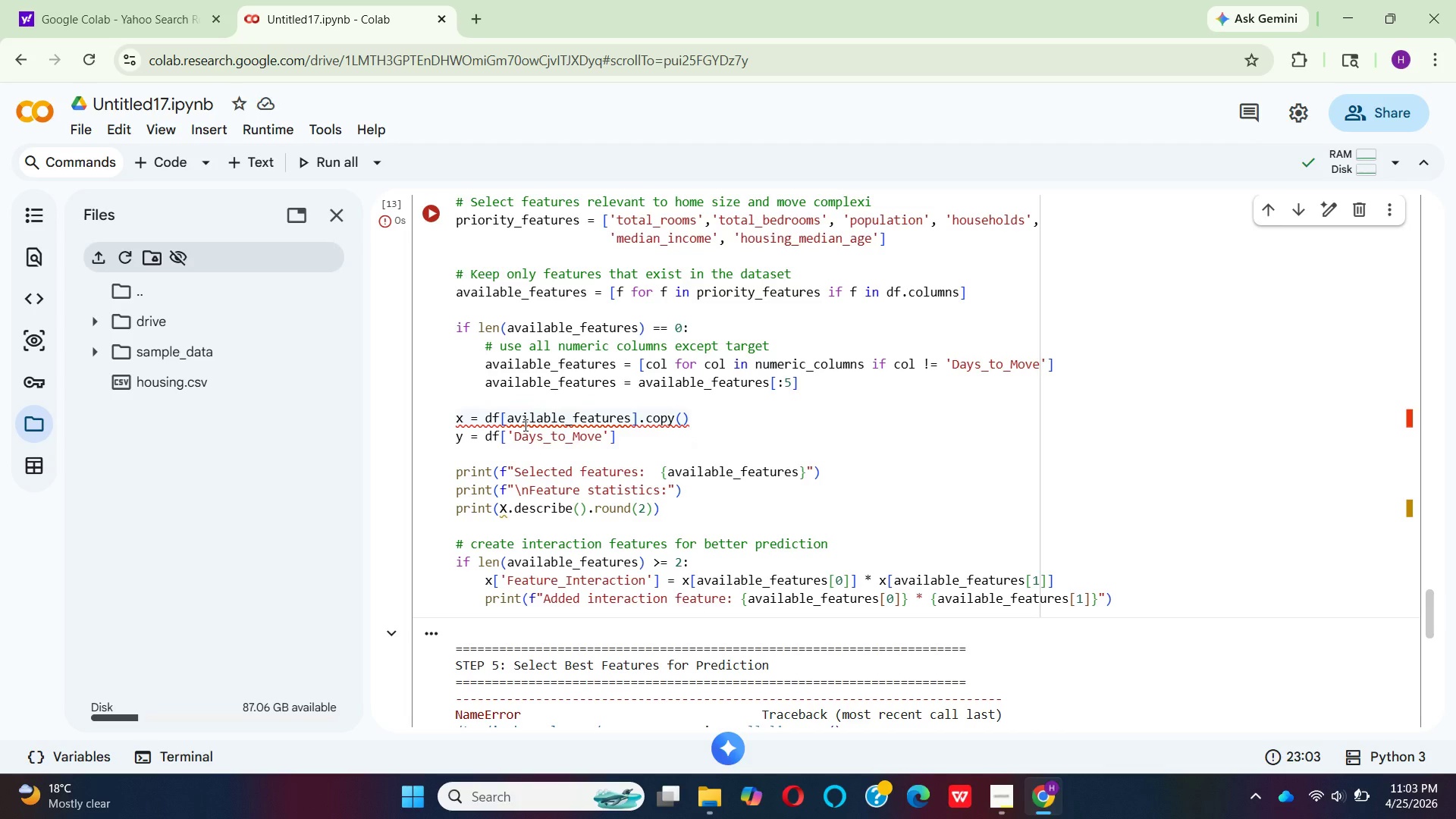 
scroll: coordinate [647, 465], scroll_direction: down, amount: 5.0
 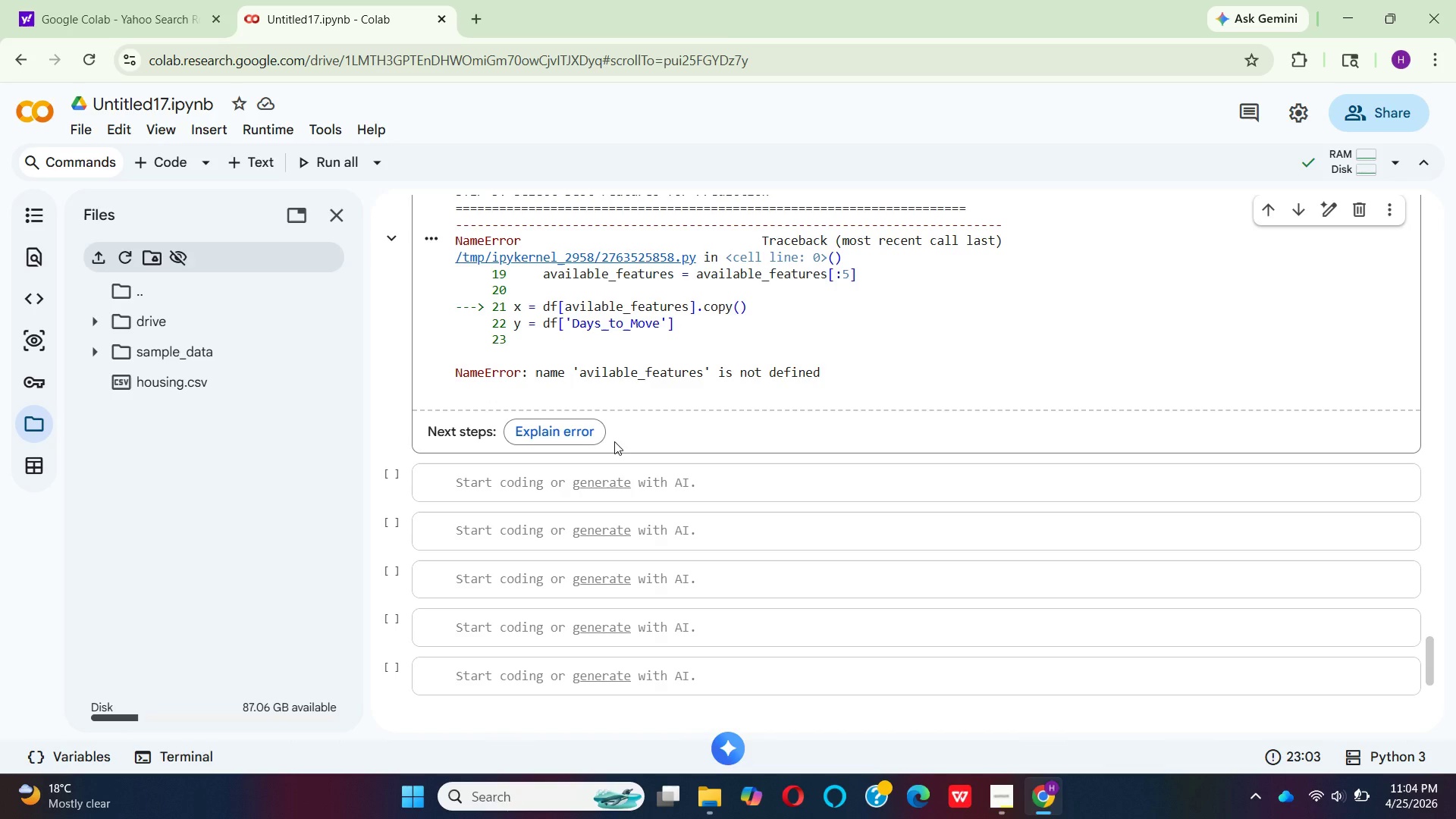 
scroll: coordinate [613, 440], scroll_direction: up, amount: 5.0
 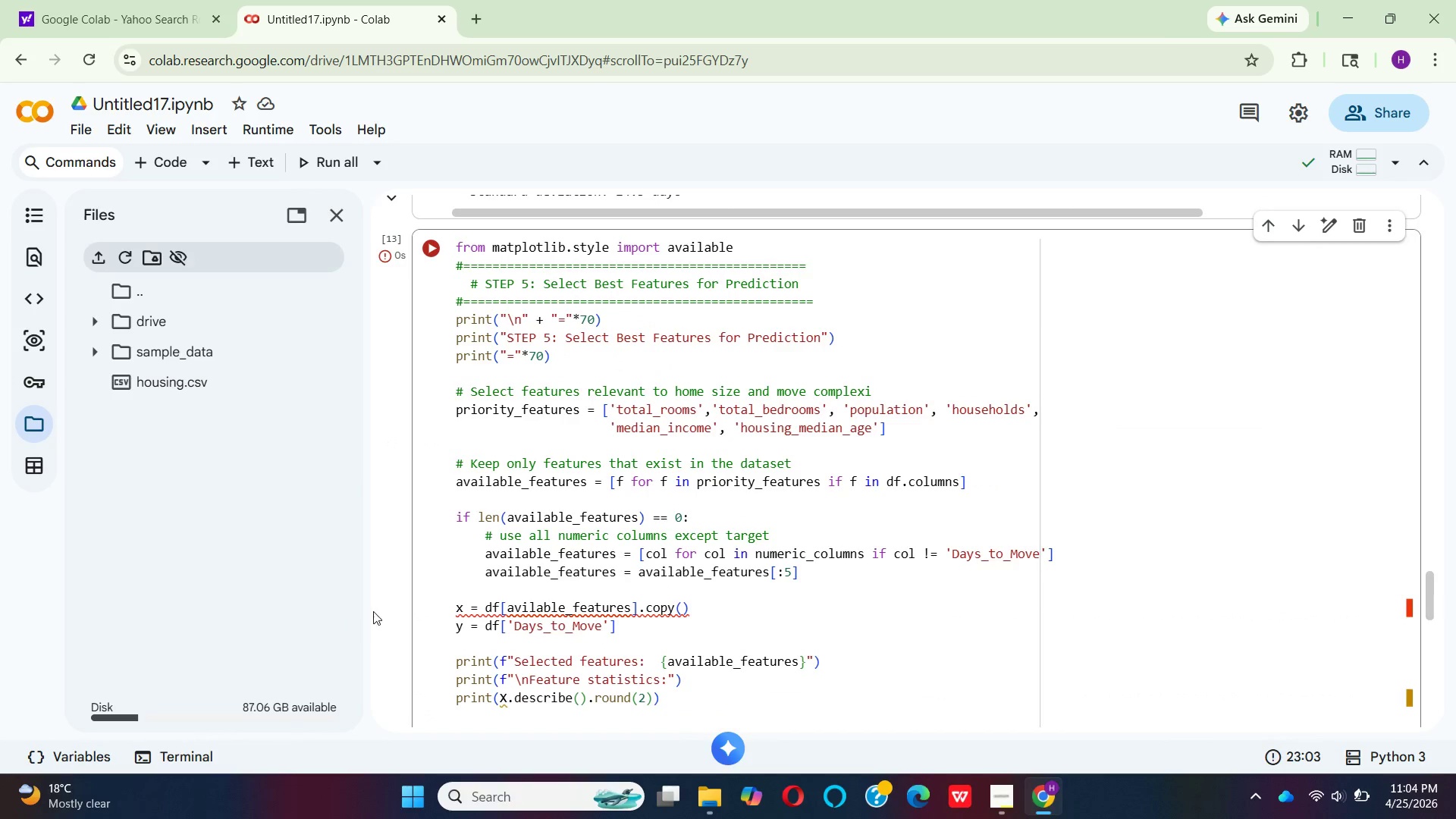 
wait(6.75)
 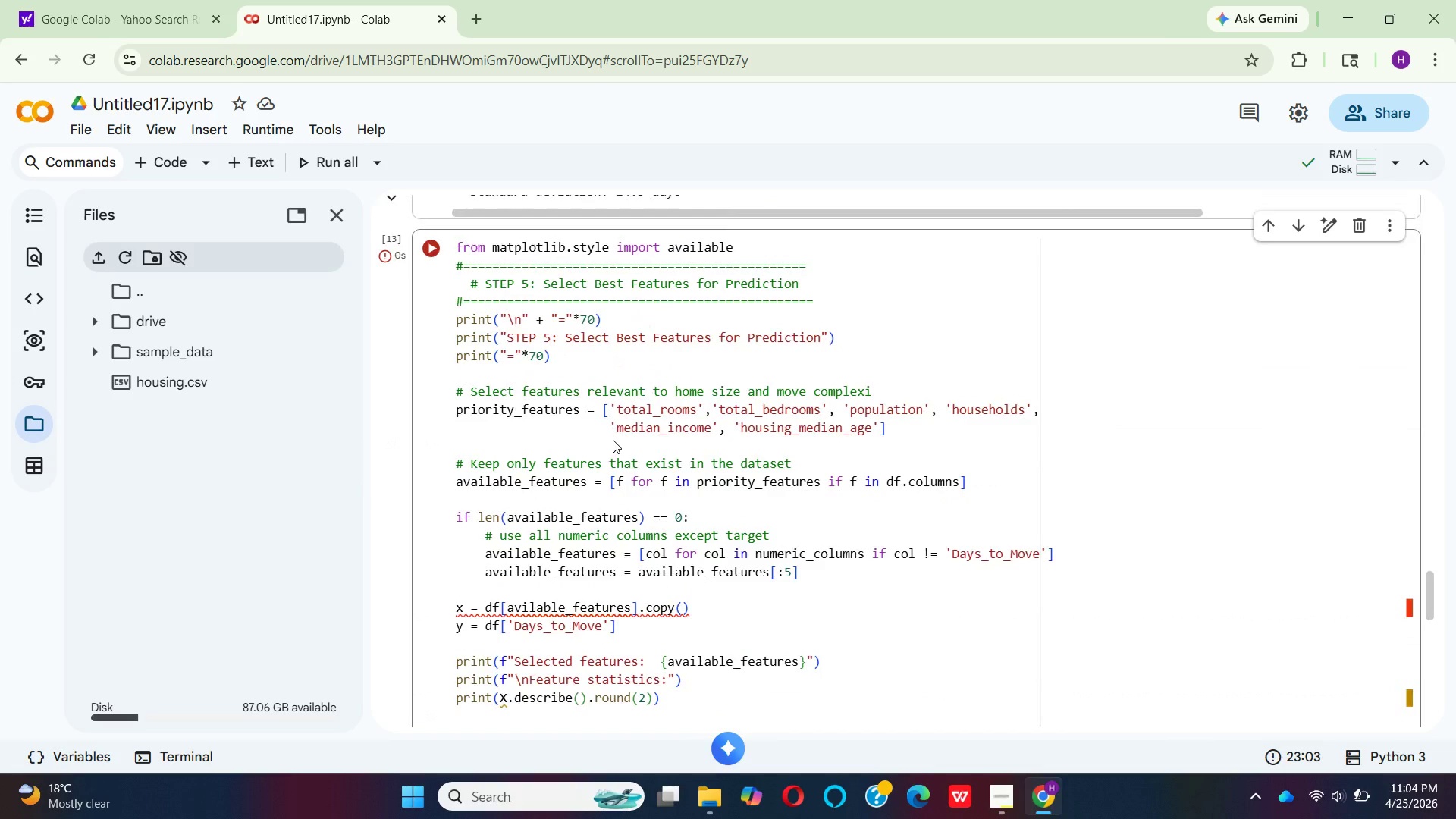 
left_click([522, 604])
 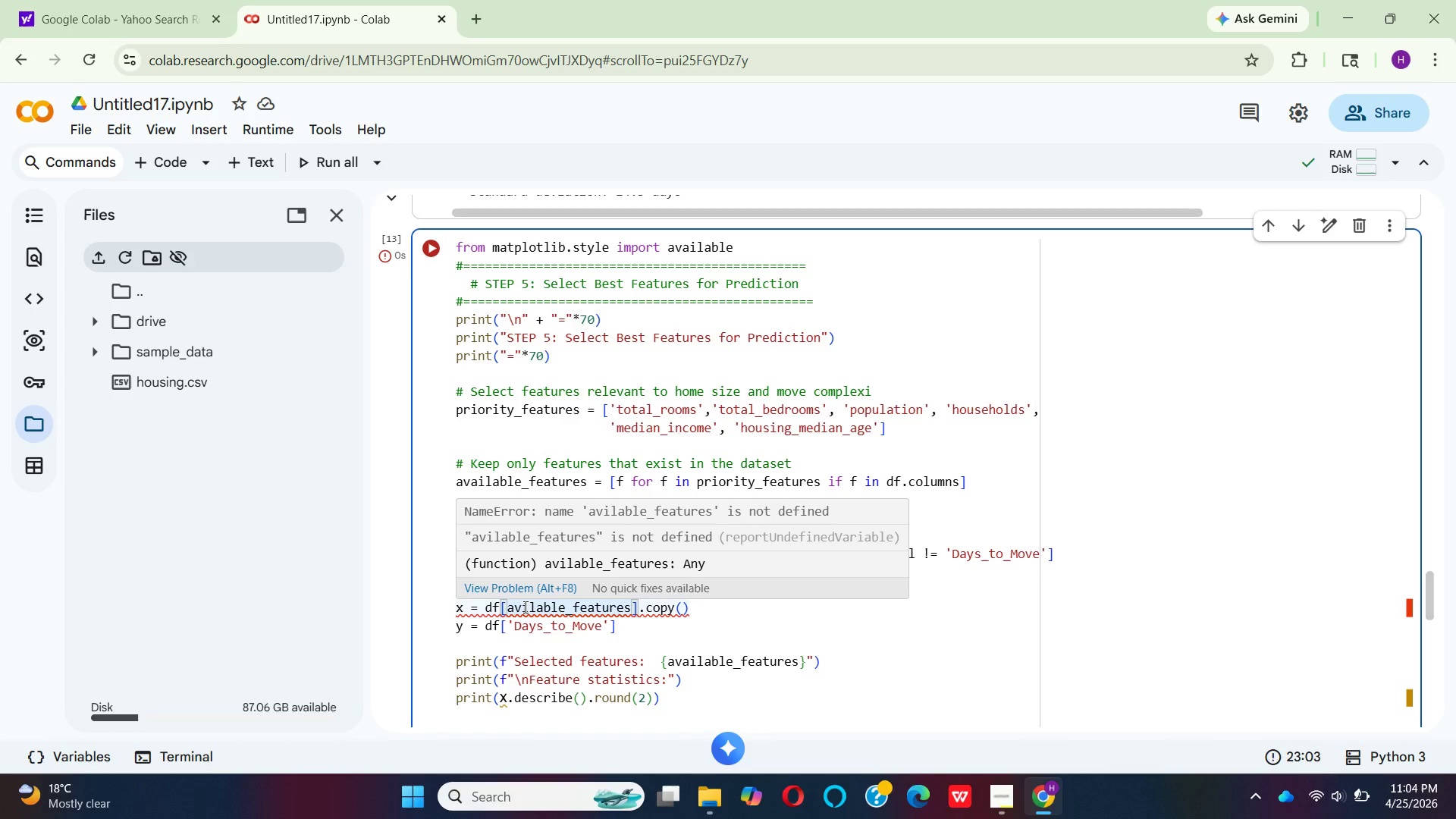 
wait(7.34)
 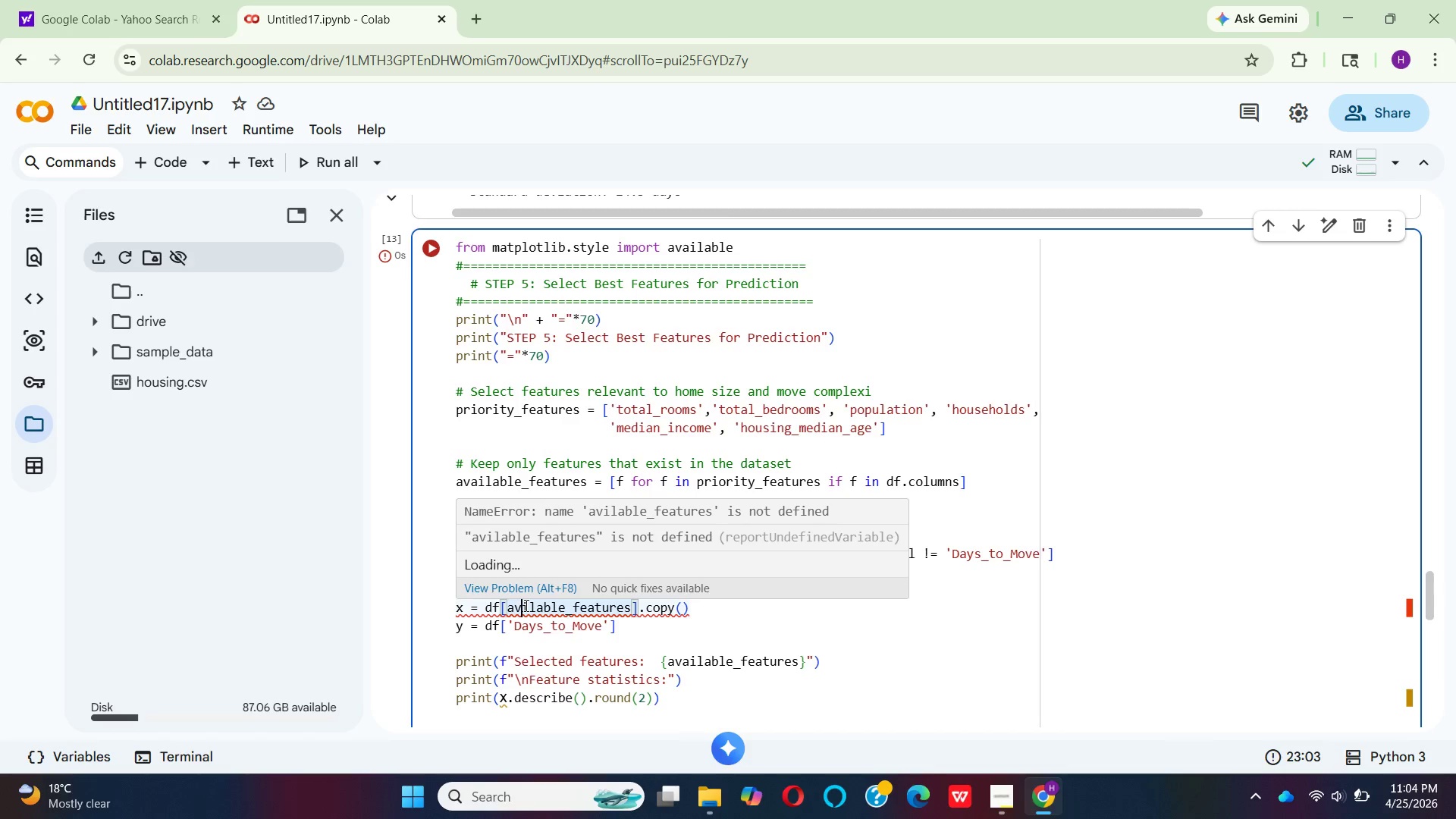 
key(A)
 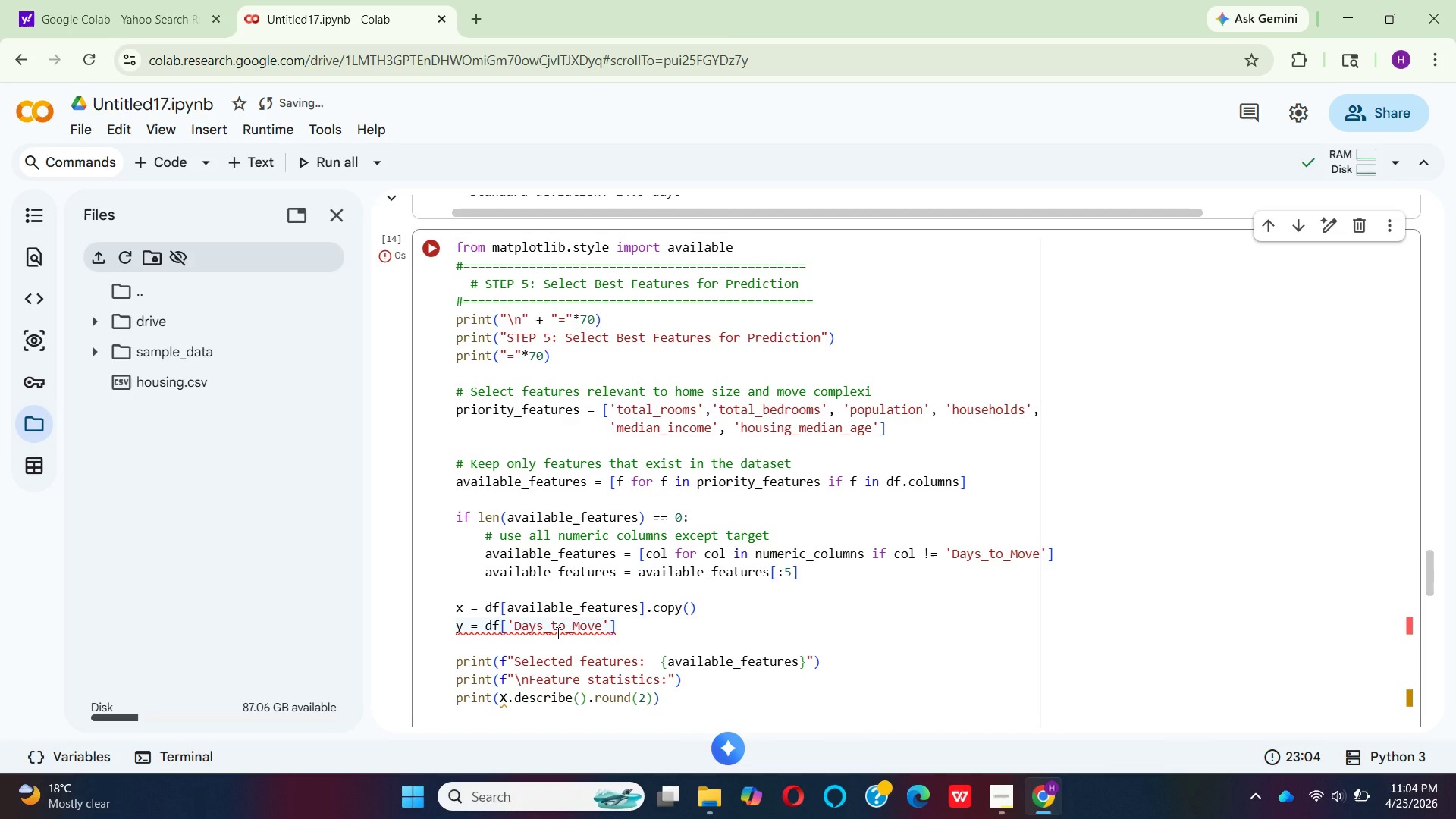 
wait(33.94)
 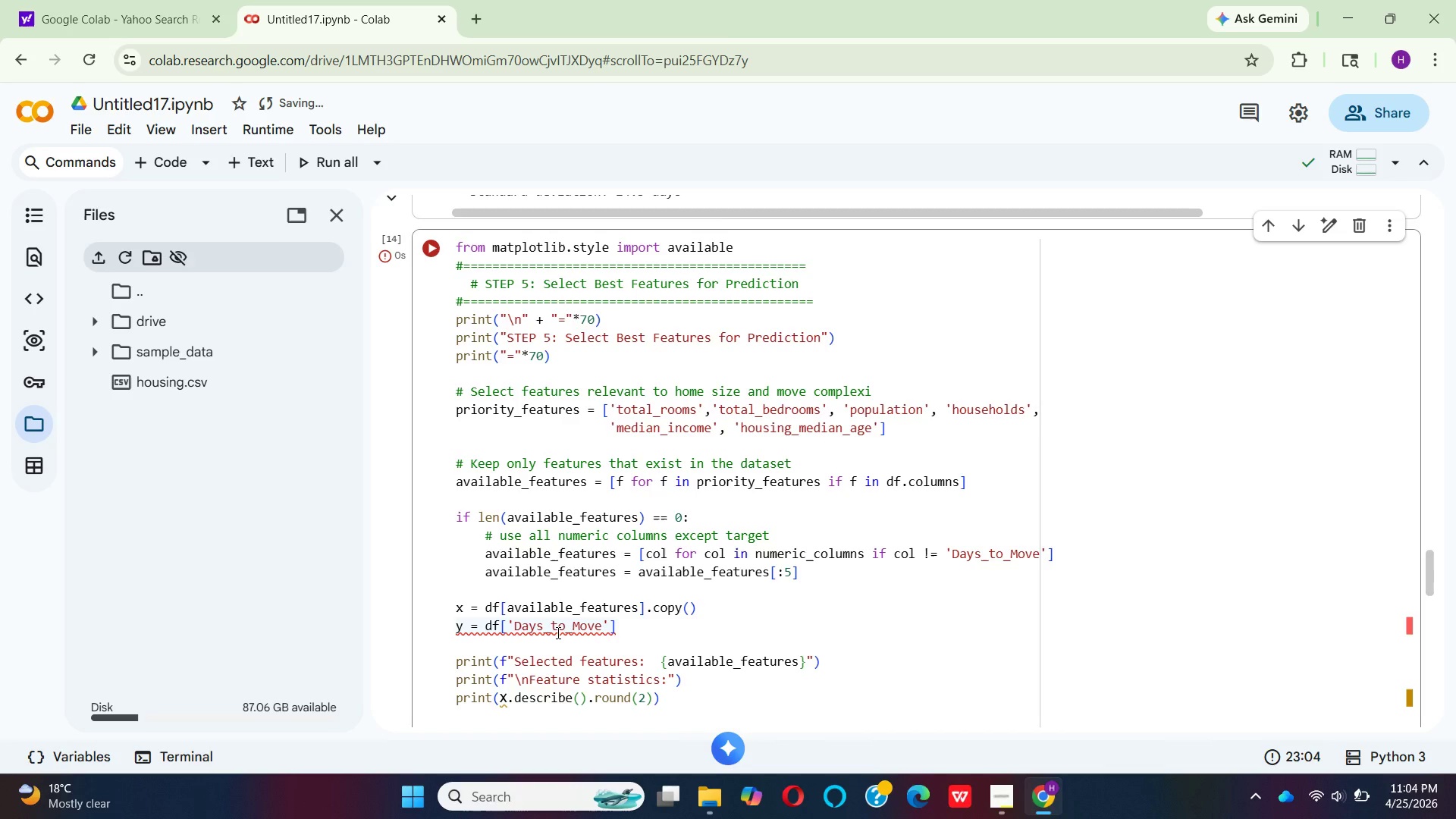 
scroll: coordinate [671, 536], scroll_direction: down, amount: 7.0
 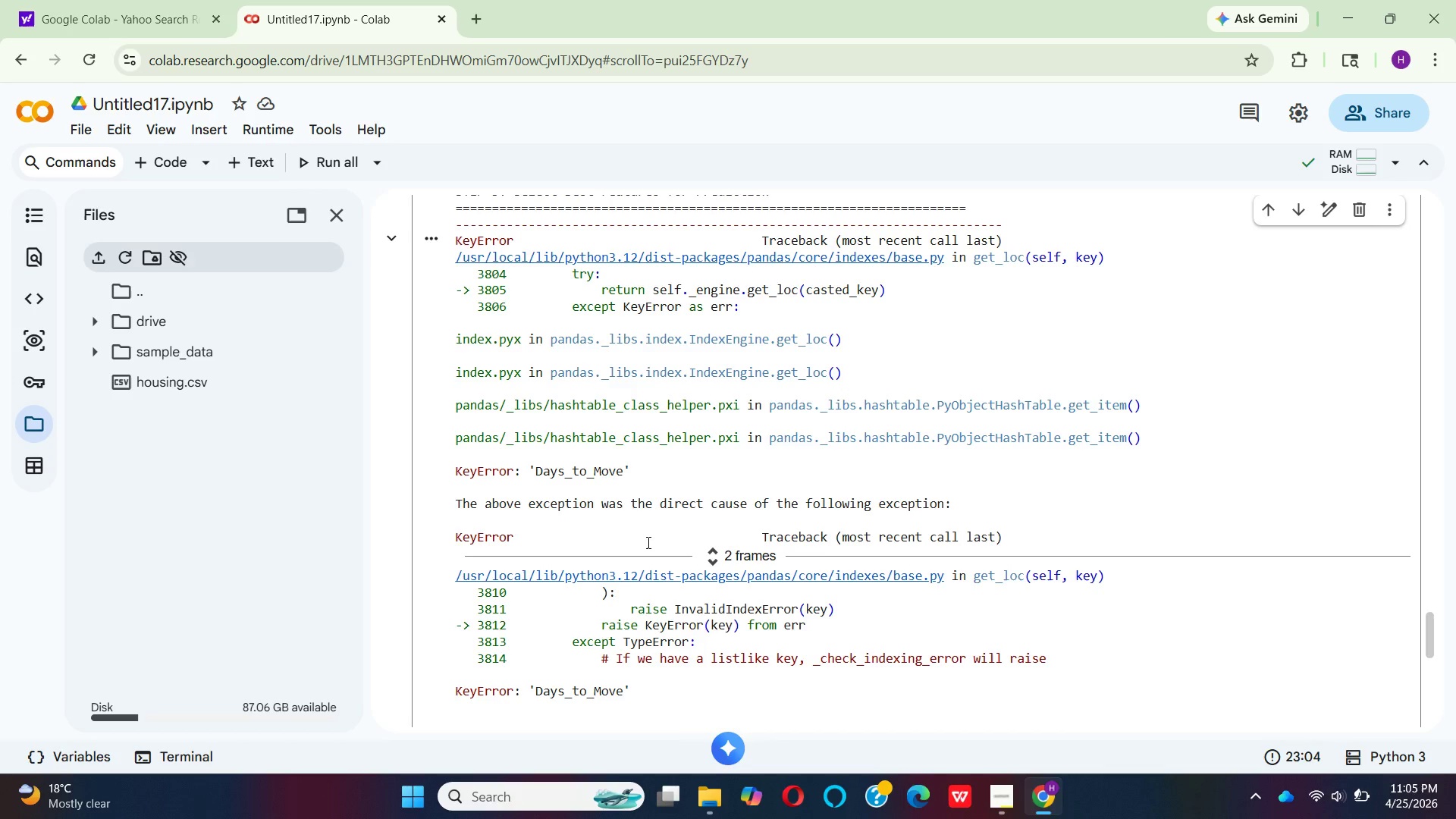 
wait(9.03)
 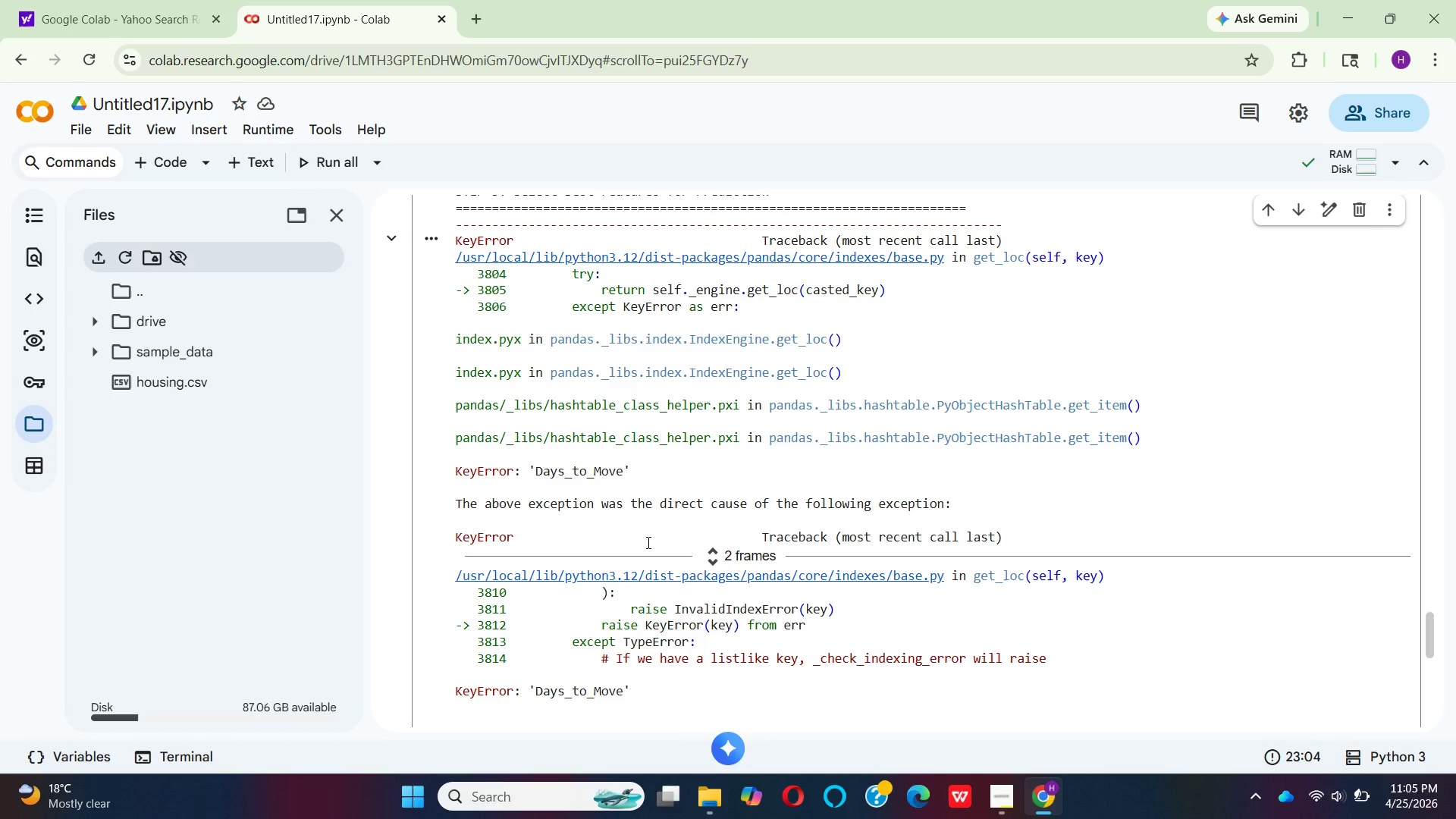 
scroll: coordinate [647, 542], scroll_direction: up, amount: 1.0
 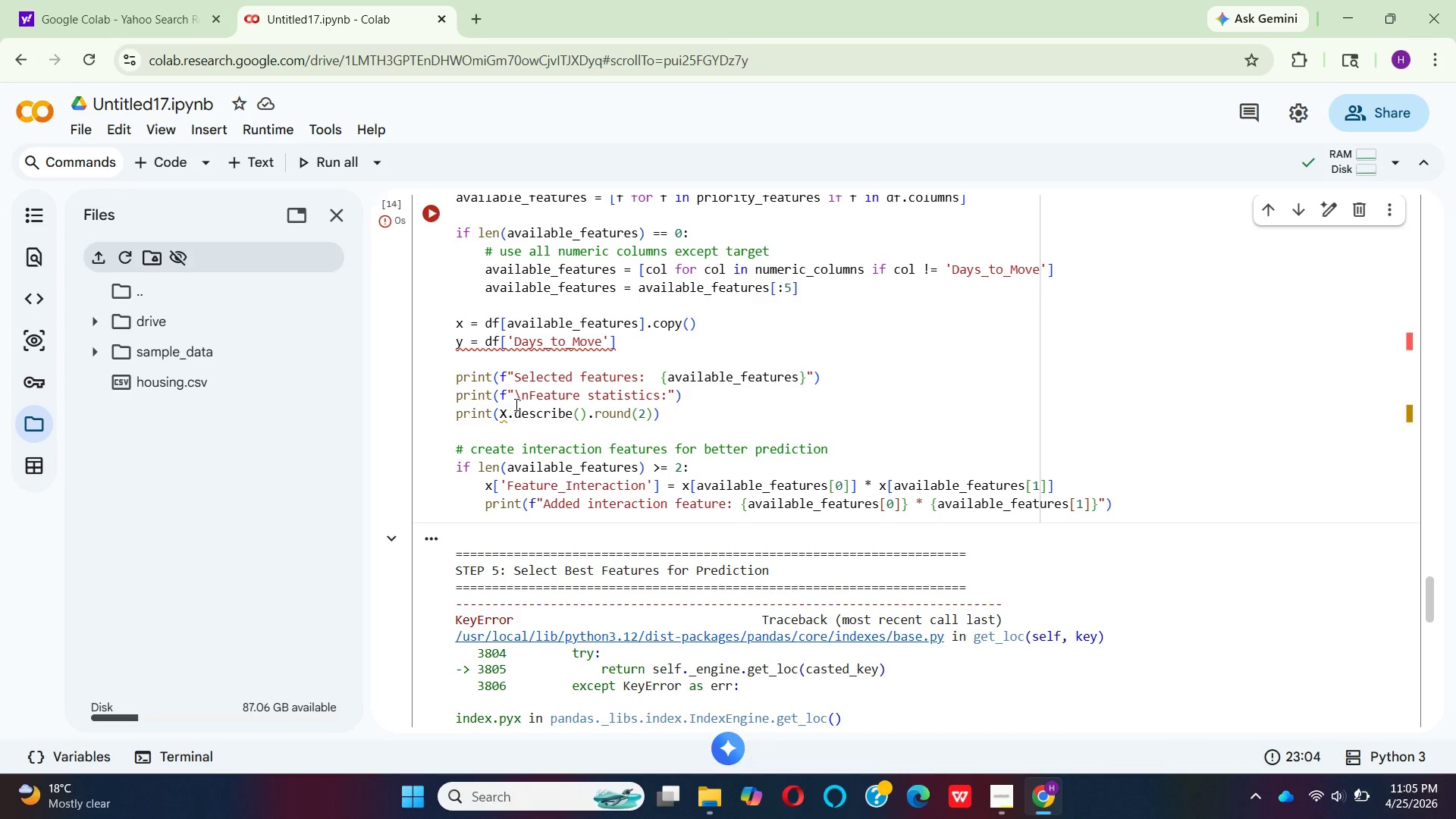 
wait(12.83)
 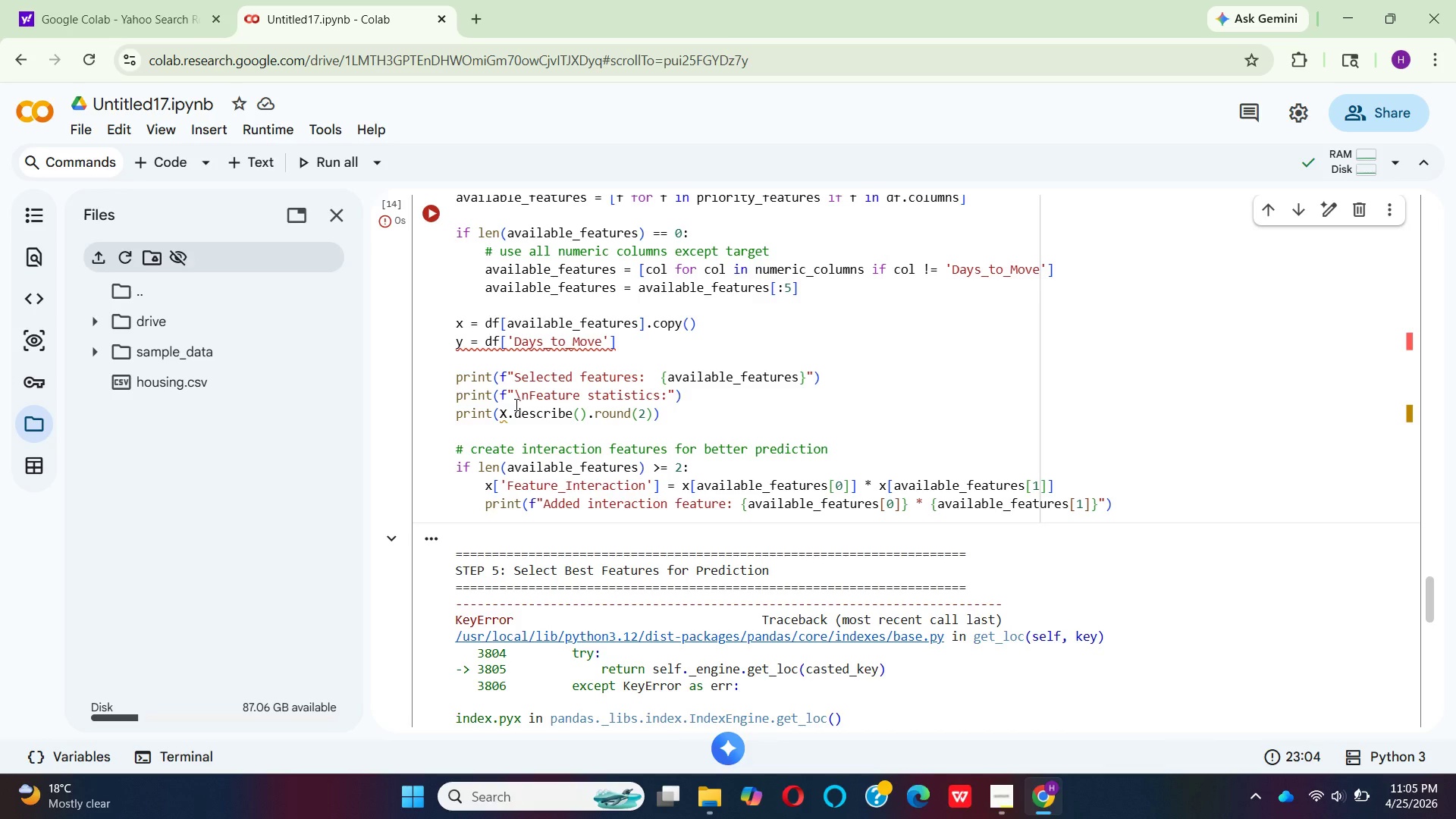 
scroll: coordinate [730, 377], scroll_direction: up, amount: 2.0
 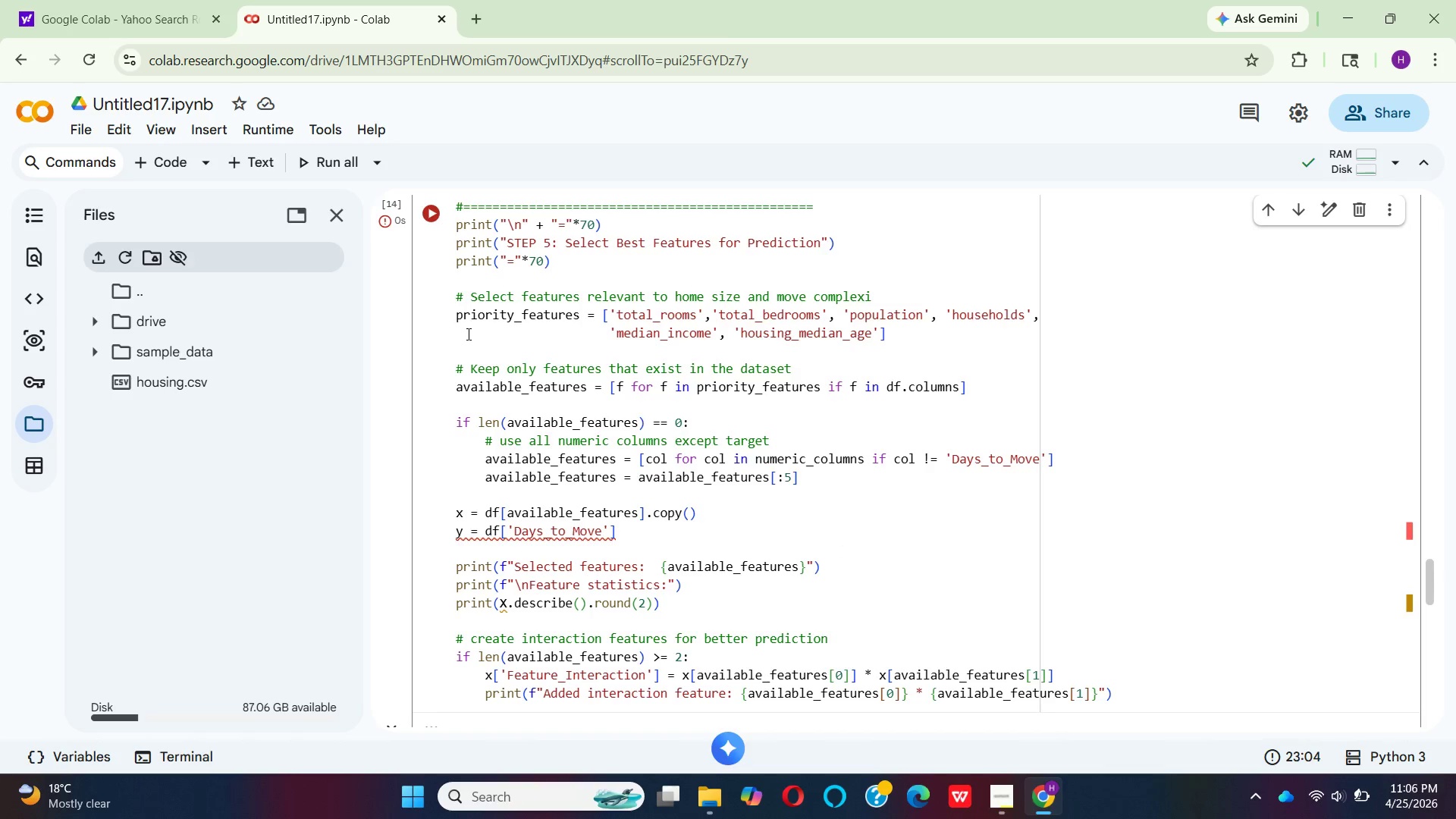 
wait(56.9)
 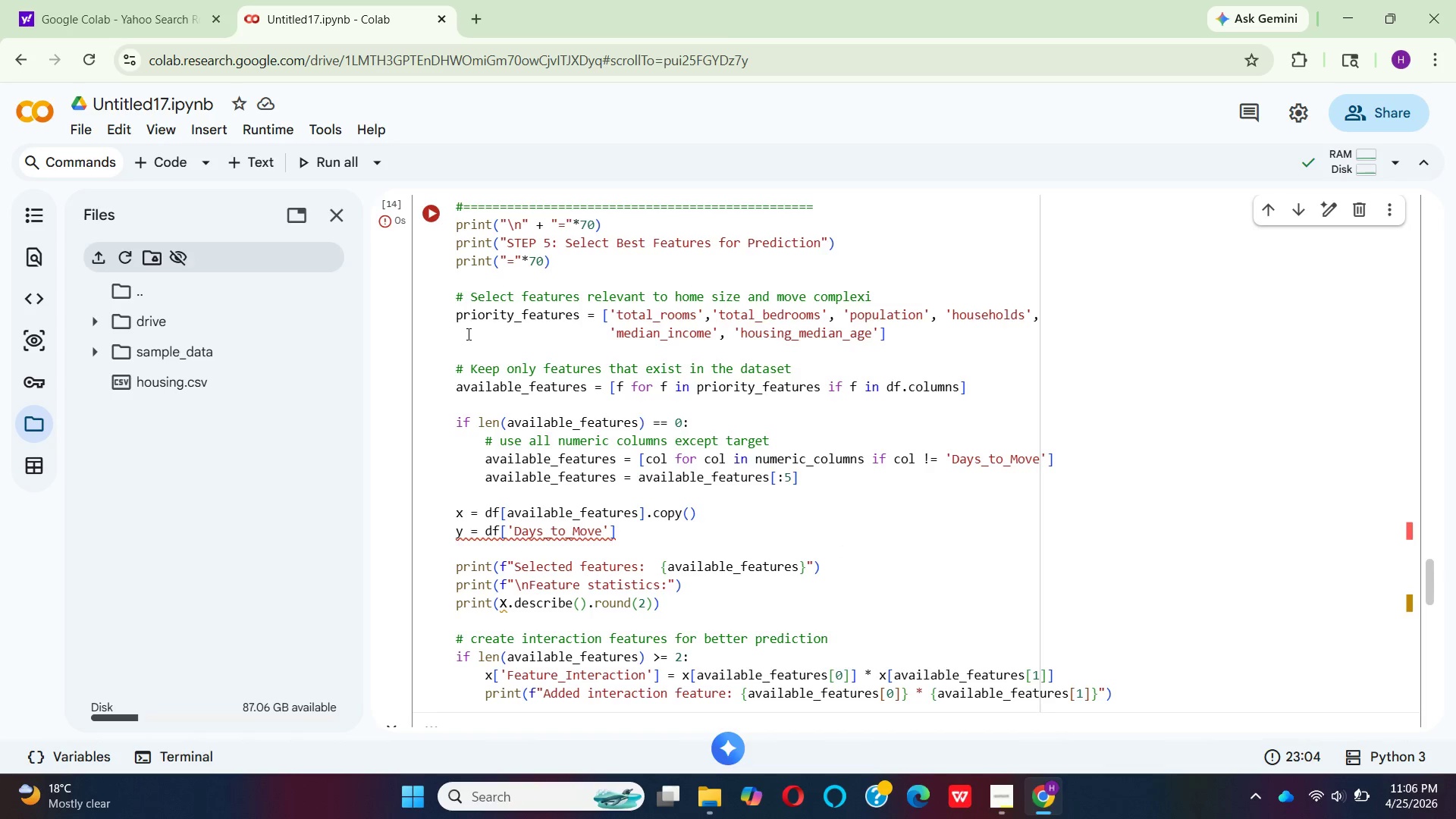 
left_click([425, 214])
 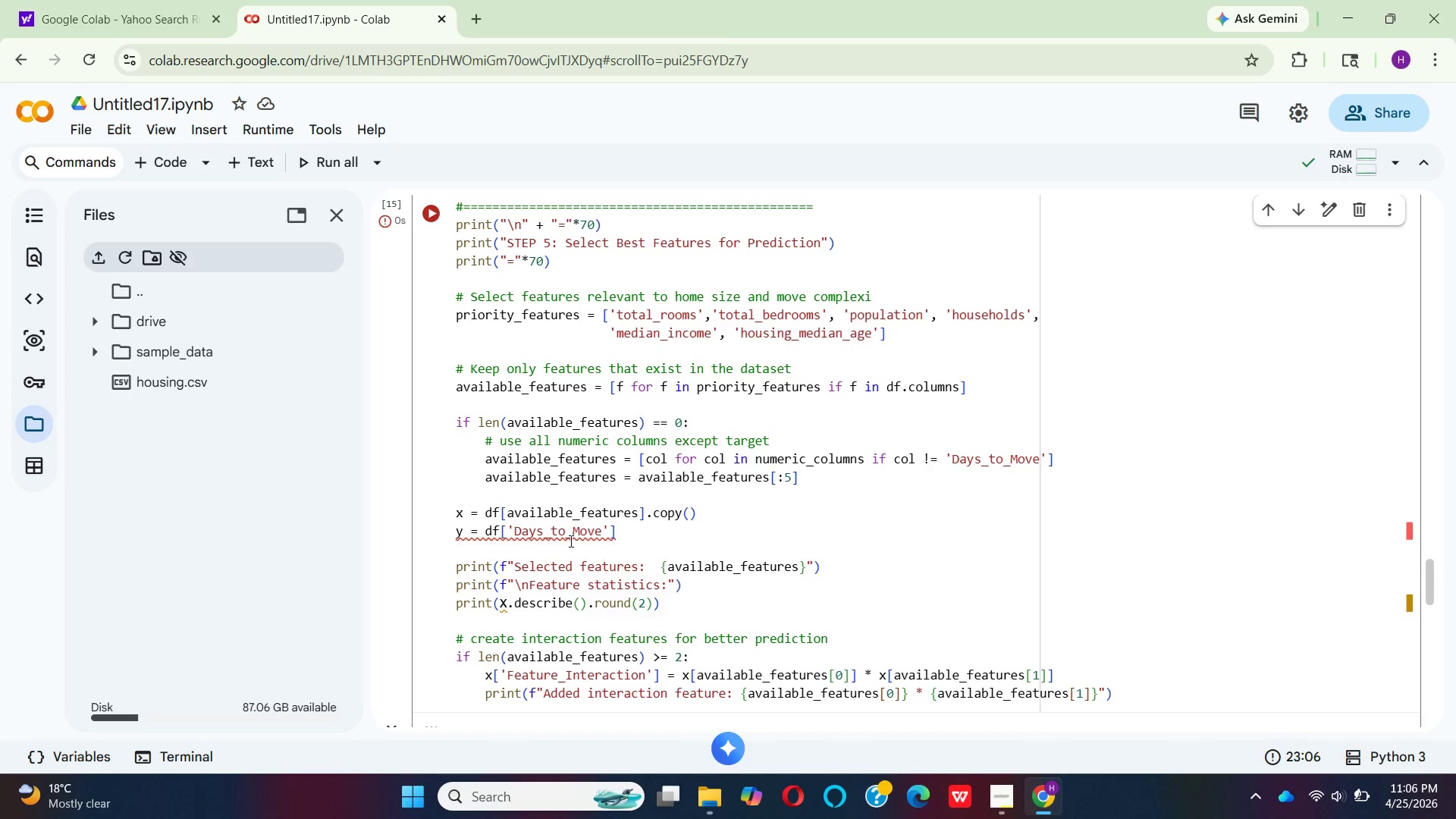 
wait(19.8)
 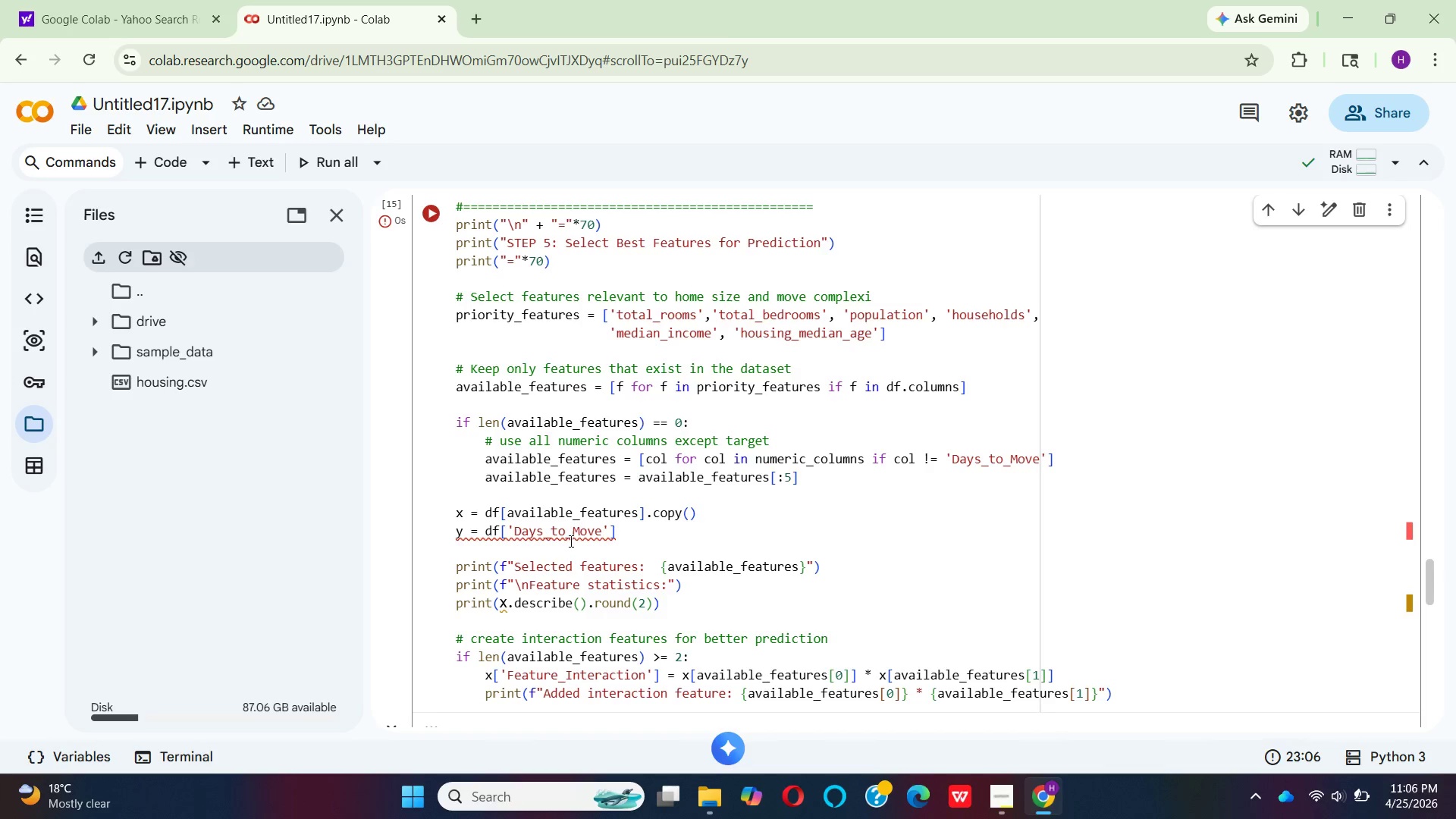 
left_click([665, 536])
 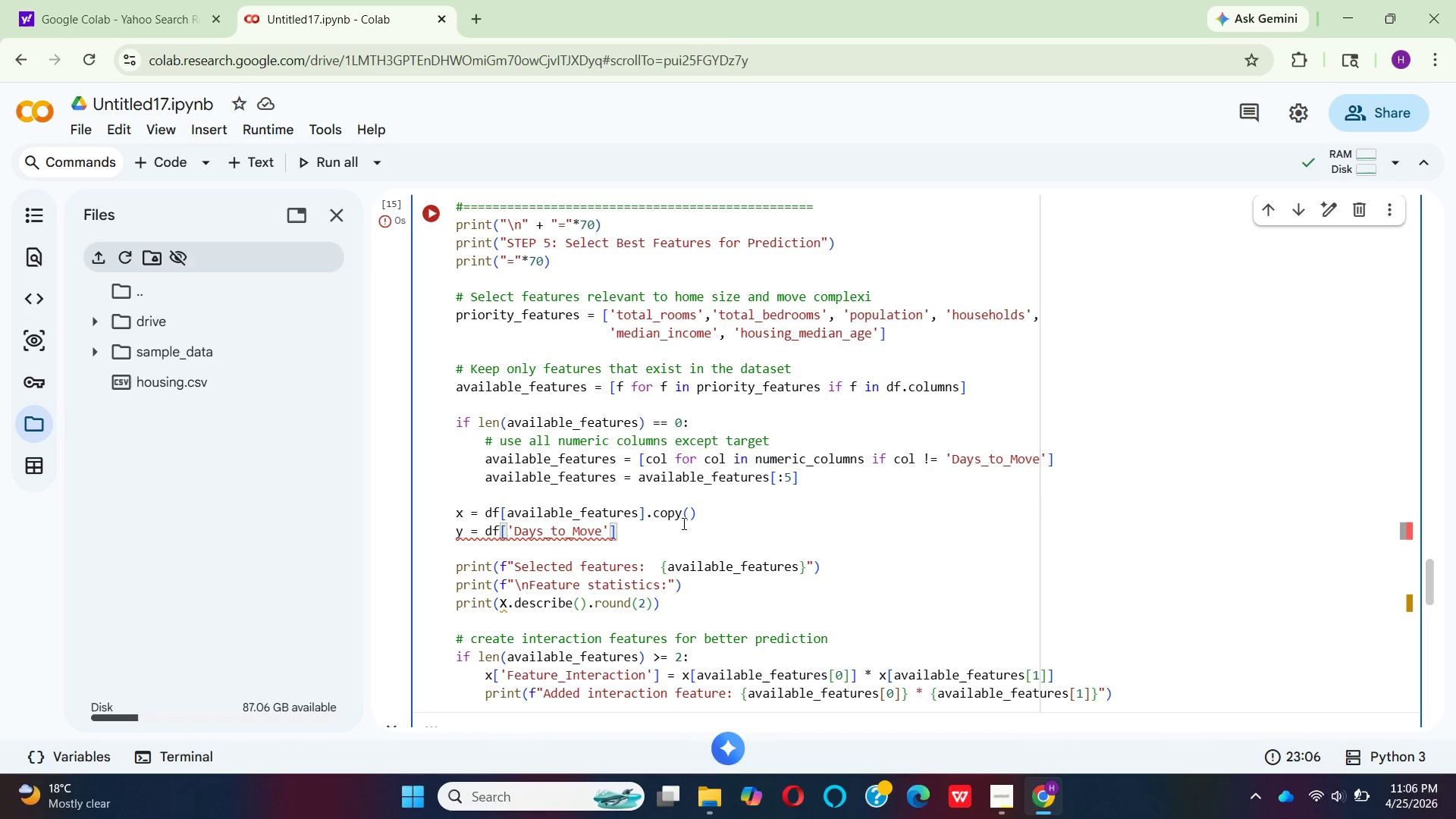 
wait(6.47)
 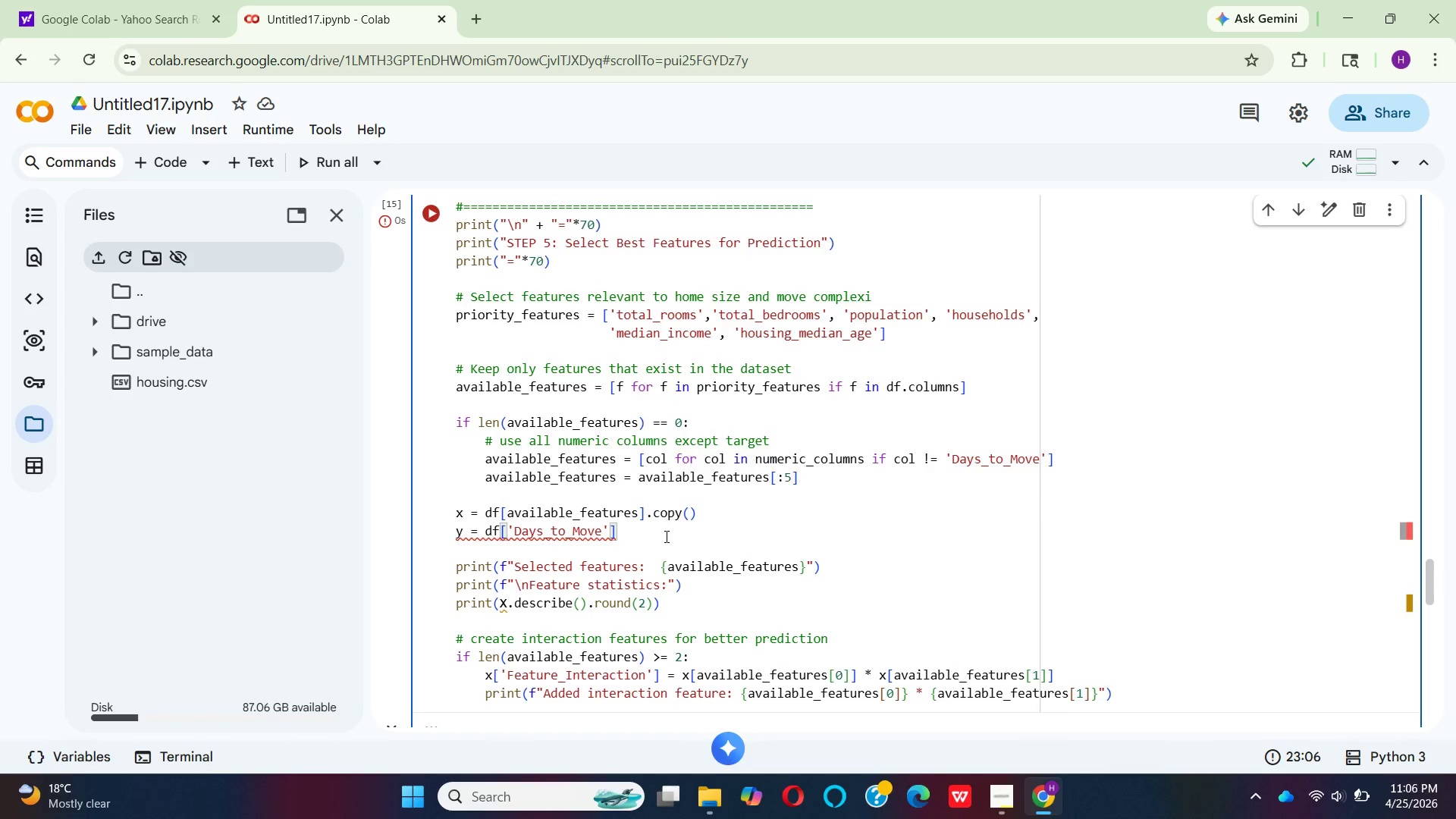 
scroll: coordinate [682, 523], scroll_direction: up, amount: 2.0
 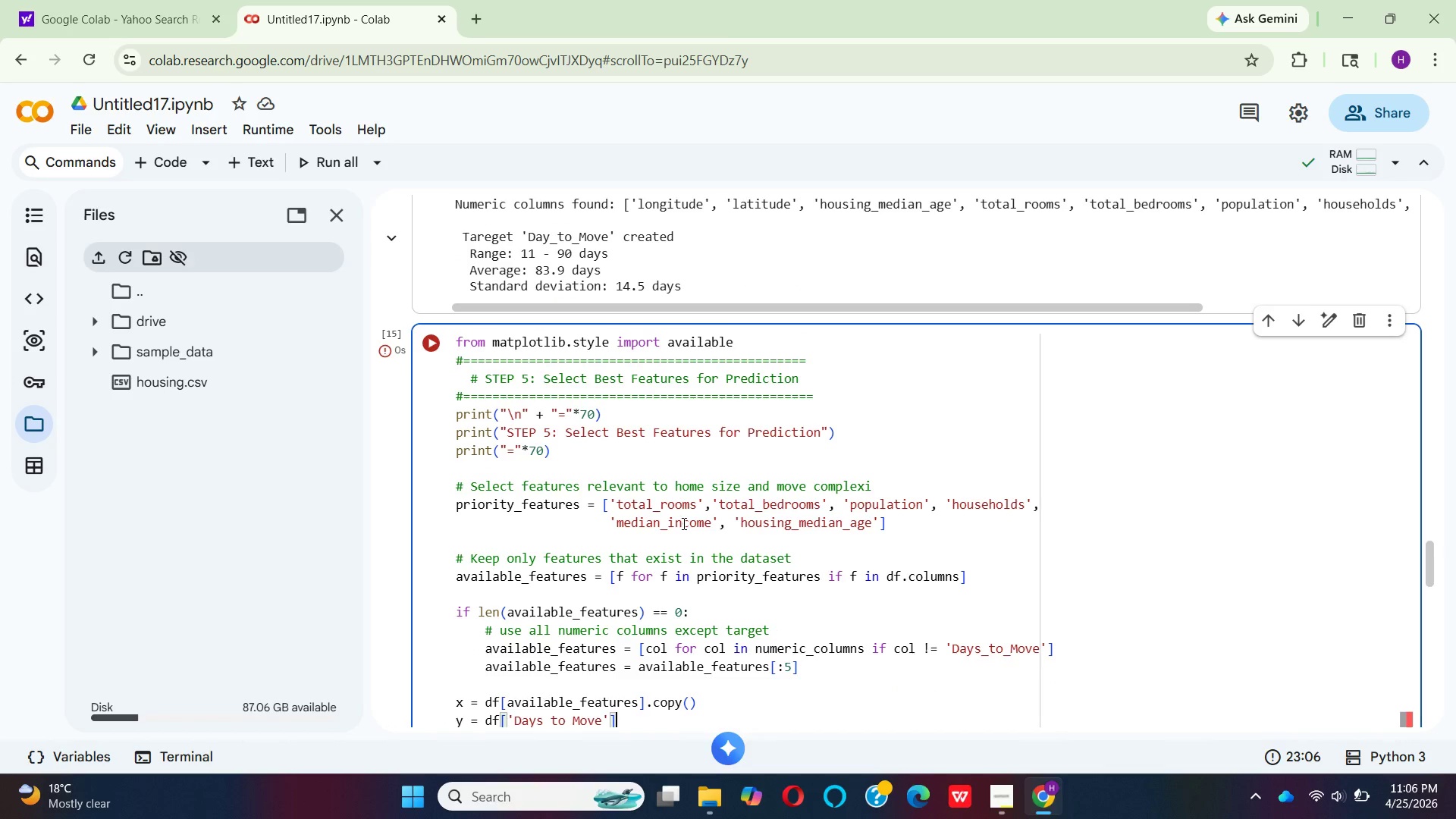 
scroll: coordinate [686, 513], scroll_direction: down, amount: 10.0
 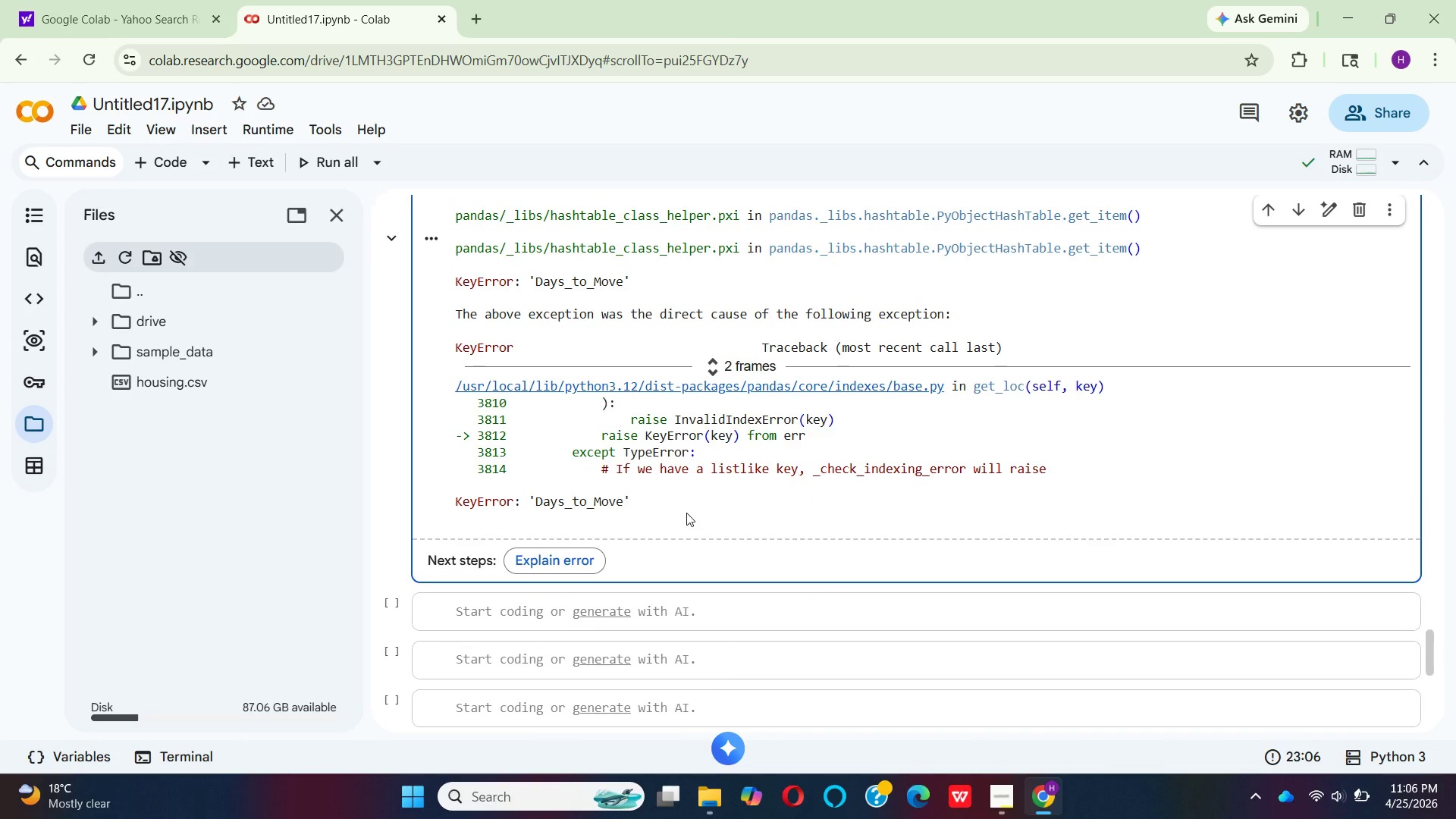 
scroll: coordinate [663, 488], scroll_direction: up, amount: 7.0
 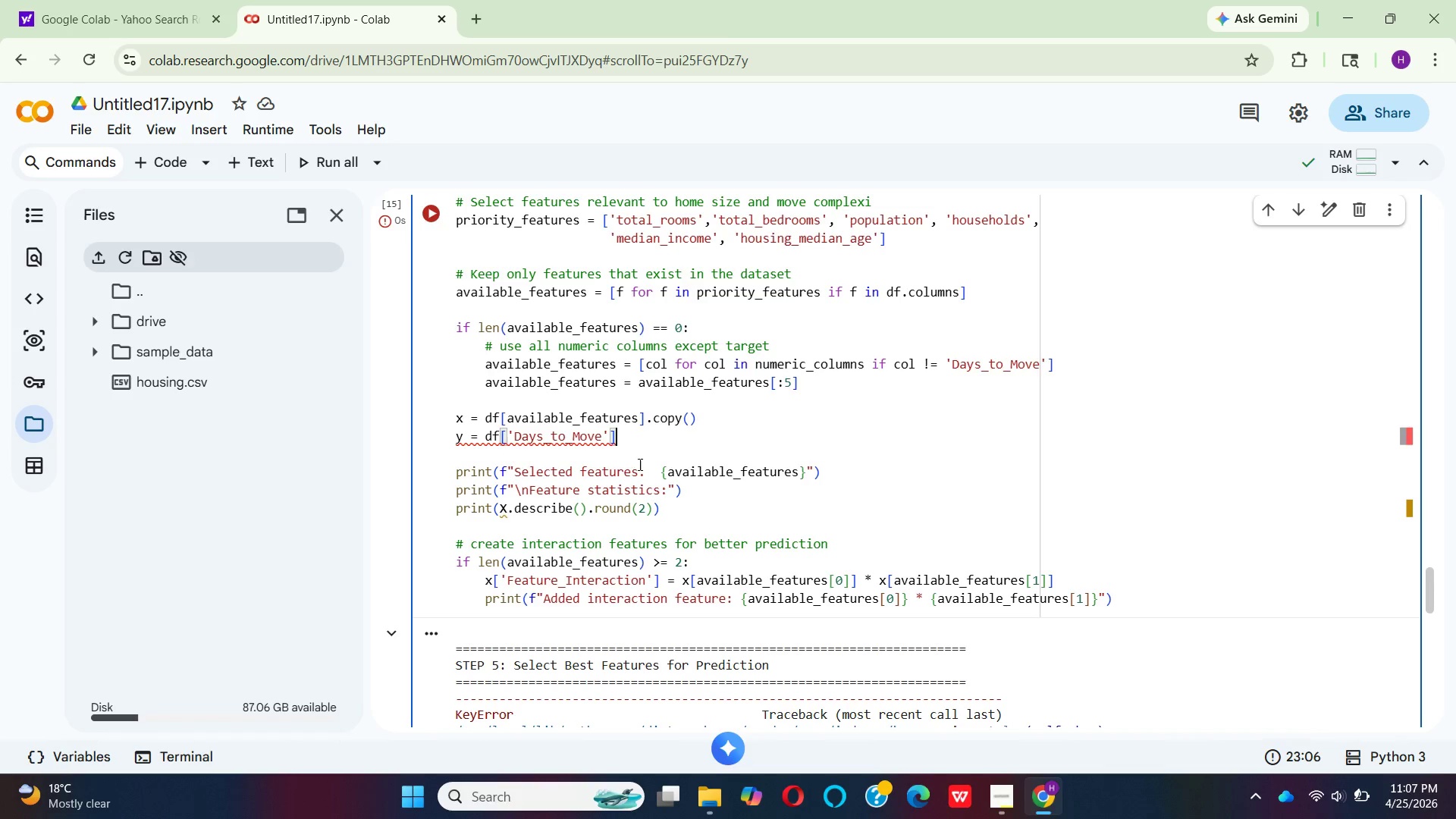 
mouse_move([611, 454])
 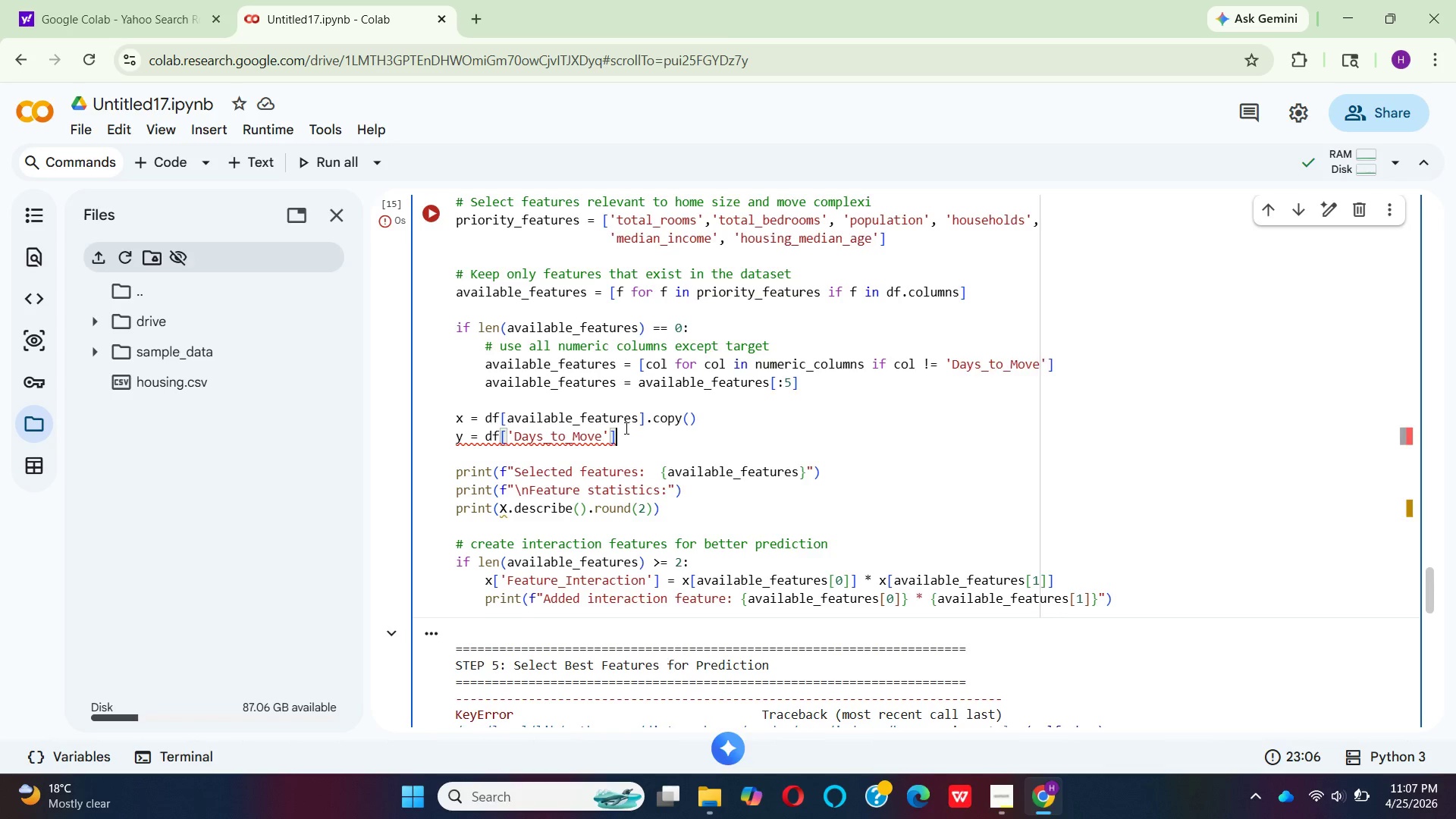 
scroll: coordinate [623, 428], scroll_direction: up, amount: 4.0
 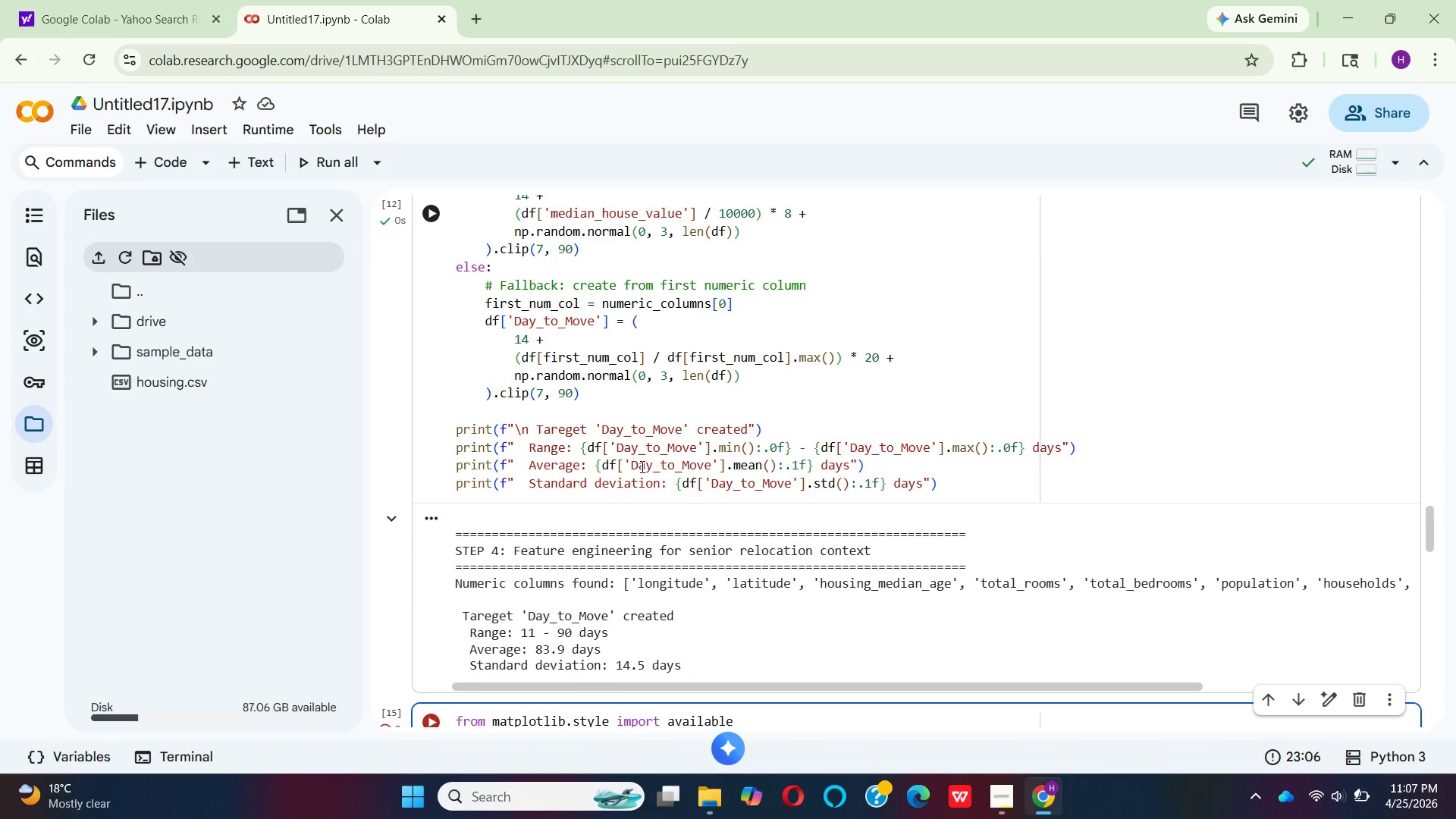 
scroll: coordinate [641, 455], scroll_direction: down, amount: 6.0
 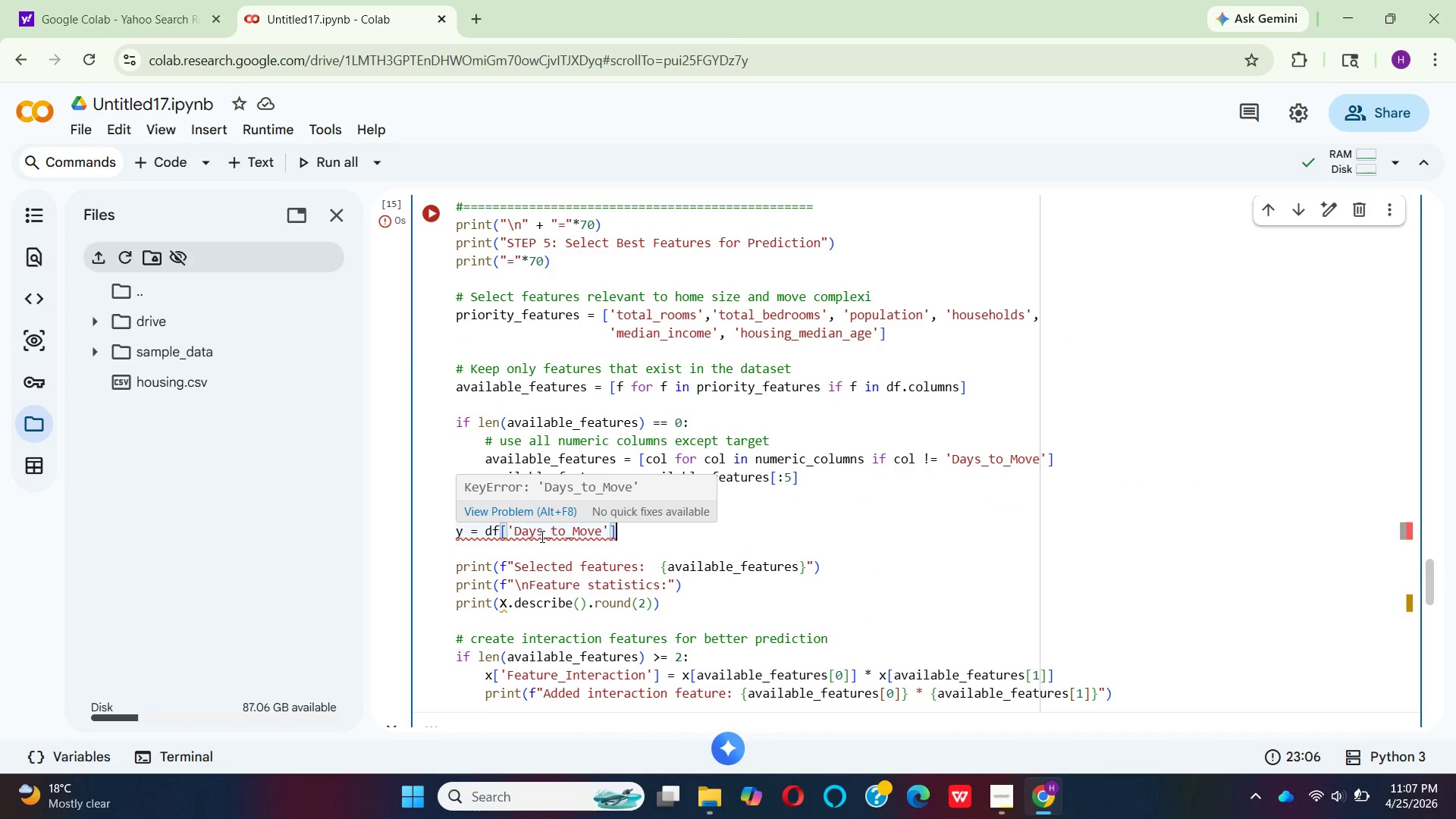 
left_click([544, 533])
 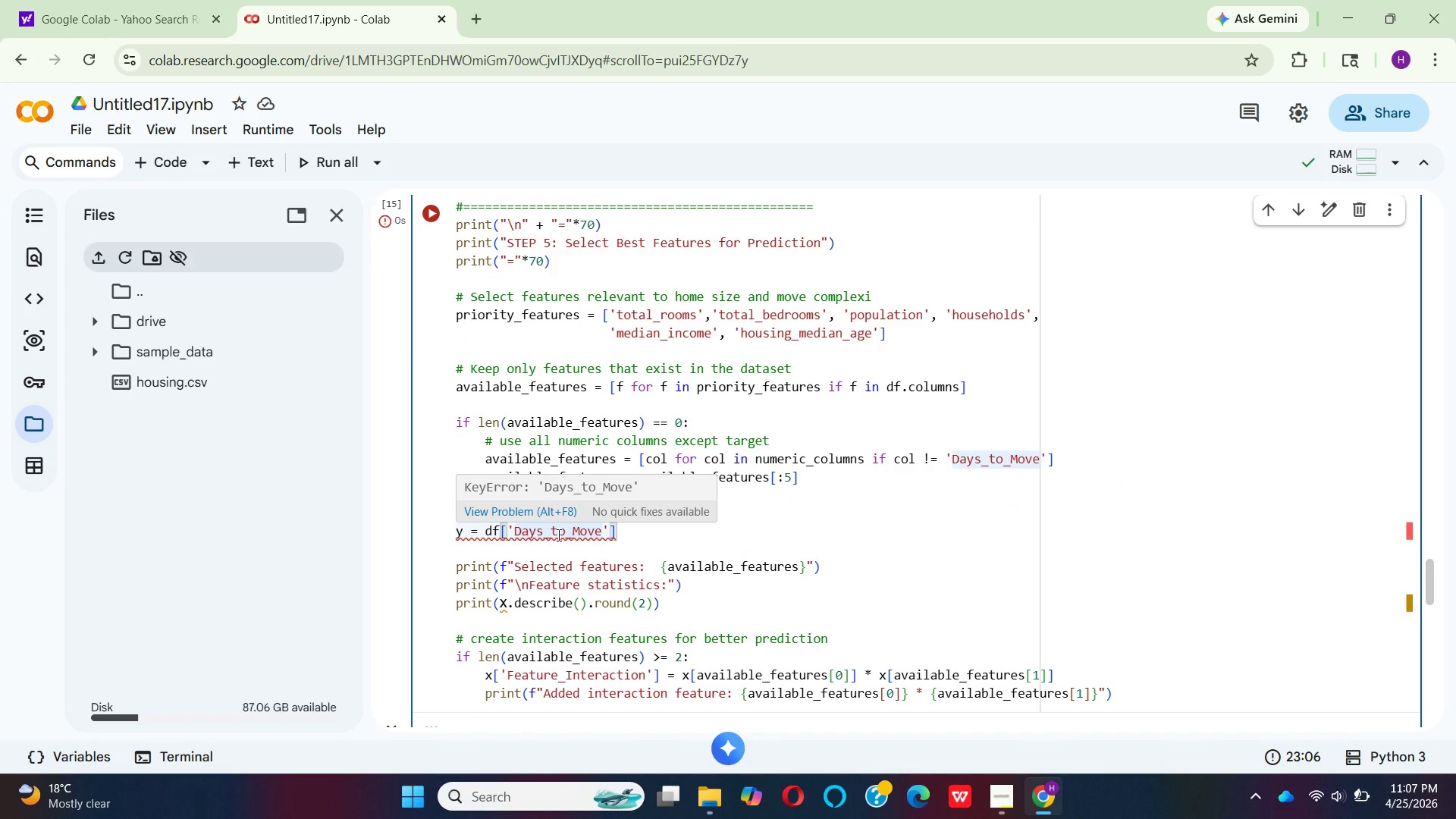 
wait(5.09)
 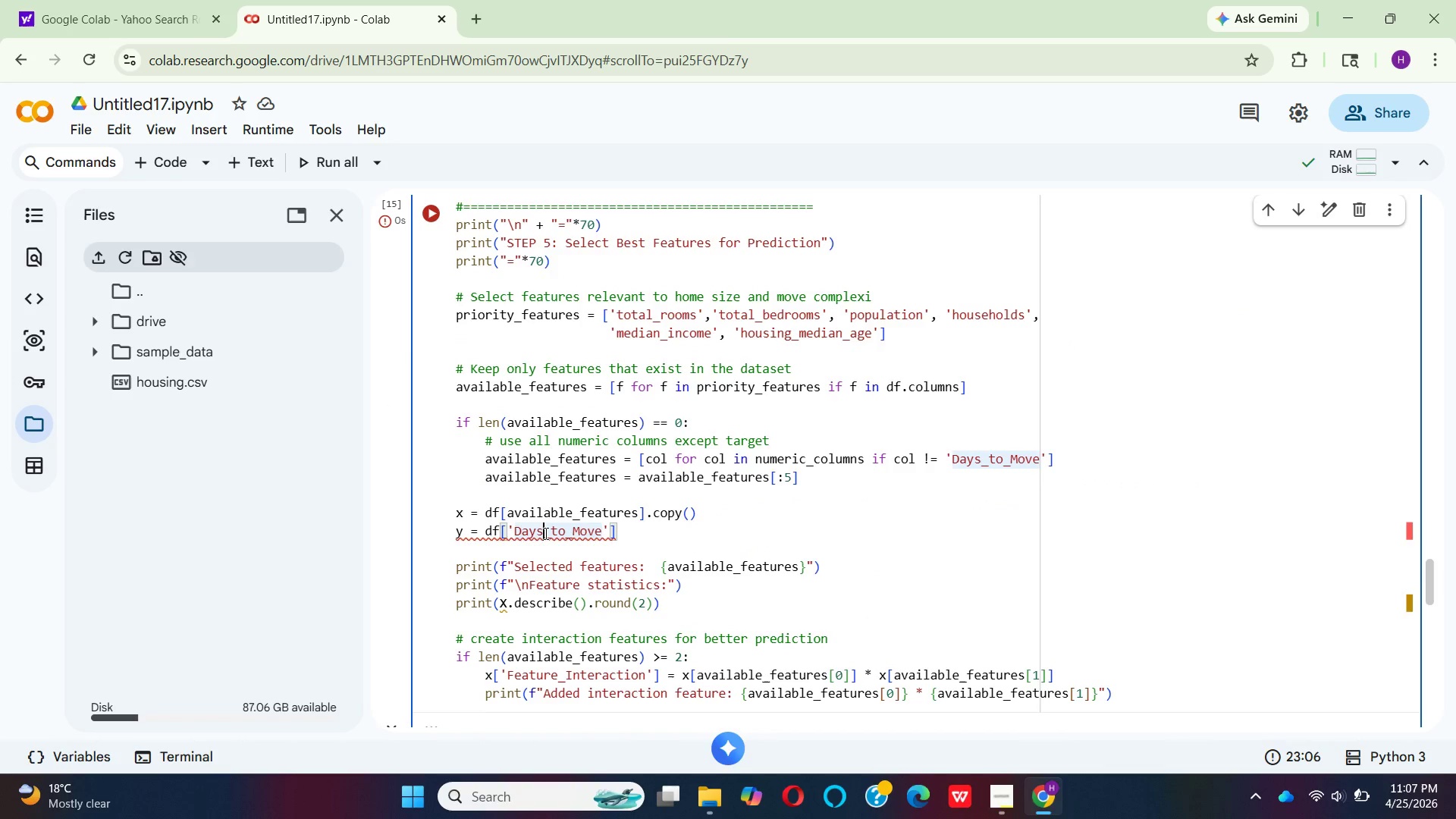 
scroll: coordinate [654, 437], scroll_direction: up, amount: 6.0
 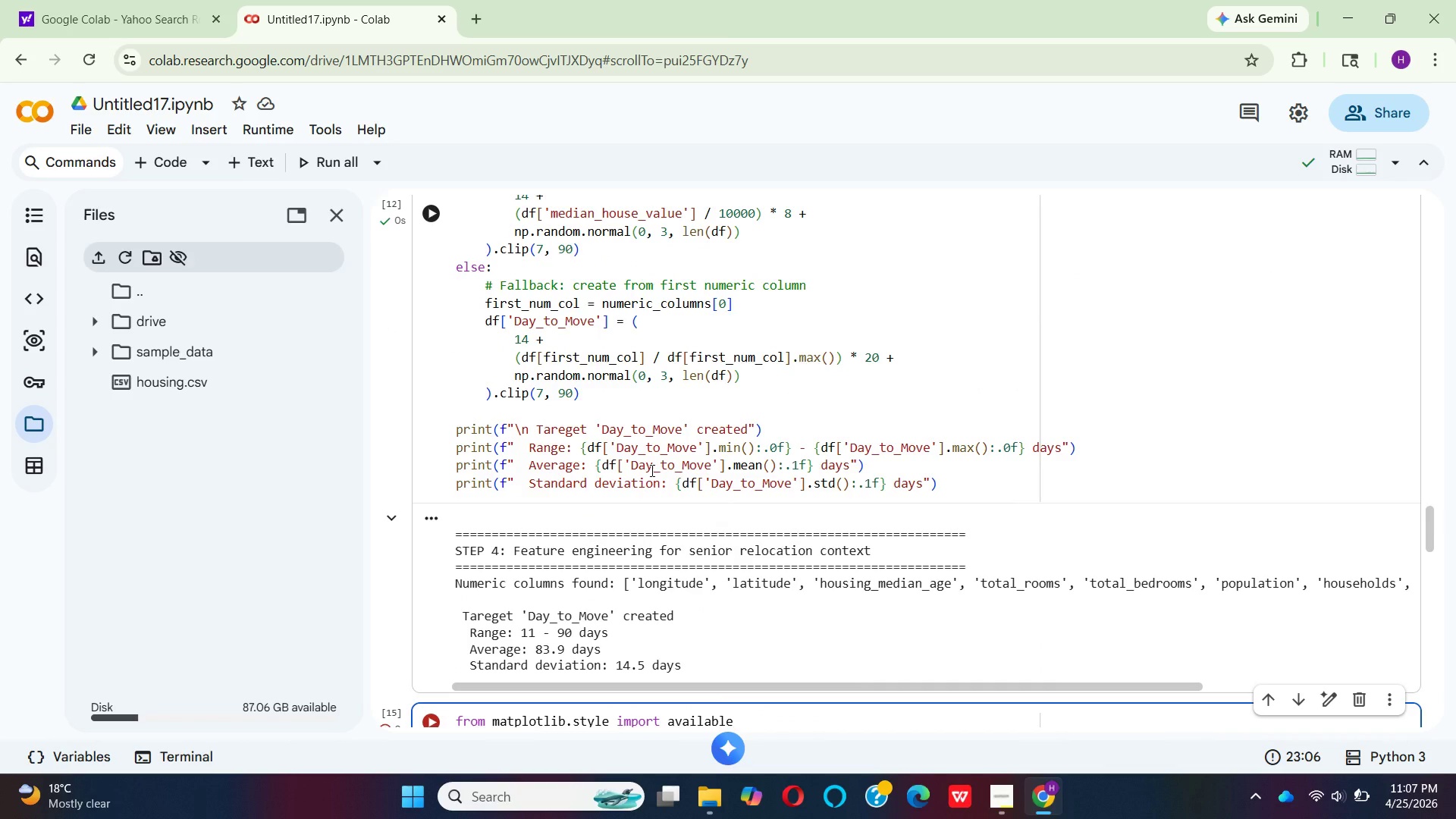 
left_click([651, 470])
 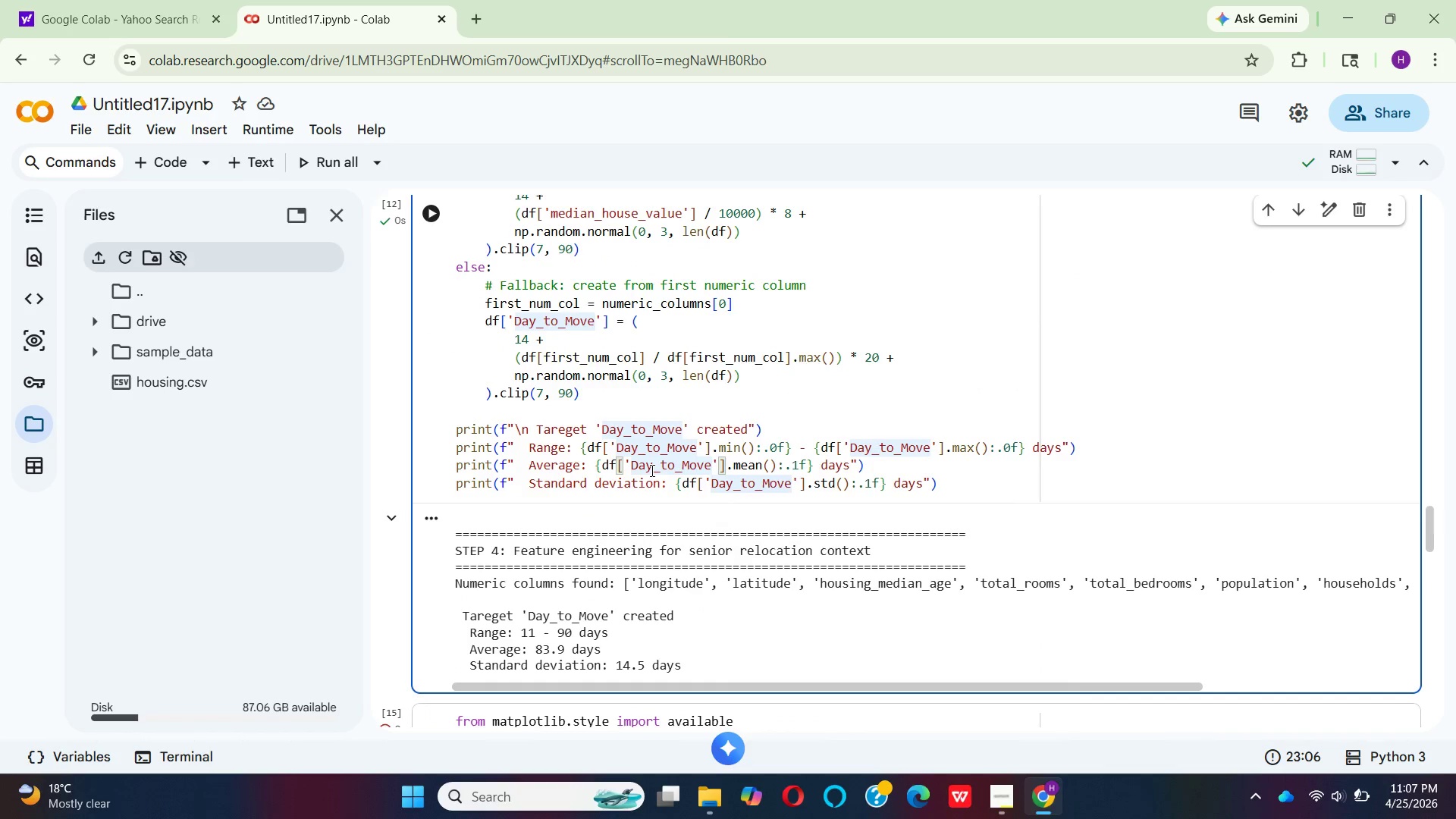 
key(S)
 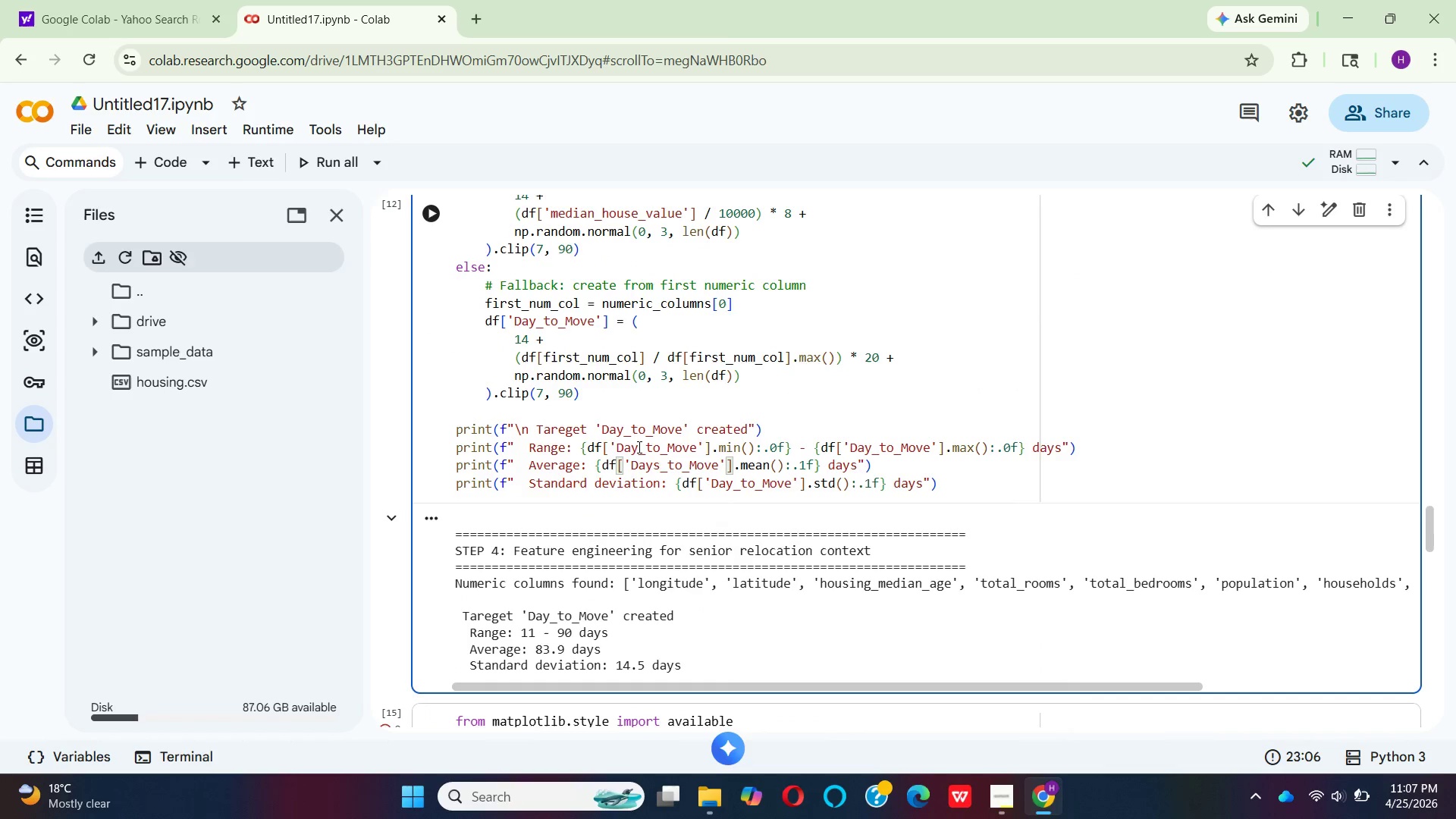 
left_click([638, 447])
 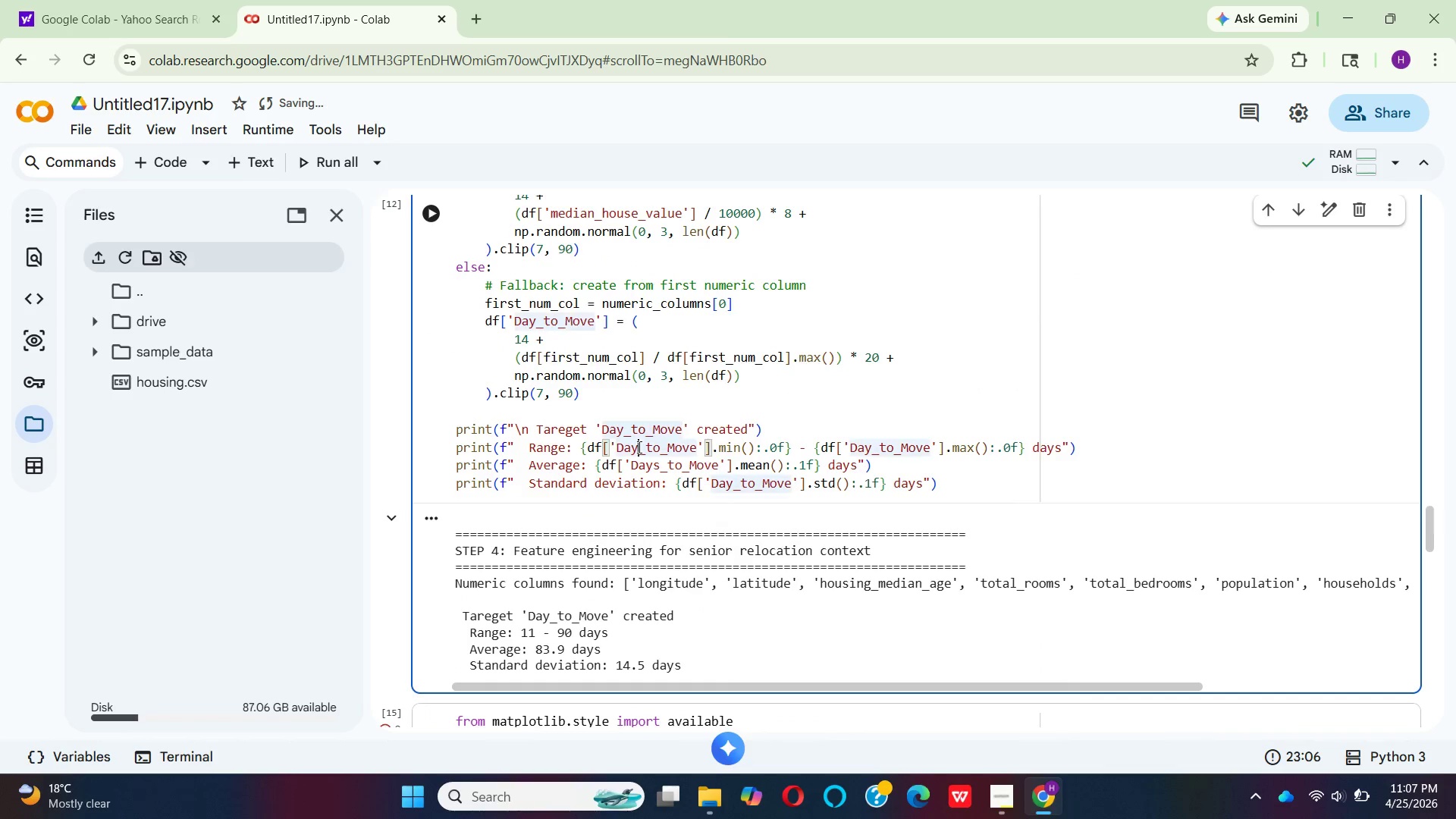 
key(S)
 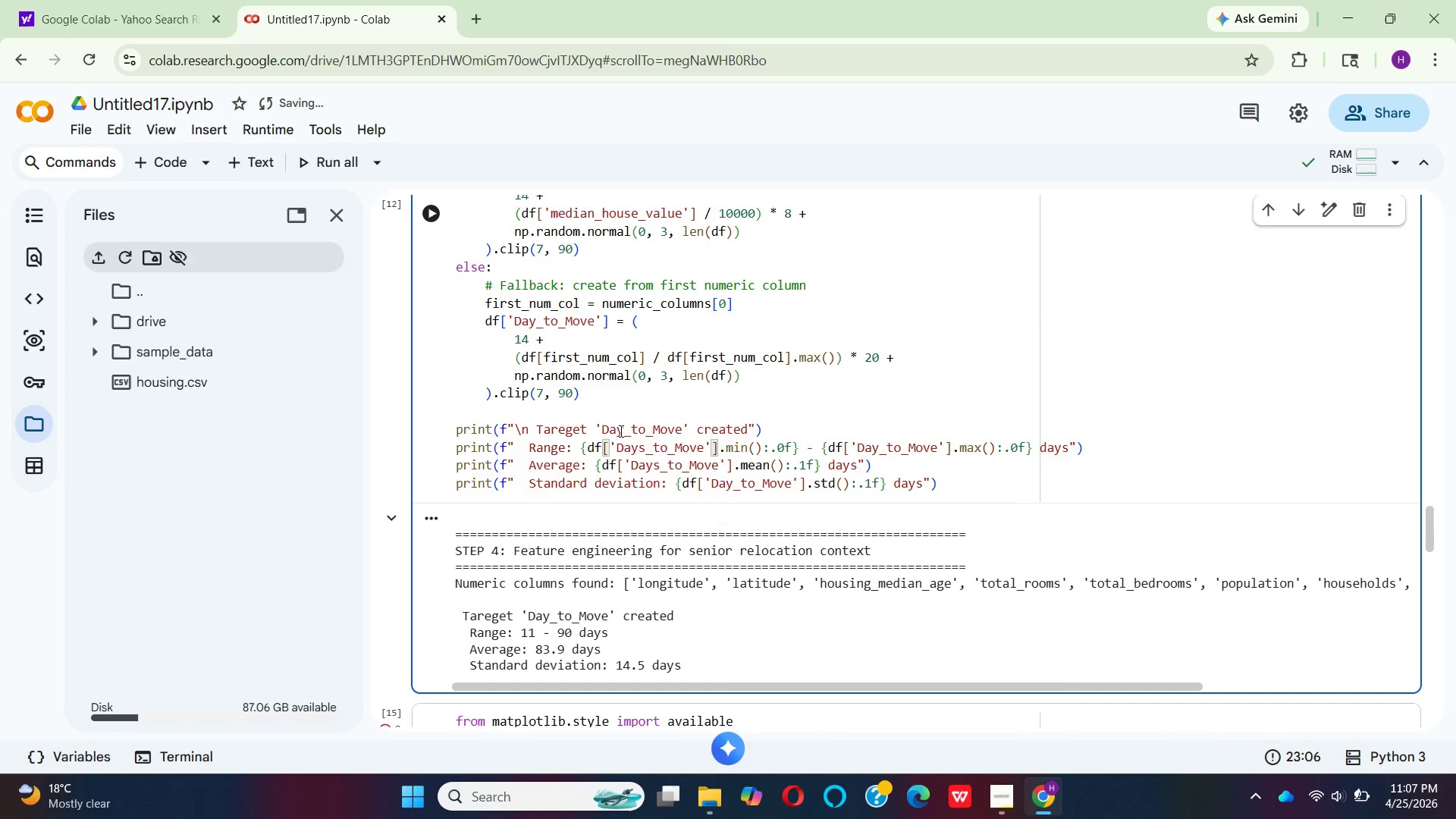 
left_click([625, 431])
 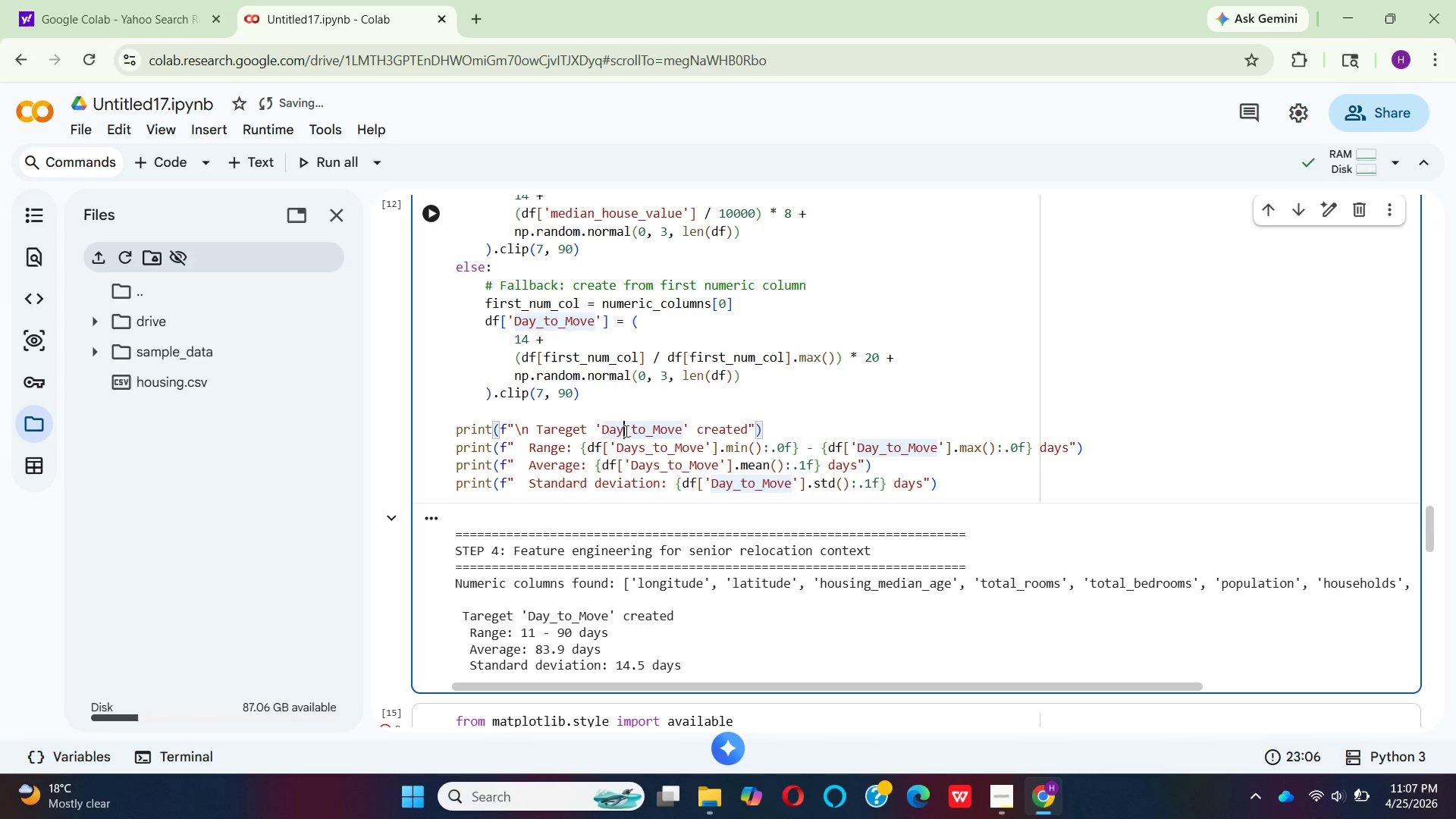 
key(S)
 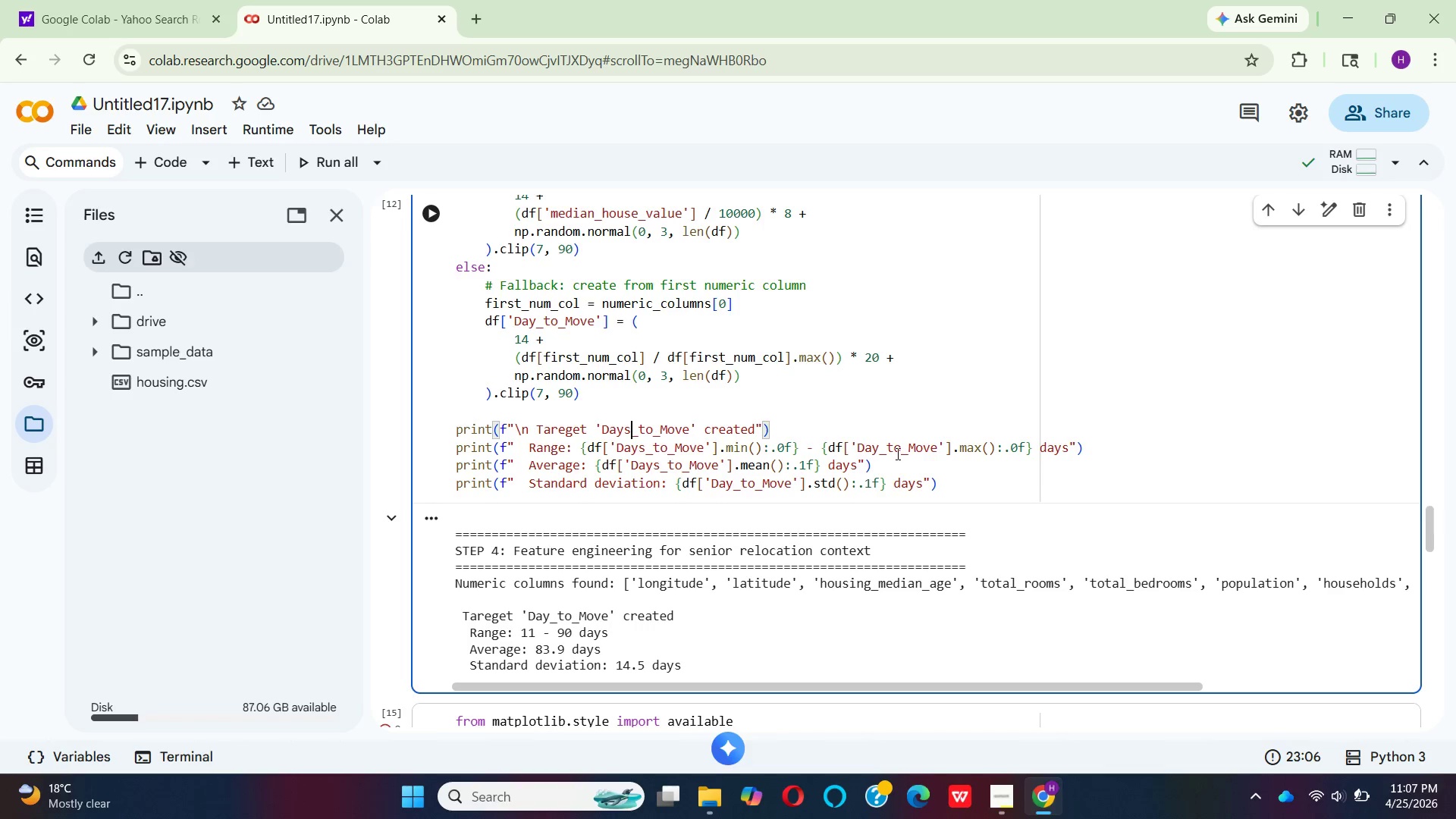 
left_click([877, 456])
 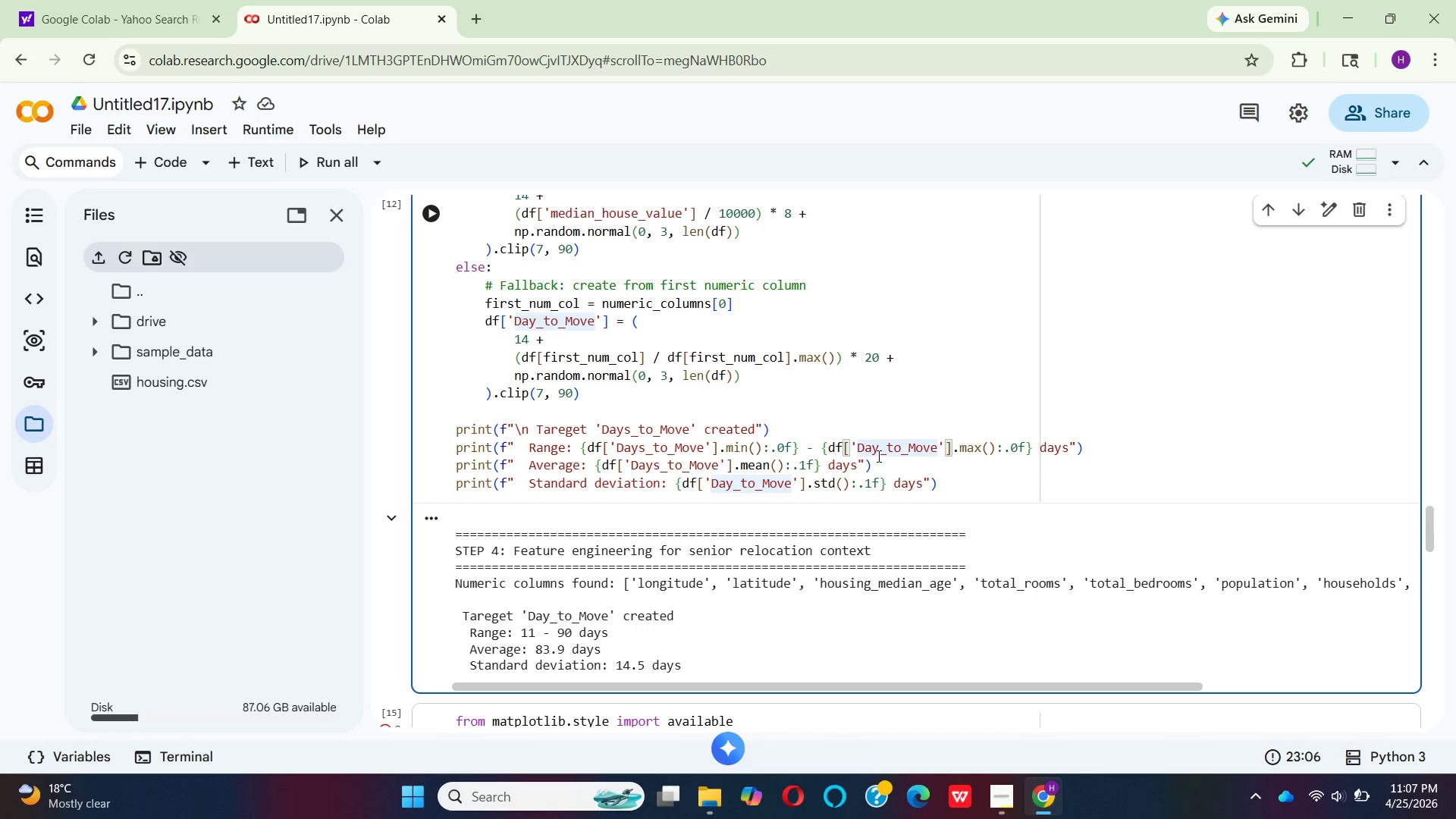 
key(S)
 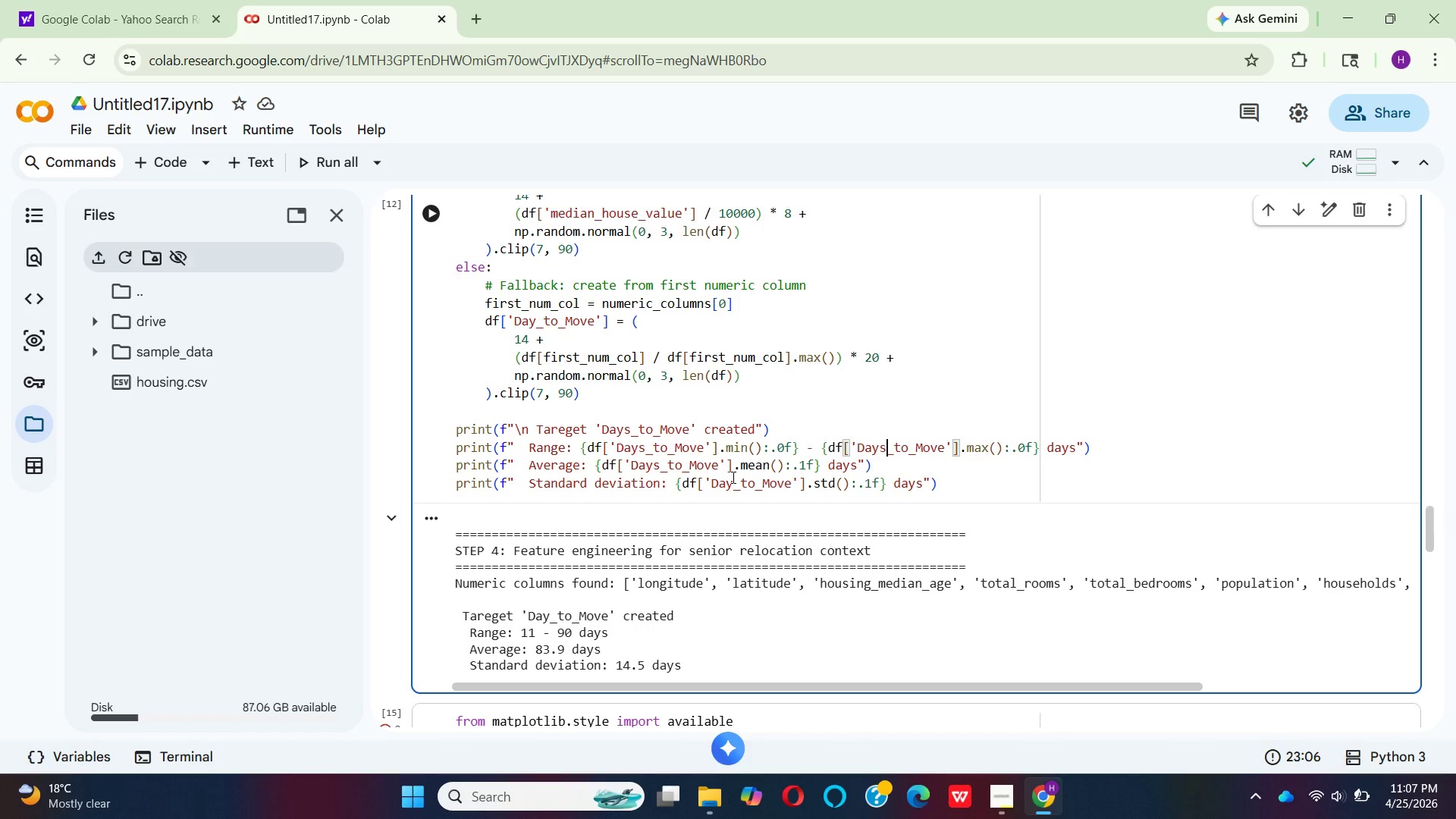 
left_click([732, 477])
 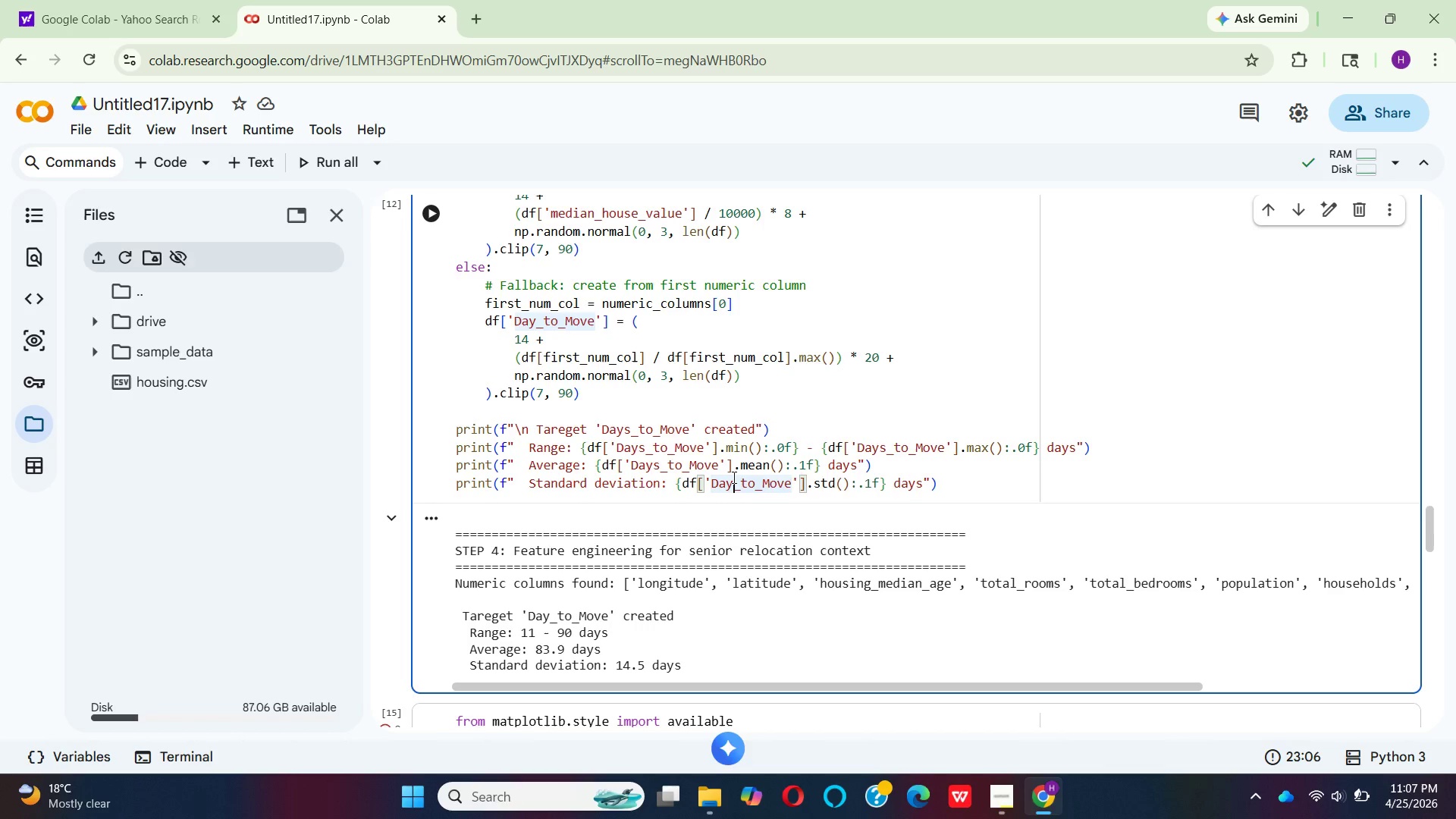 
key(S)
 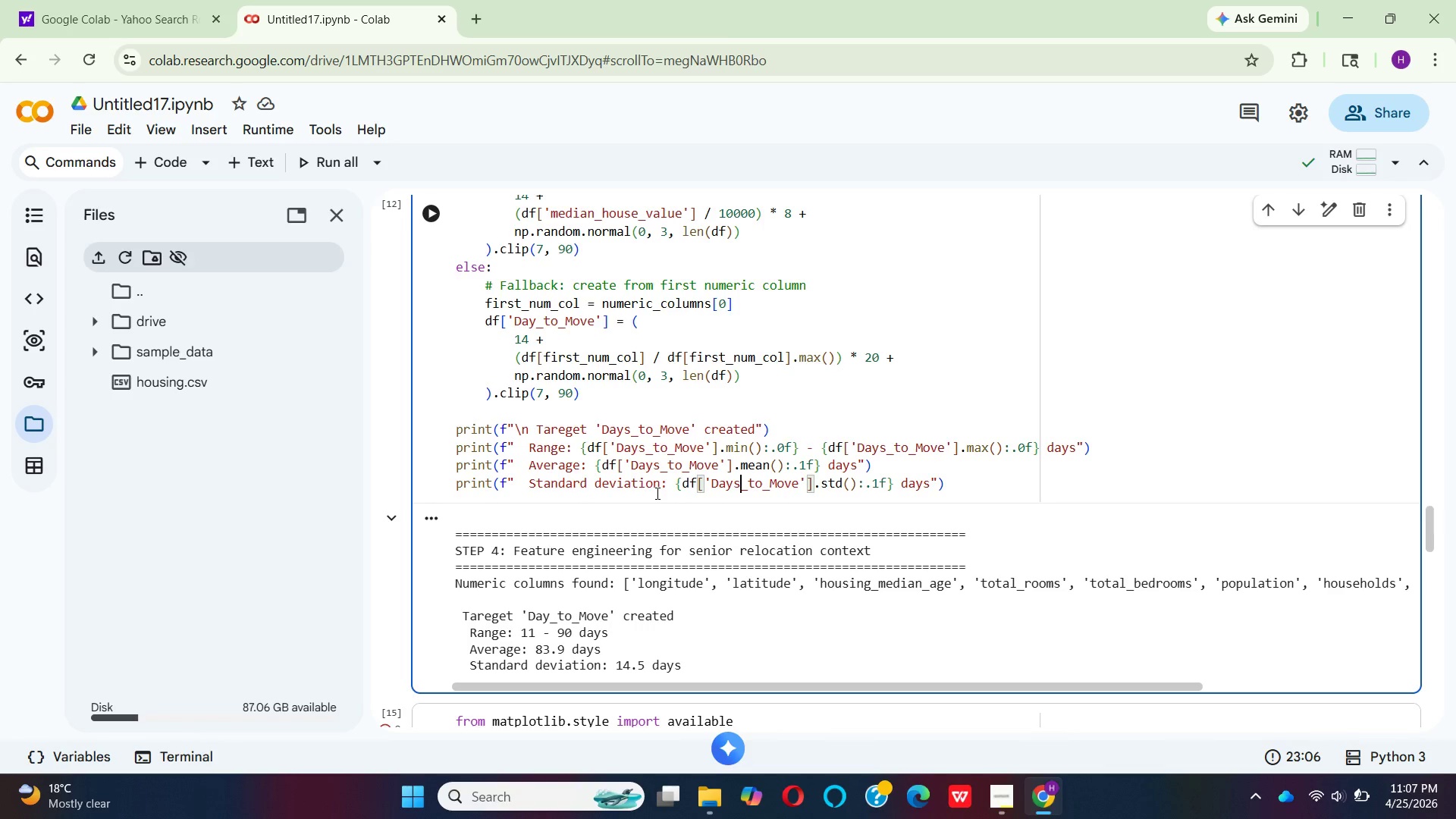 
wait(6.62)
 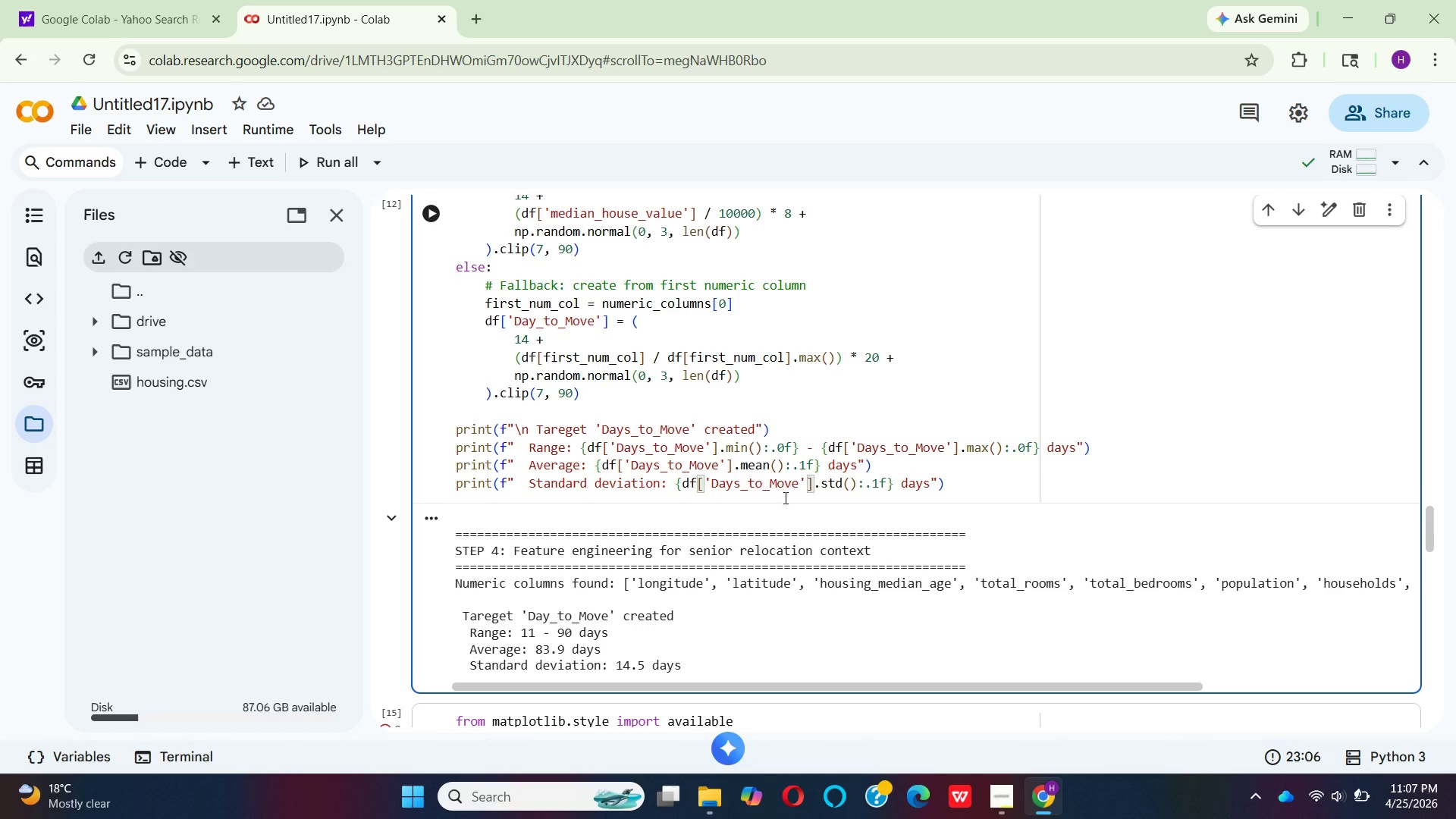 
mouse_move([639, 479])
 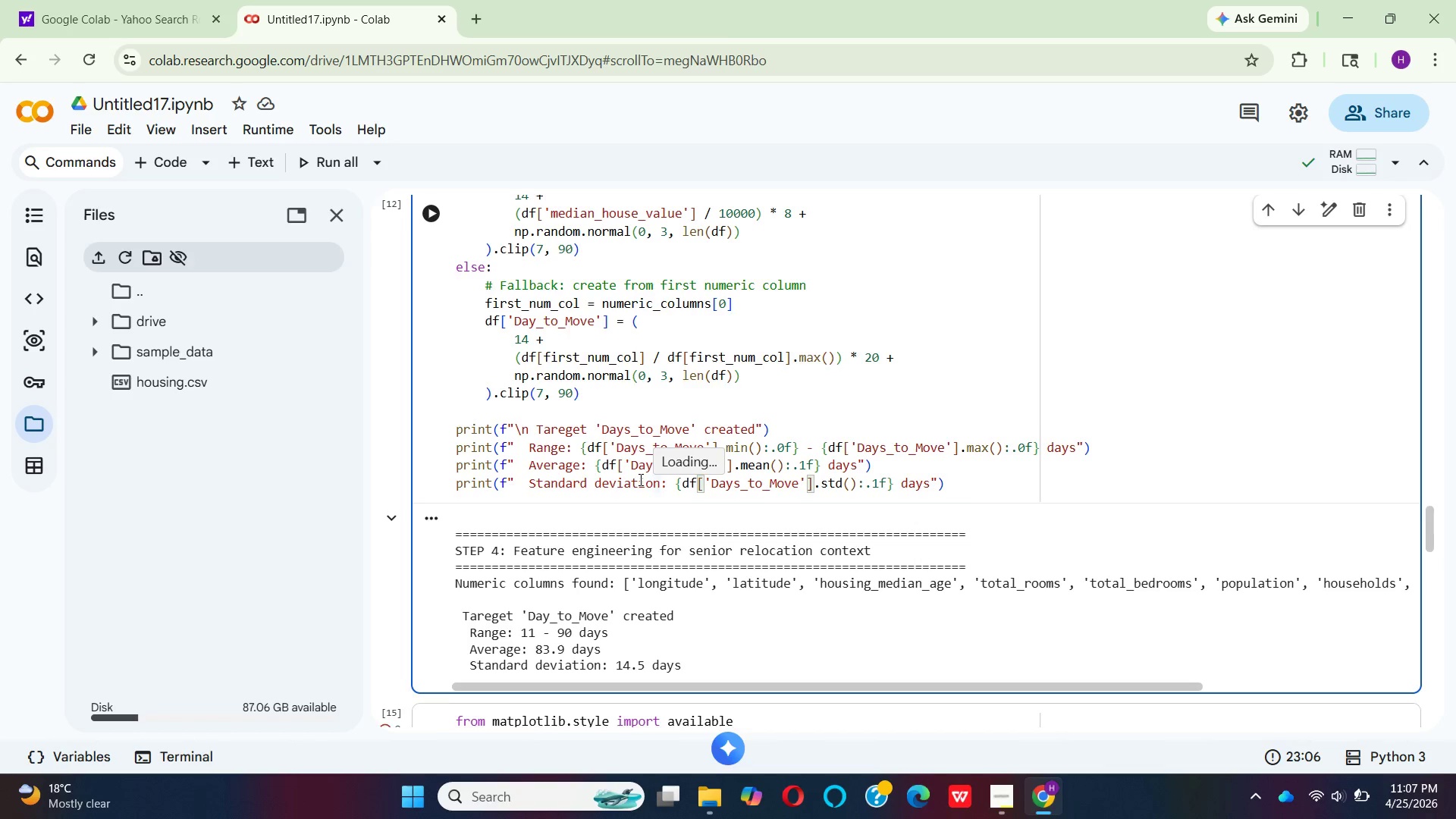 
scroll: coordinate [639, 479], scroll_direction: up, amount: 1.0
 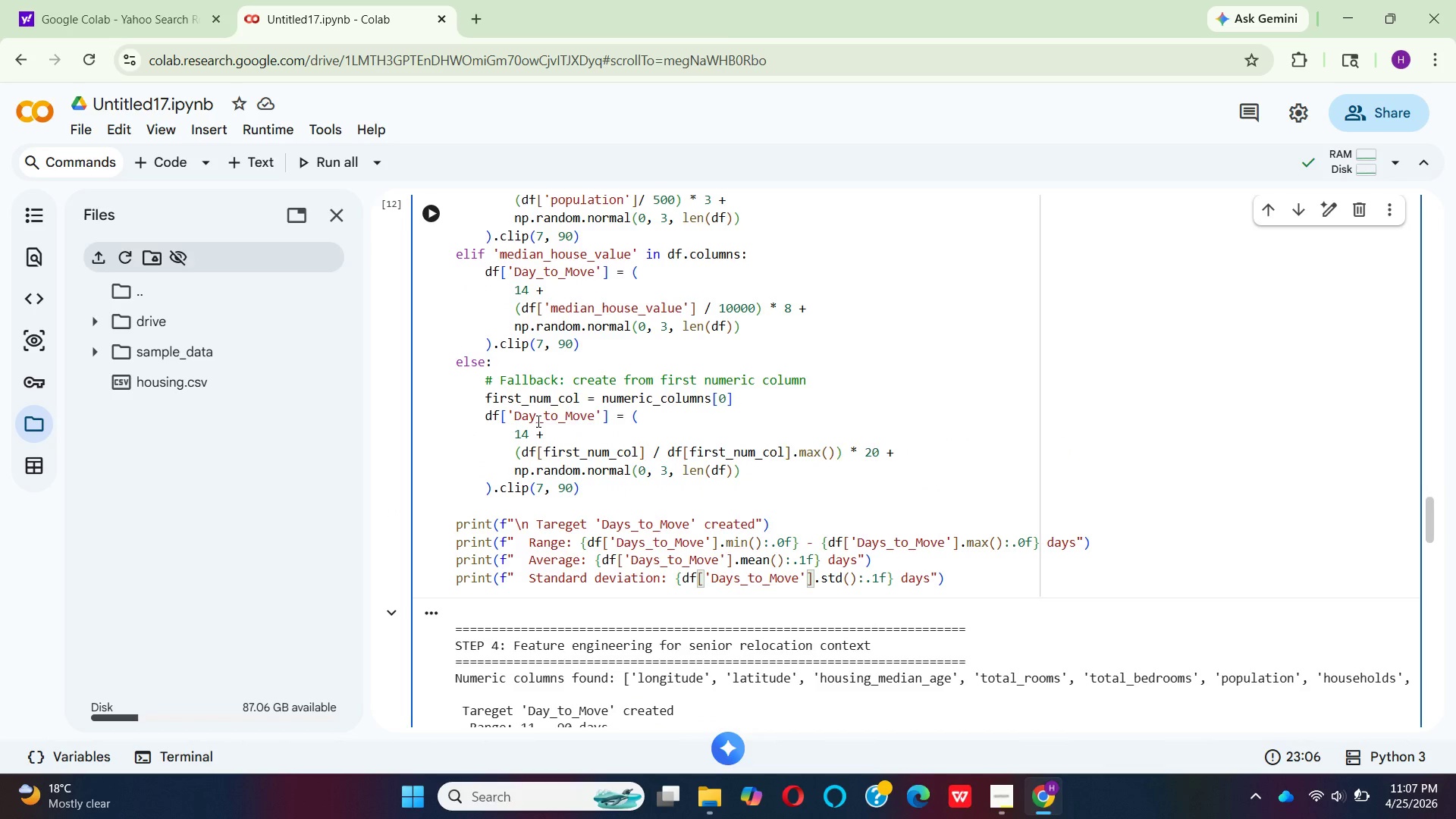 
left_click([536, 420])
 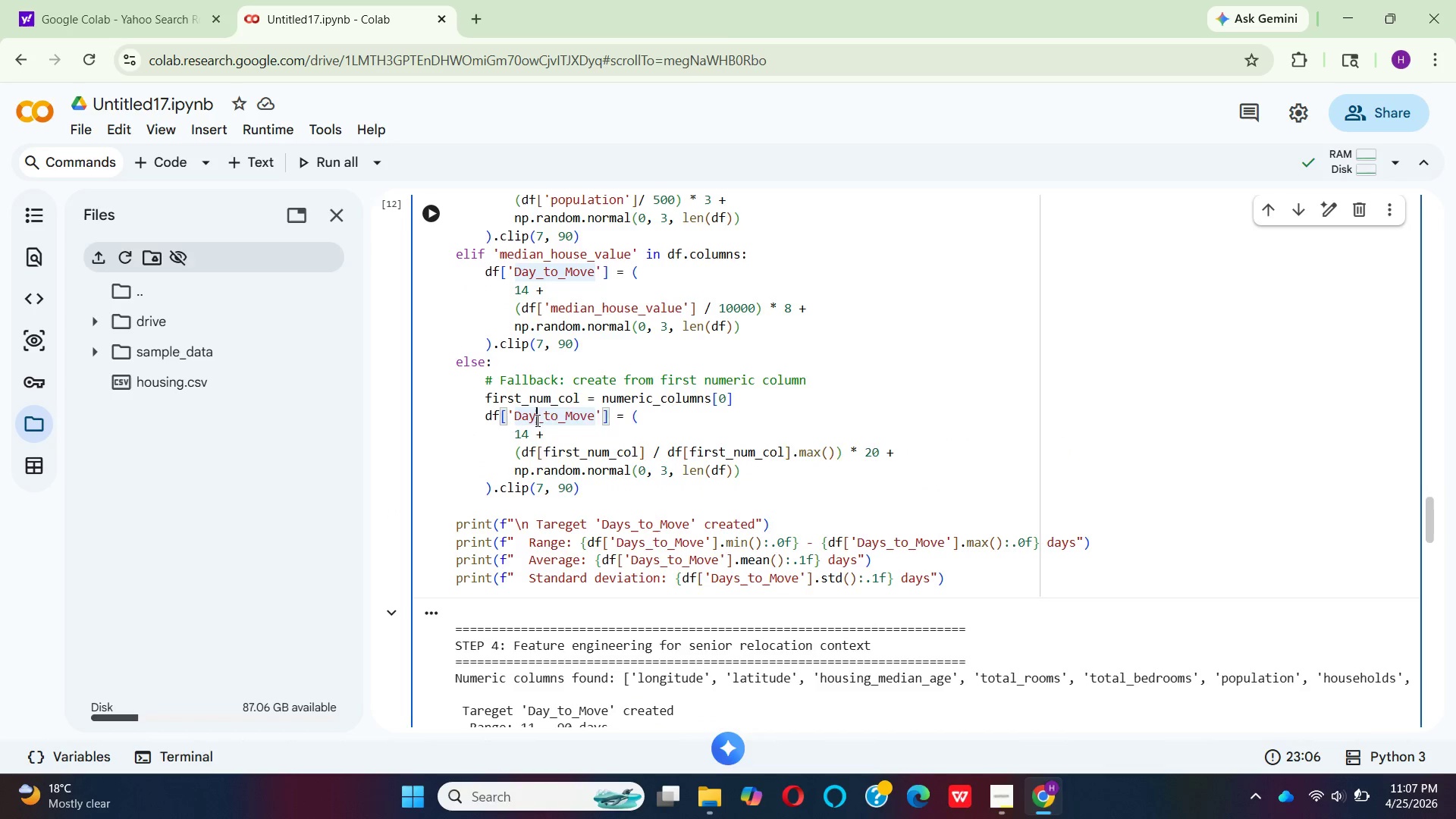 
key(S)
 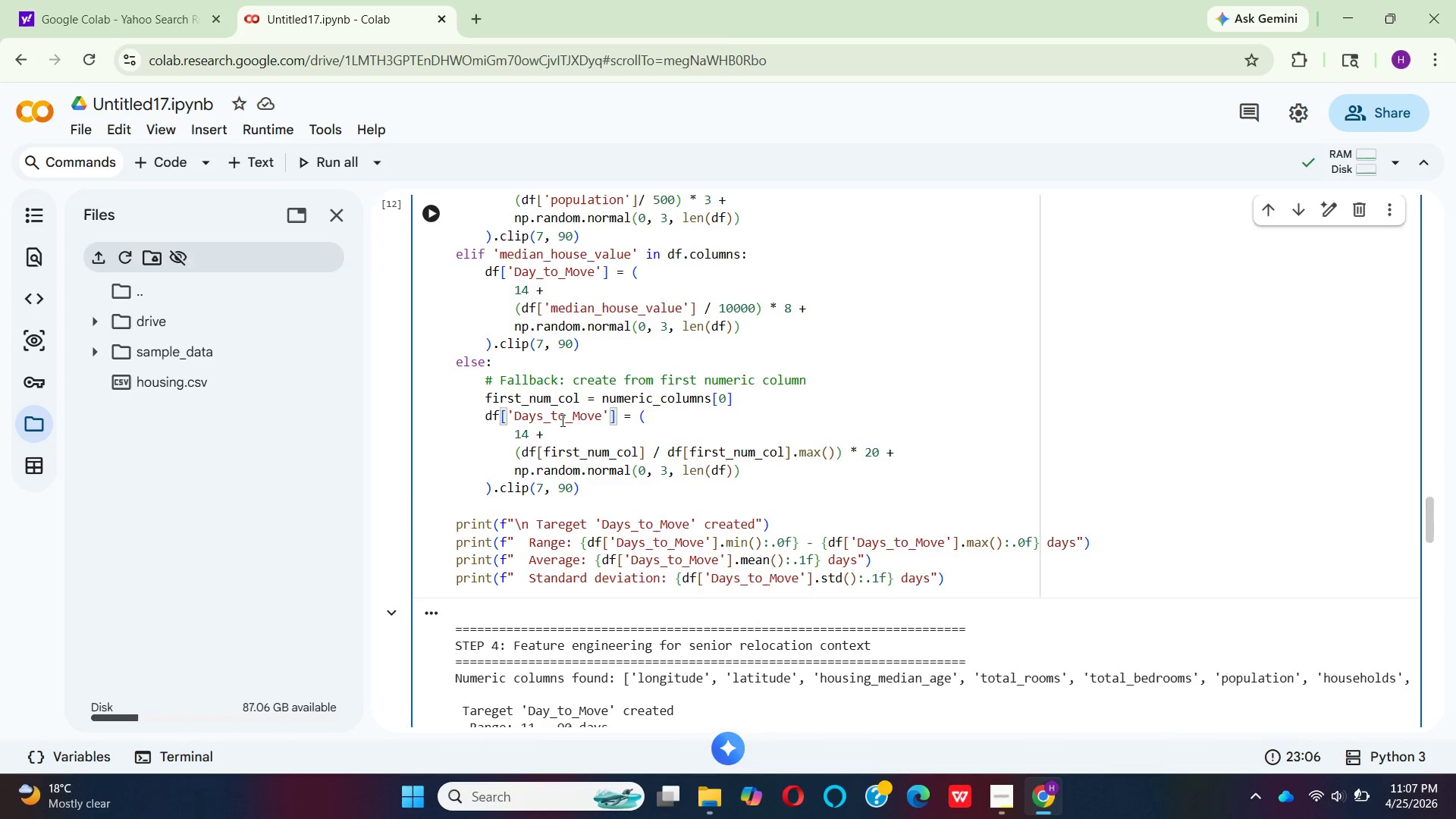 
scroll: coordinate [558, 480], scroll_direction: up, amount: 3.0
 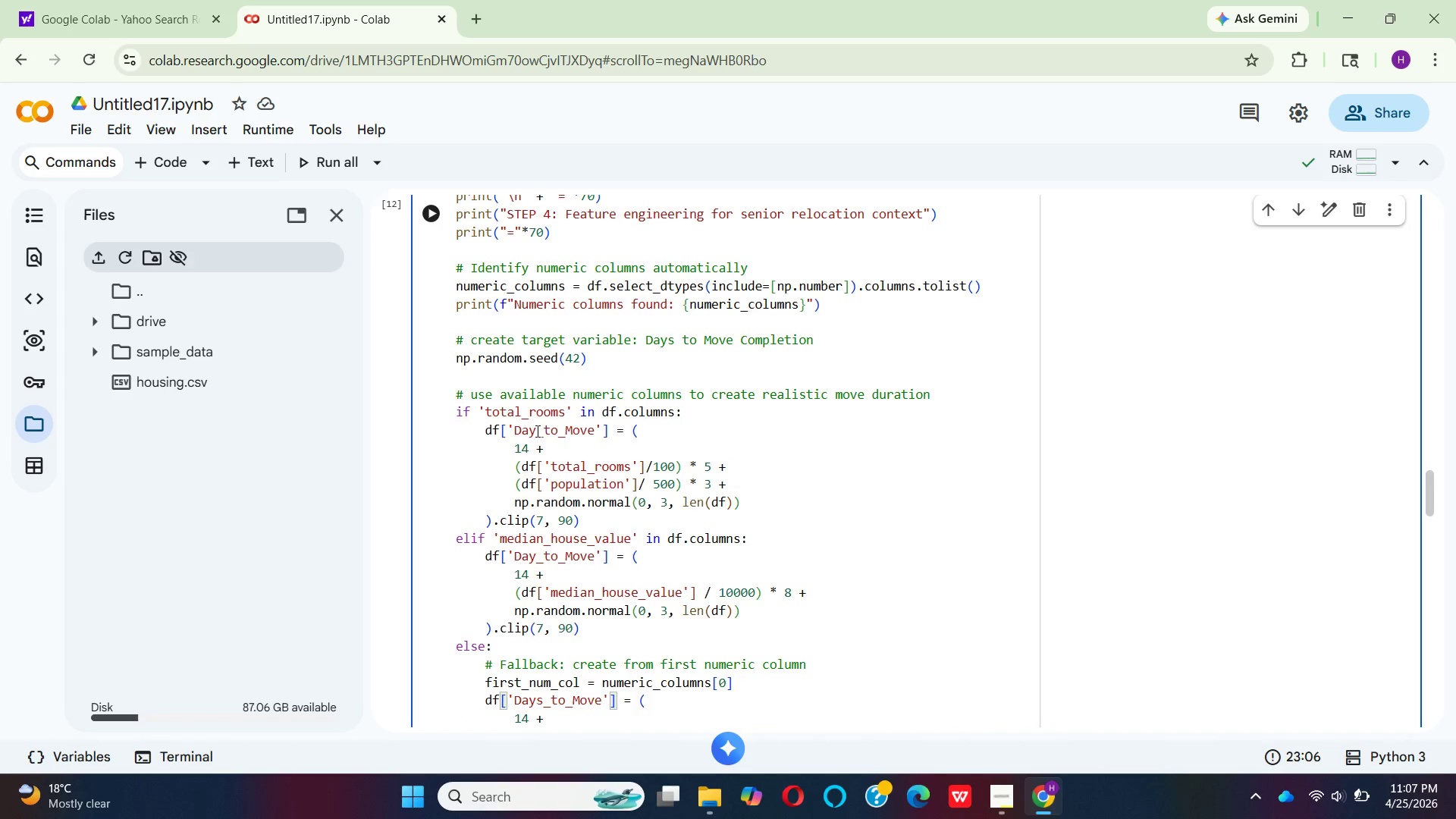 
left_click([536, 431])
 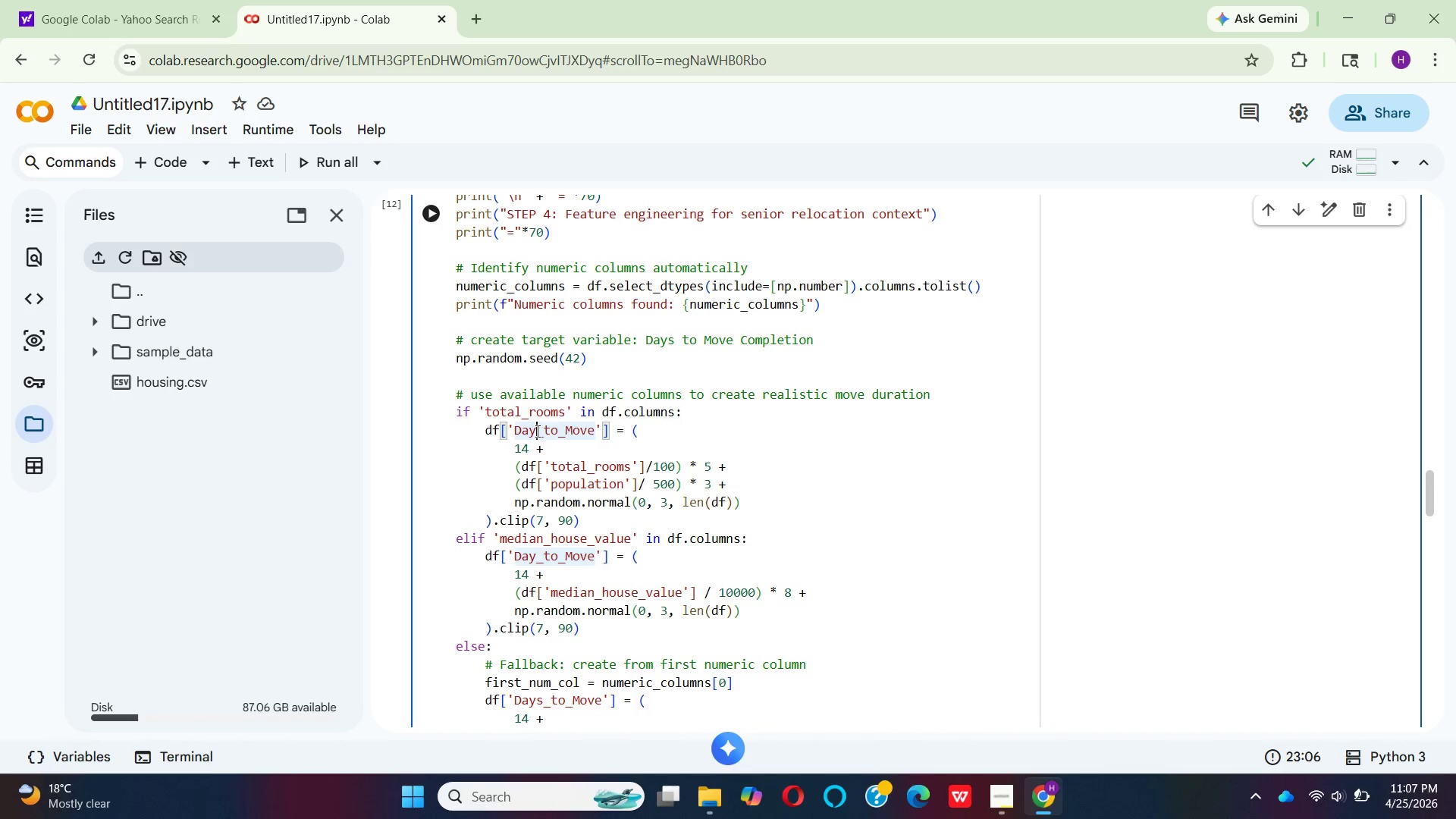 
key(S)
 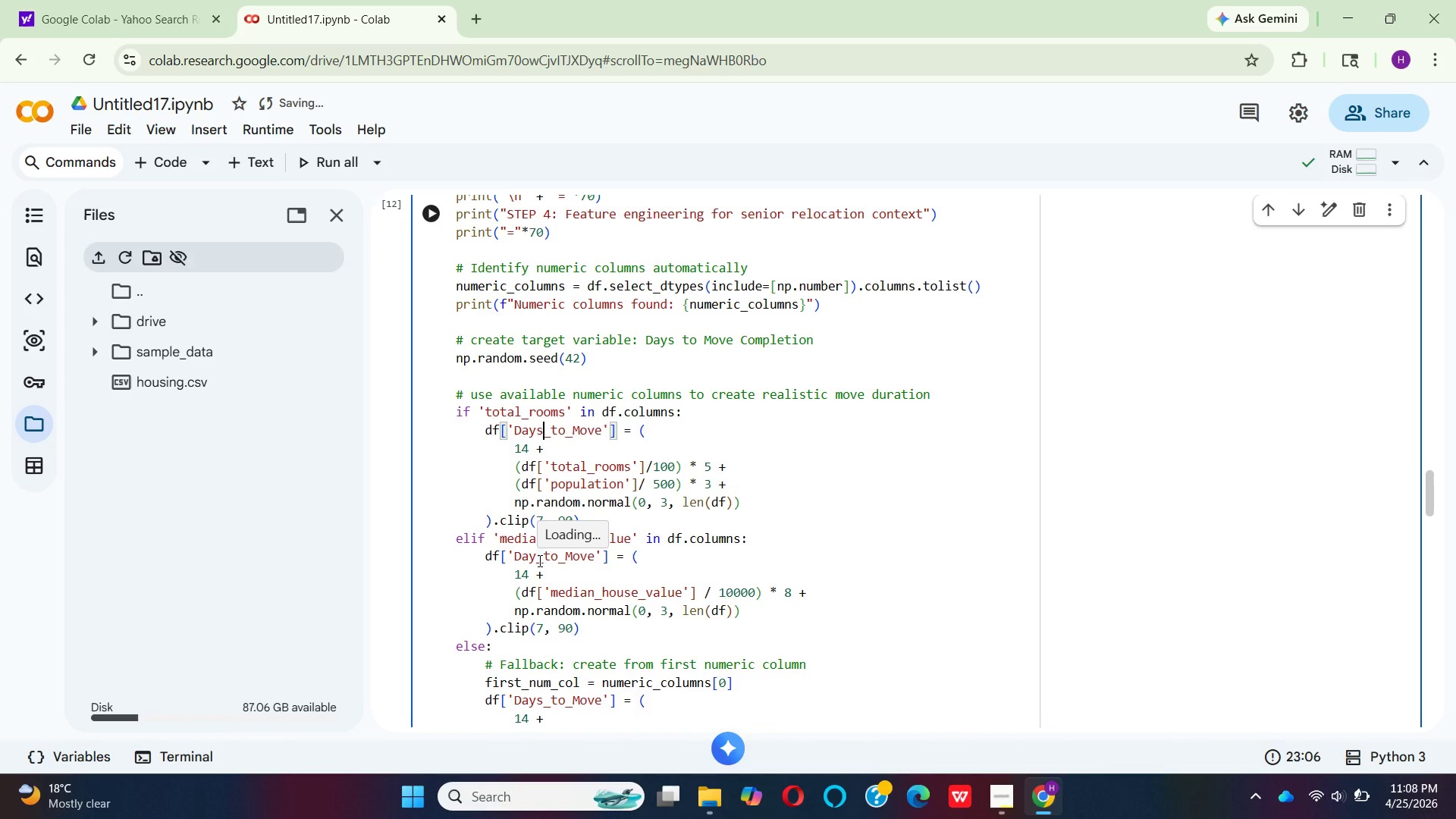 
wait(5.3)
 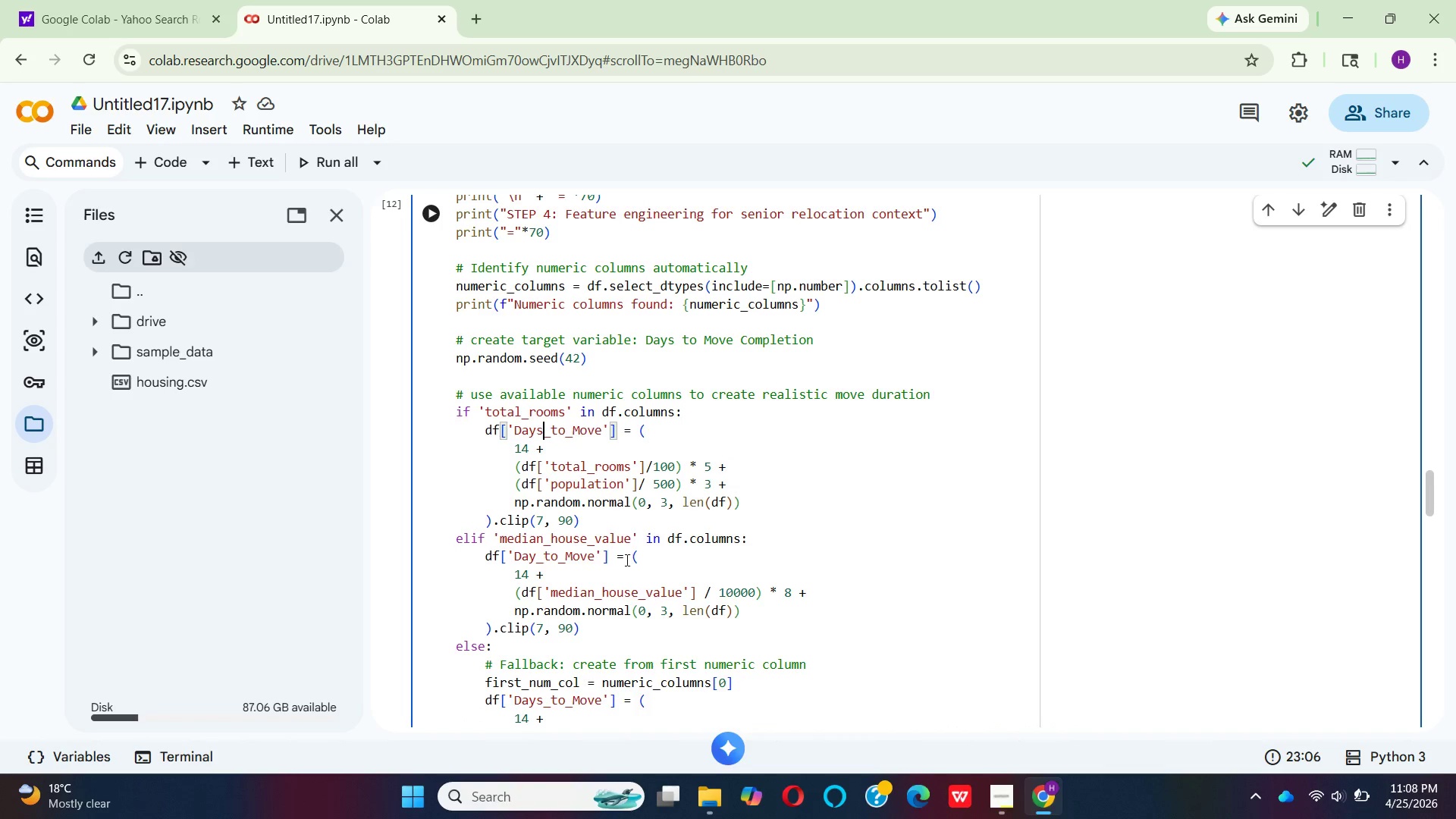 
left_click_drag(start_coordinate=[535, 557], to_coordinate=[530, 556])
 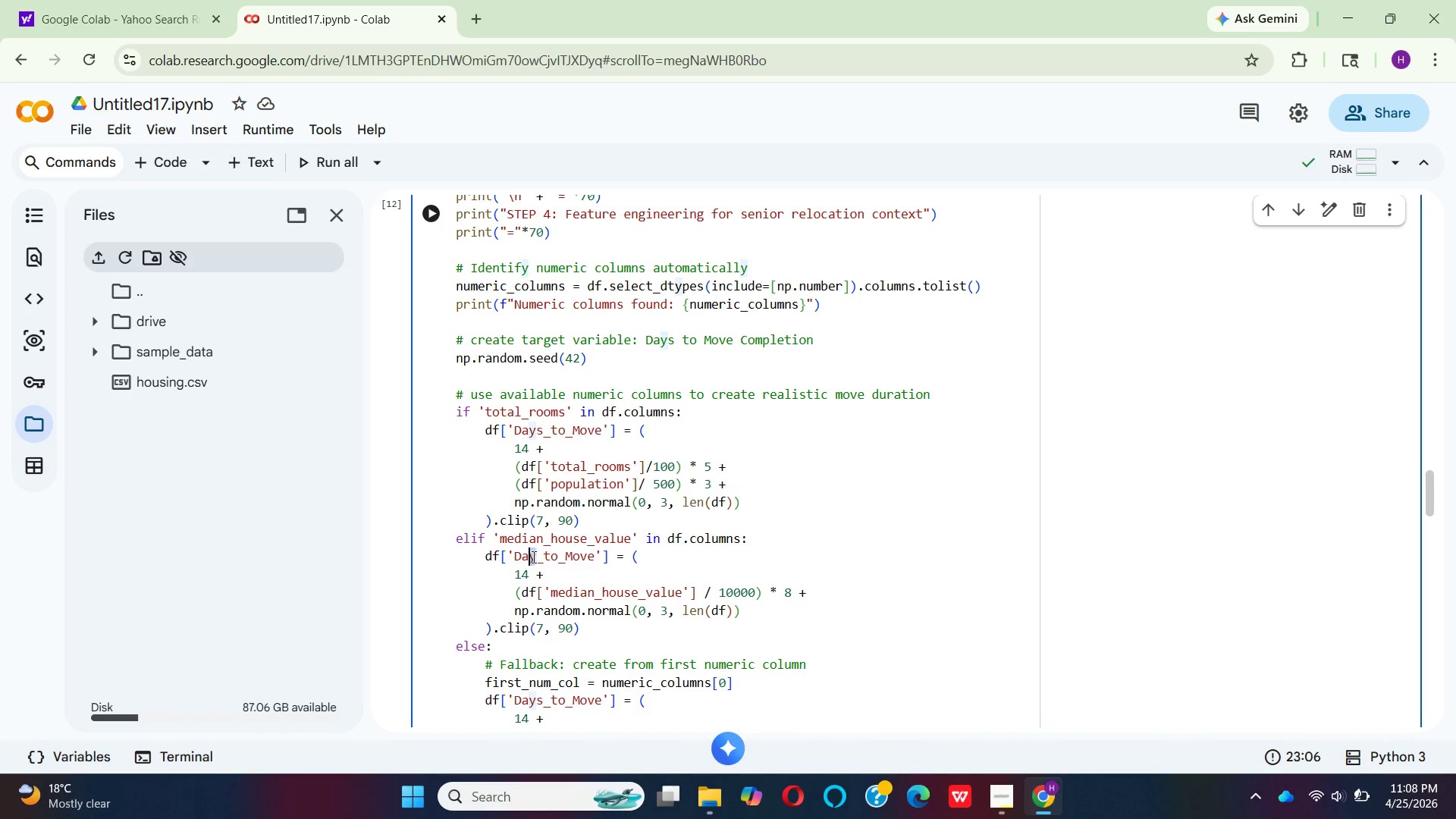 
left_click([535, 558])
 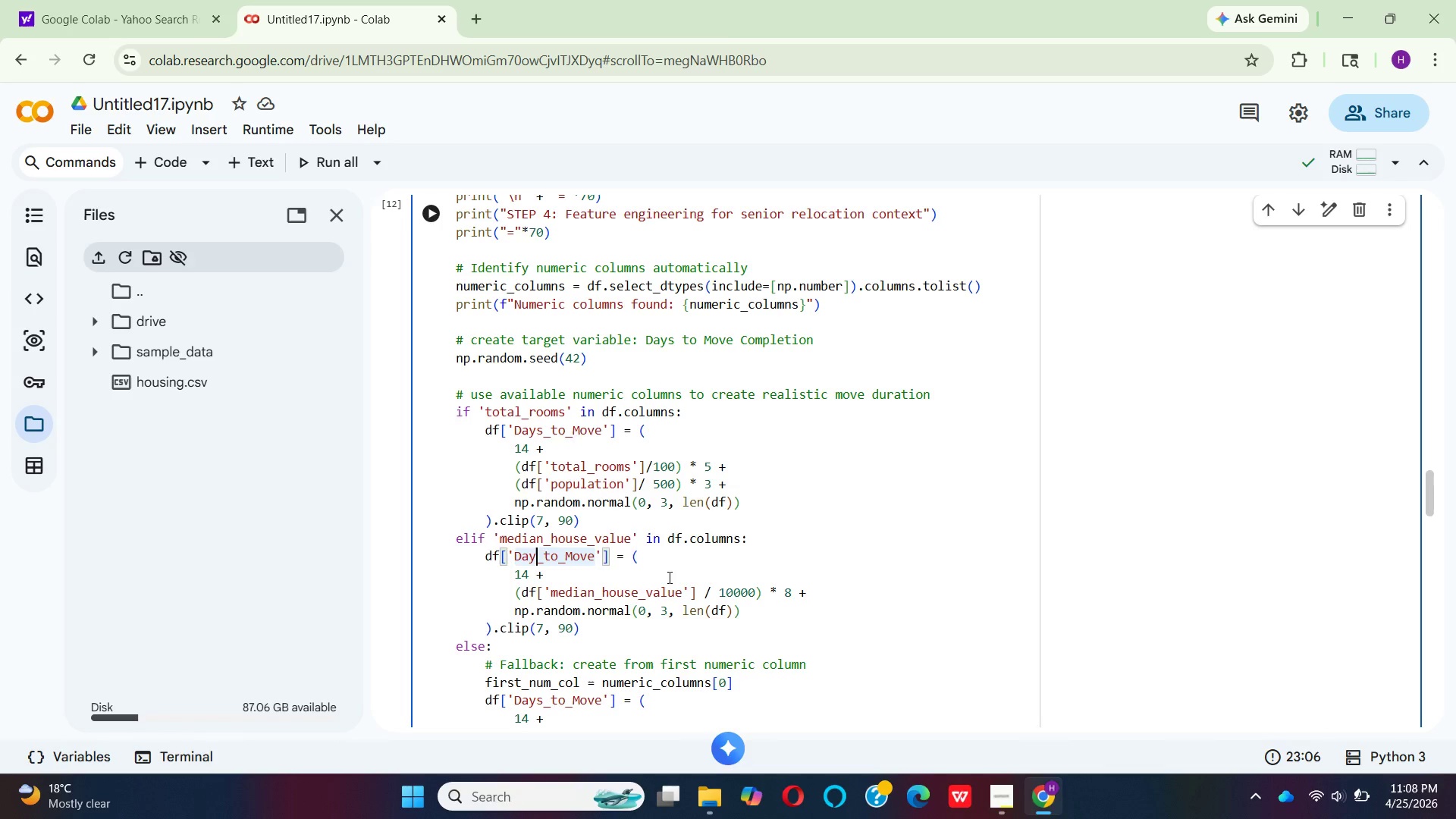 
key(S)
 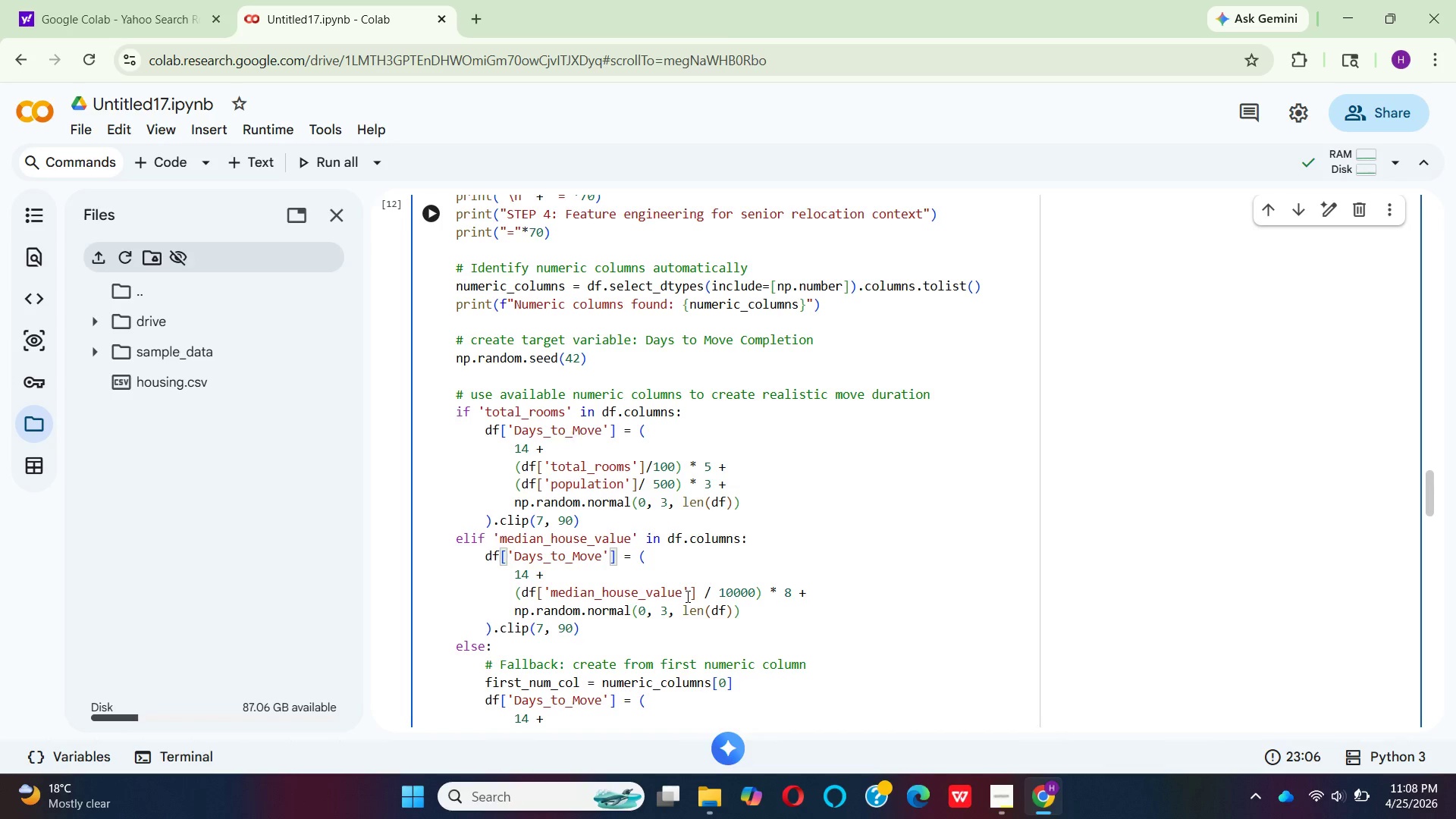 
scroll: coordinate [684, 596], scroll_direction: down, amount: 2.0
 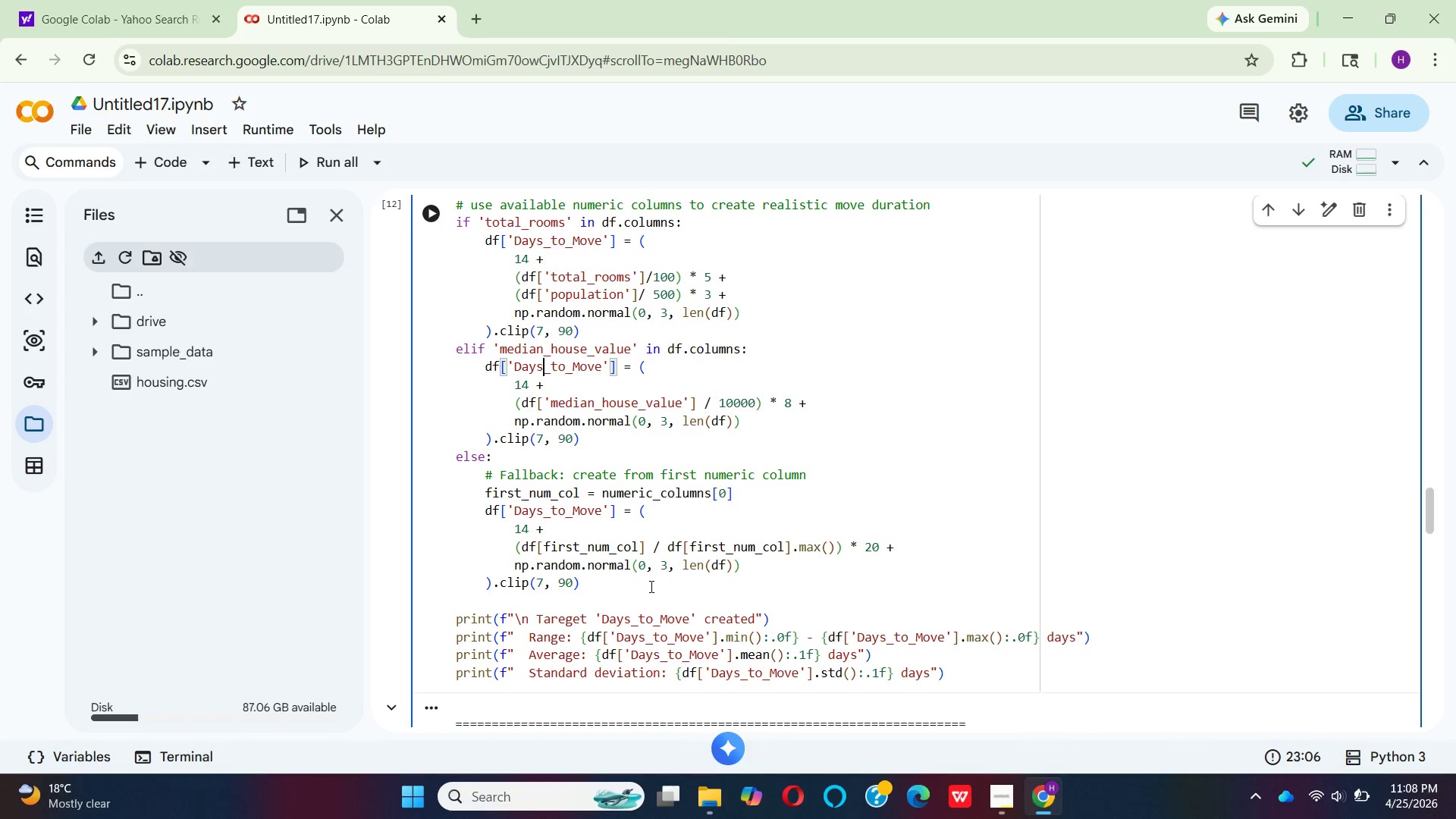 
wait(8.46)
 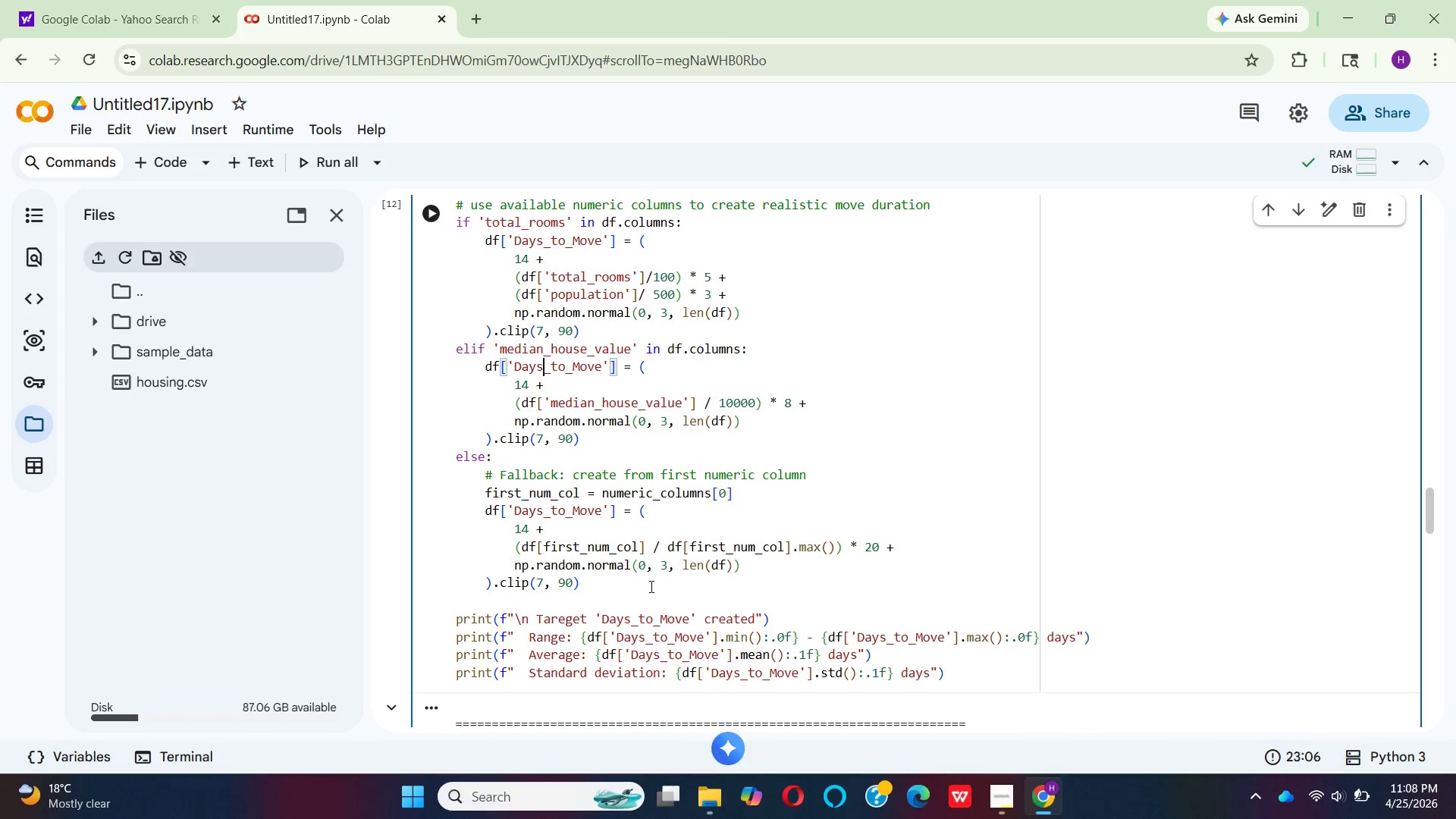 
scroll: coordinate [648, 586], scroll_direction: up, amount: 13.0
 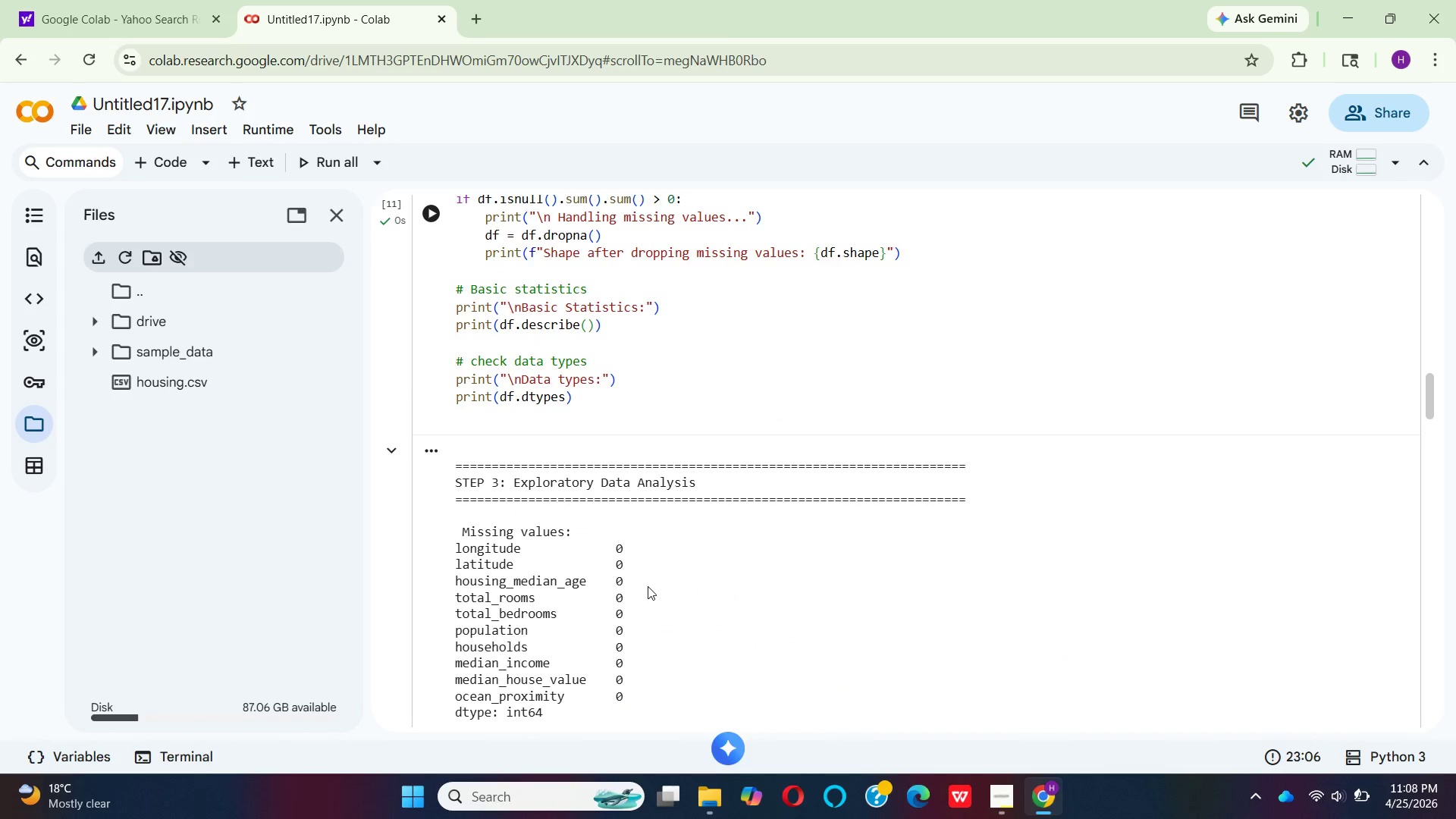 
scroll: coordinate [645, 583], scroll_direction: down, amount: 7.0
 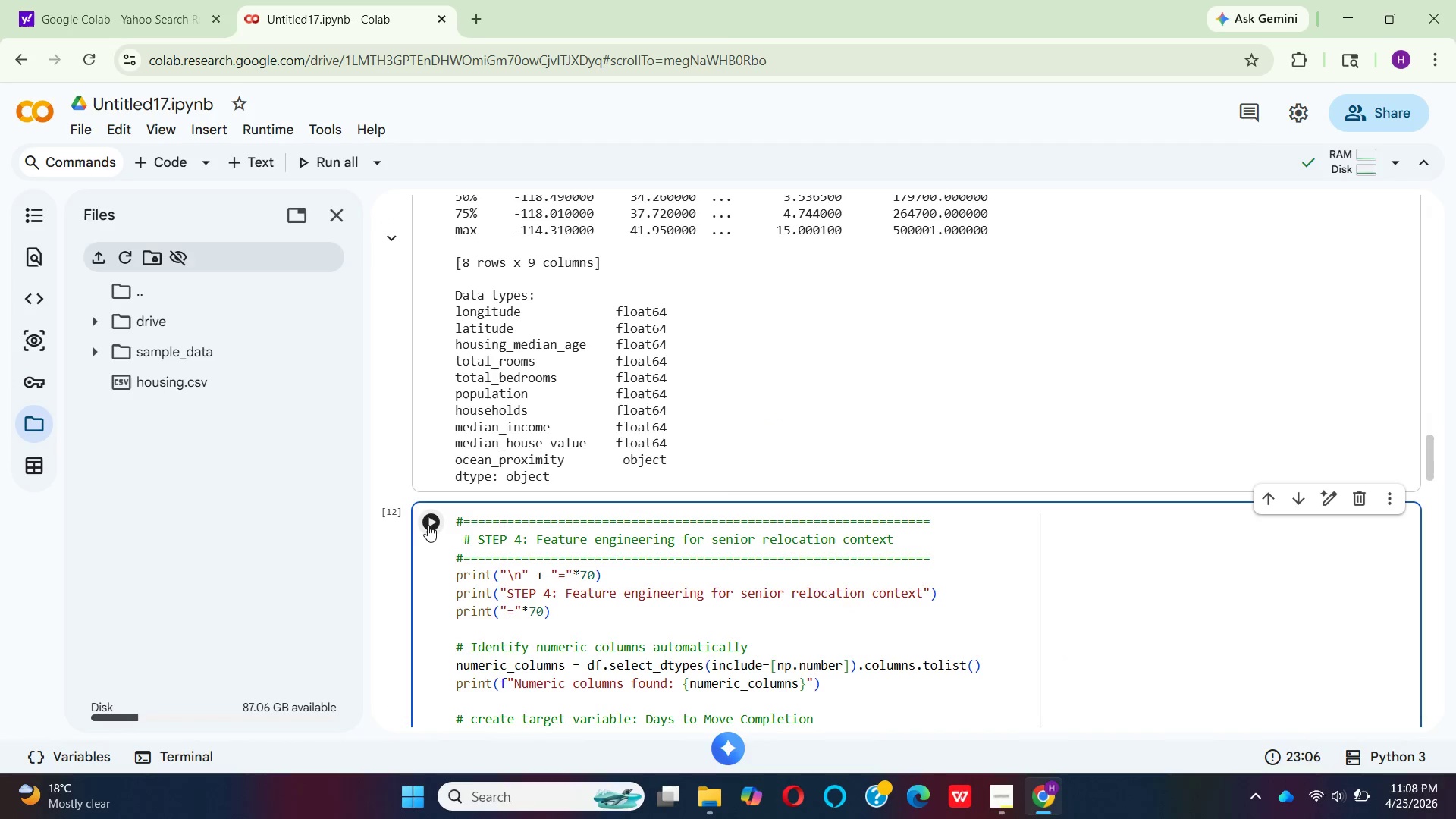 
left_click([428, 528])
 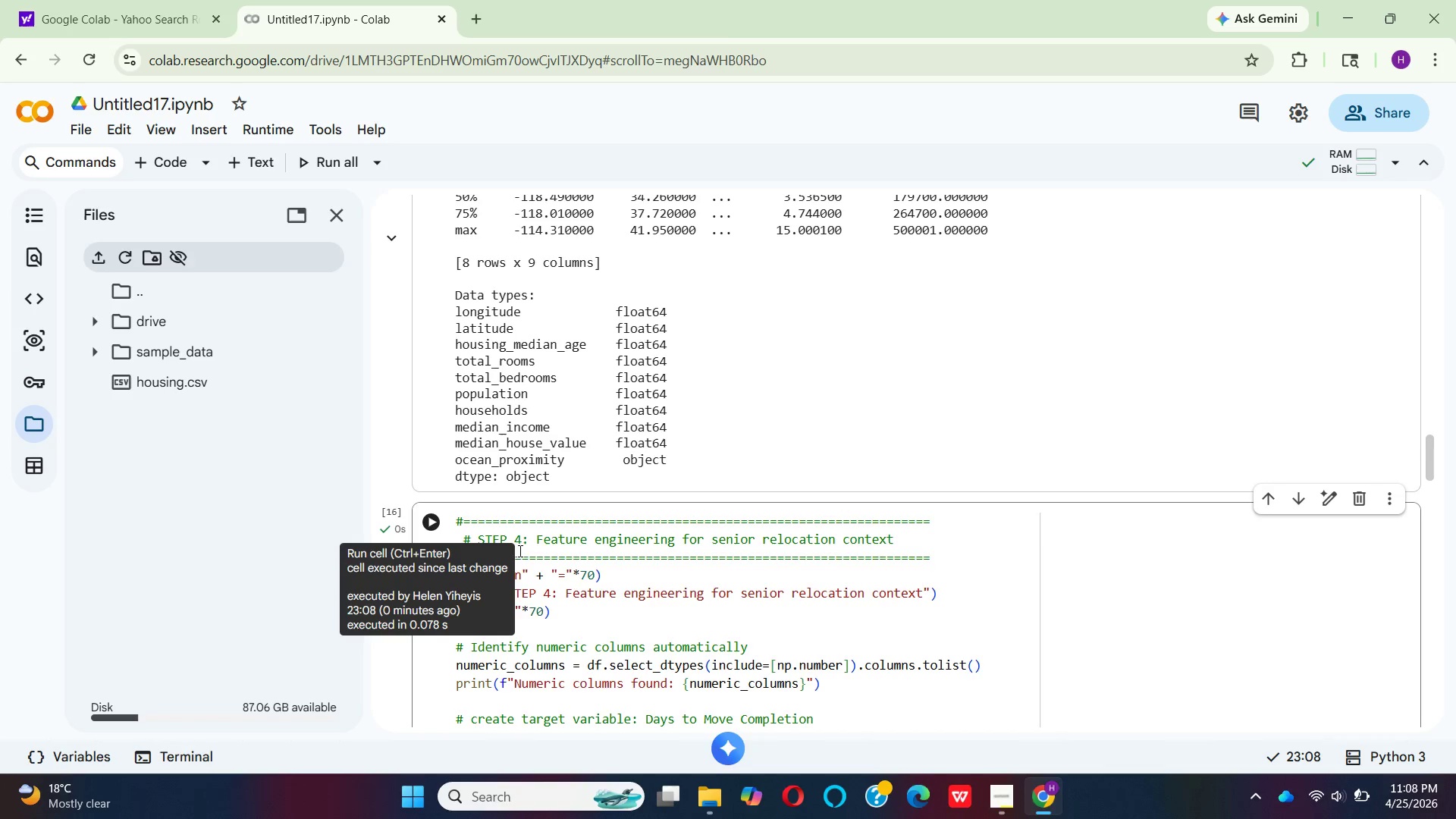 
scroll: coordinate [543, 551], scroll_direction: down, amount: 11.0
 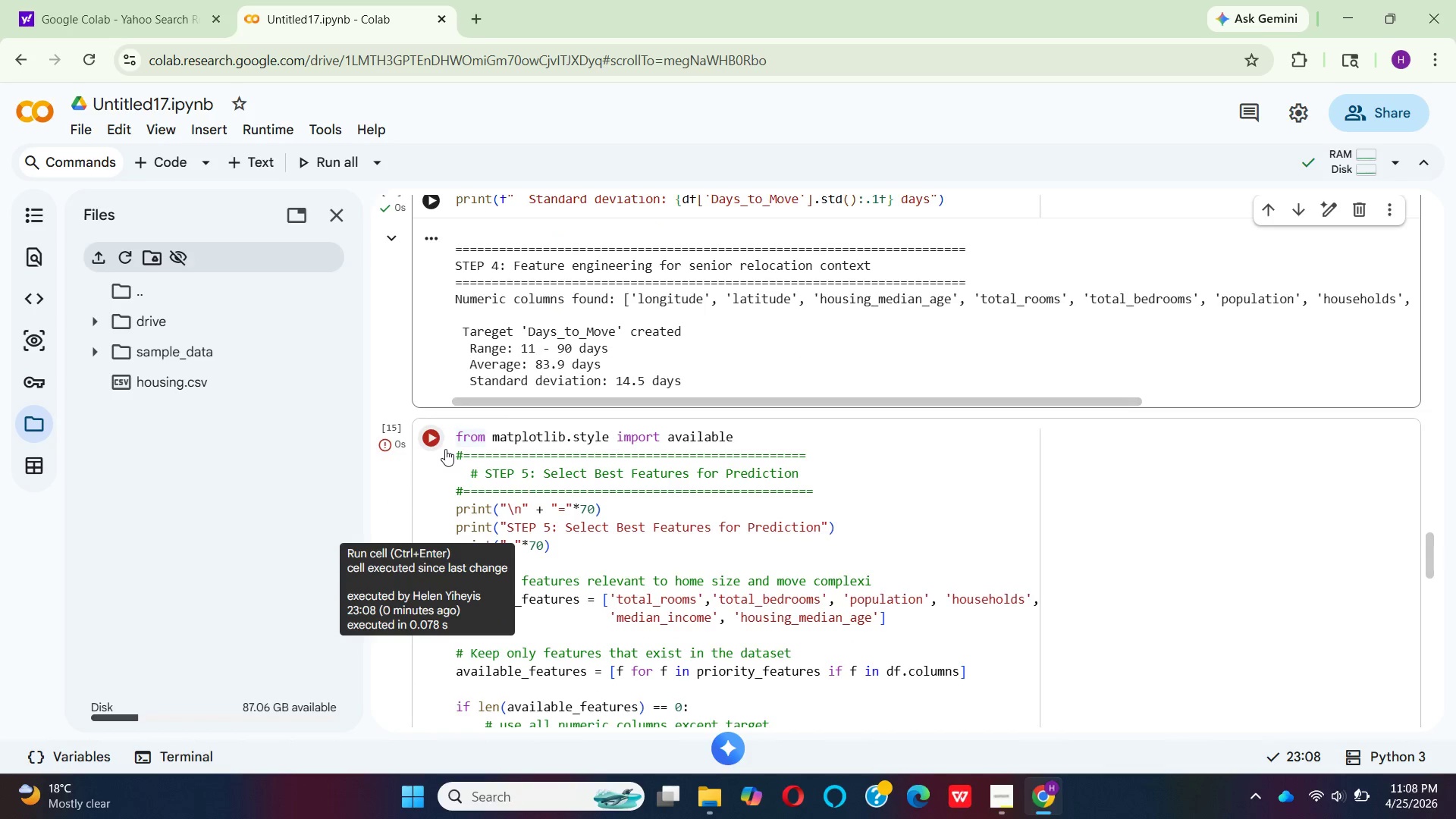 
left_click([445, 449])
 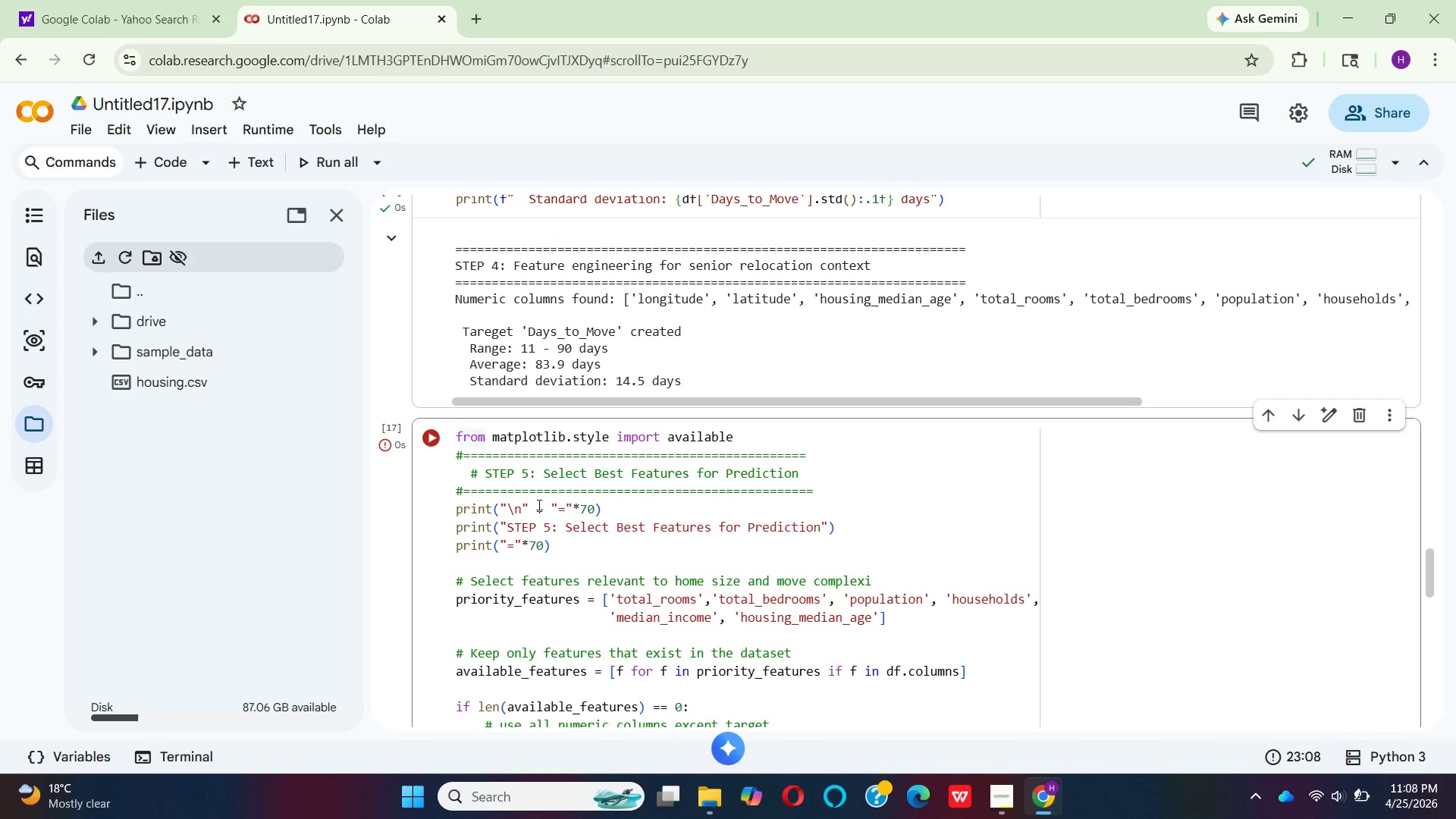 
scroll: coordinate [604, 550], scroll_direction: down, amount: 5.0
 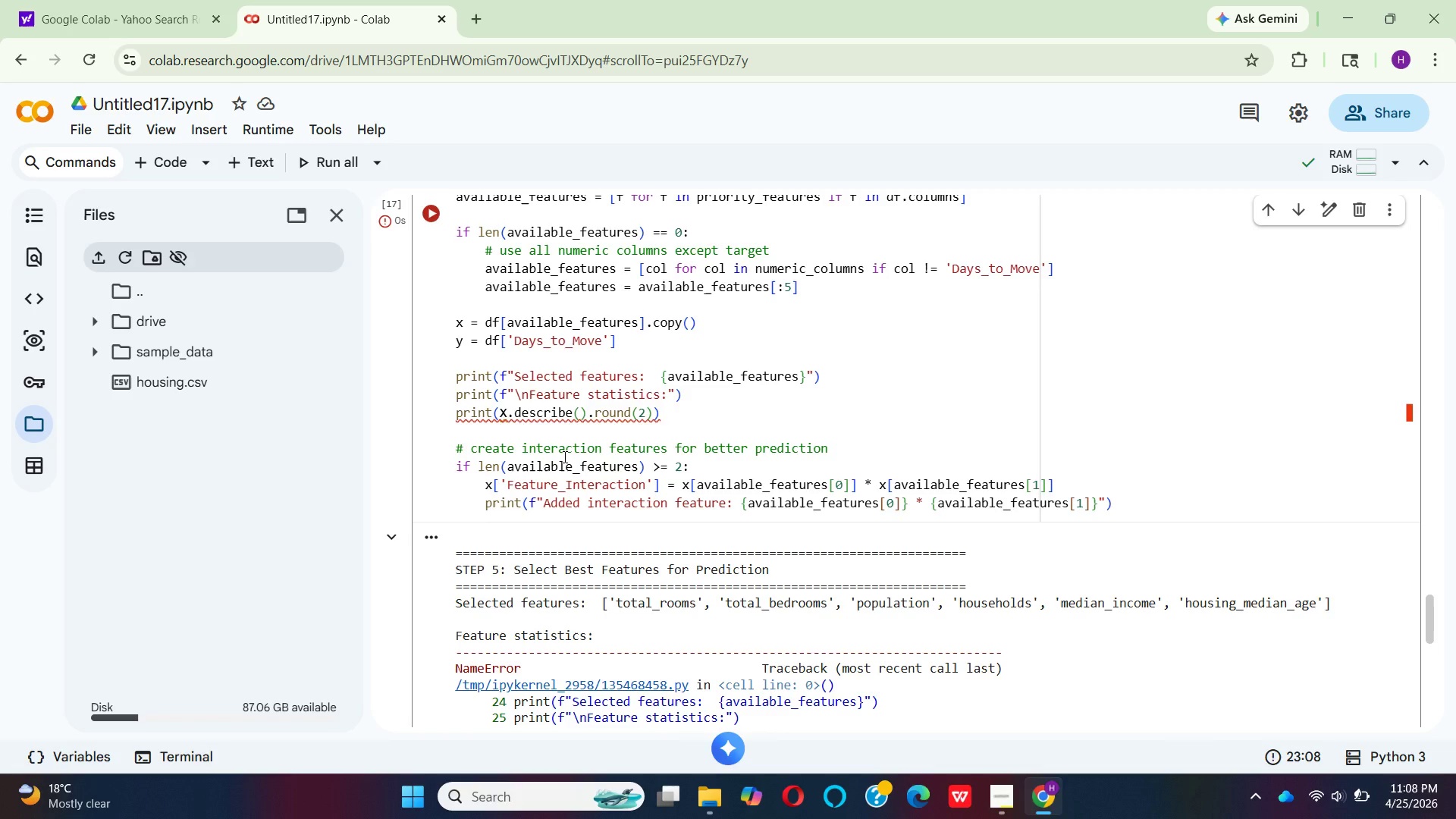 
wait(11.44)
 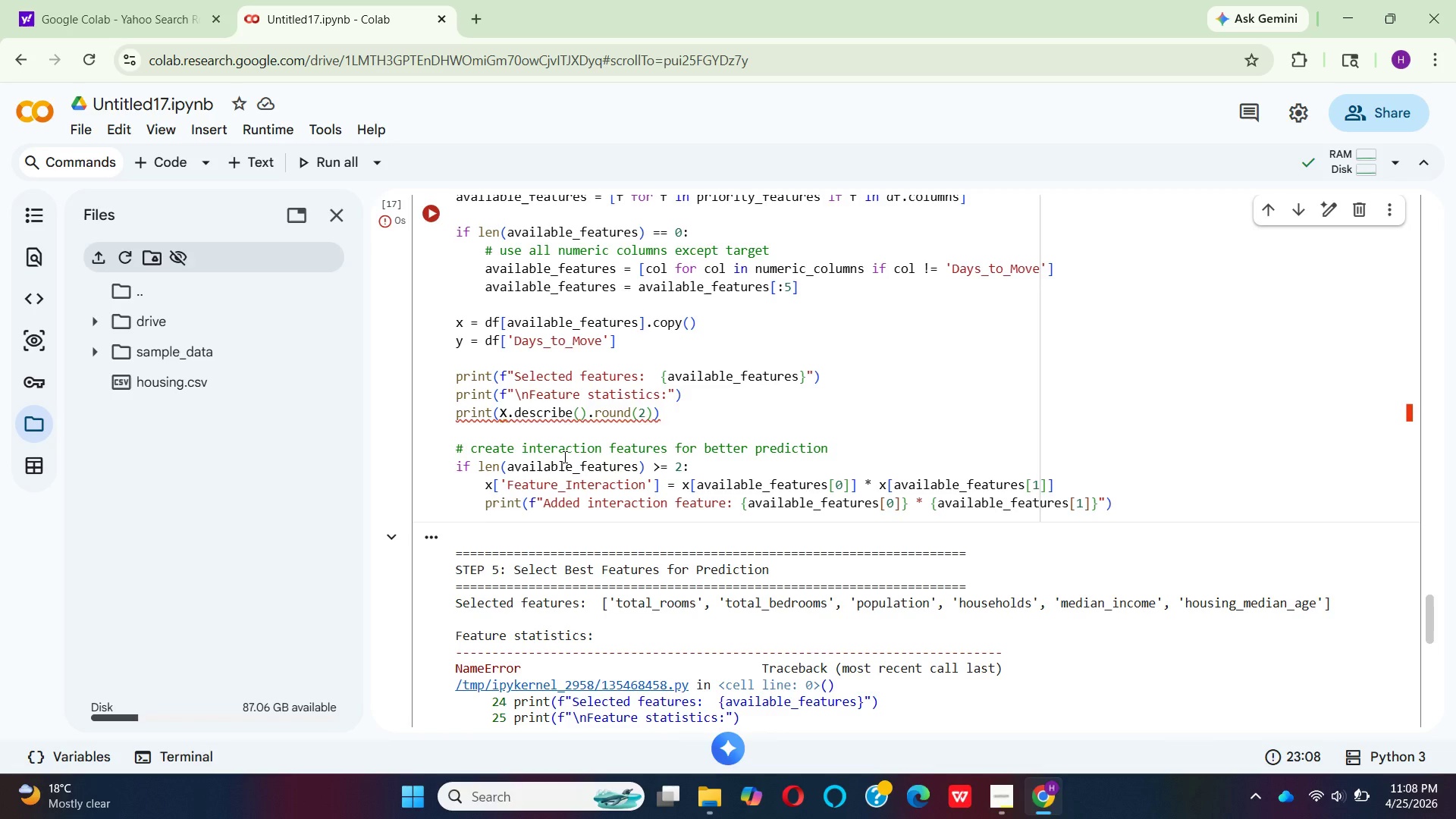 
scroll: coordinate [632, 530], scroll_direction: down, amount: 2.0
 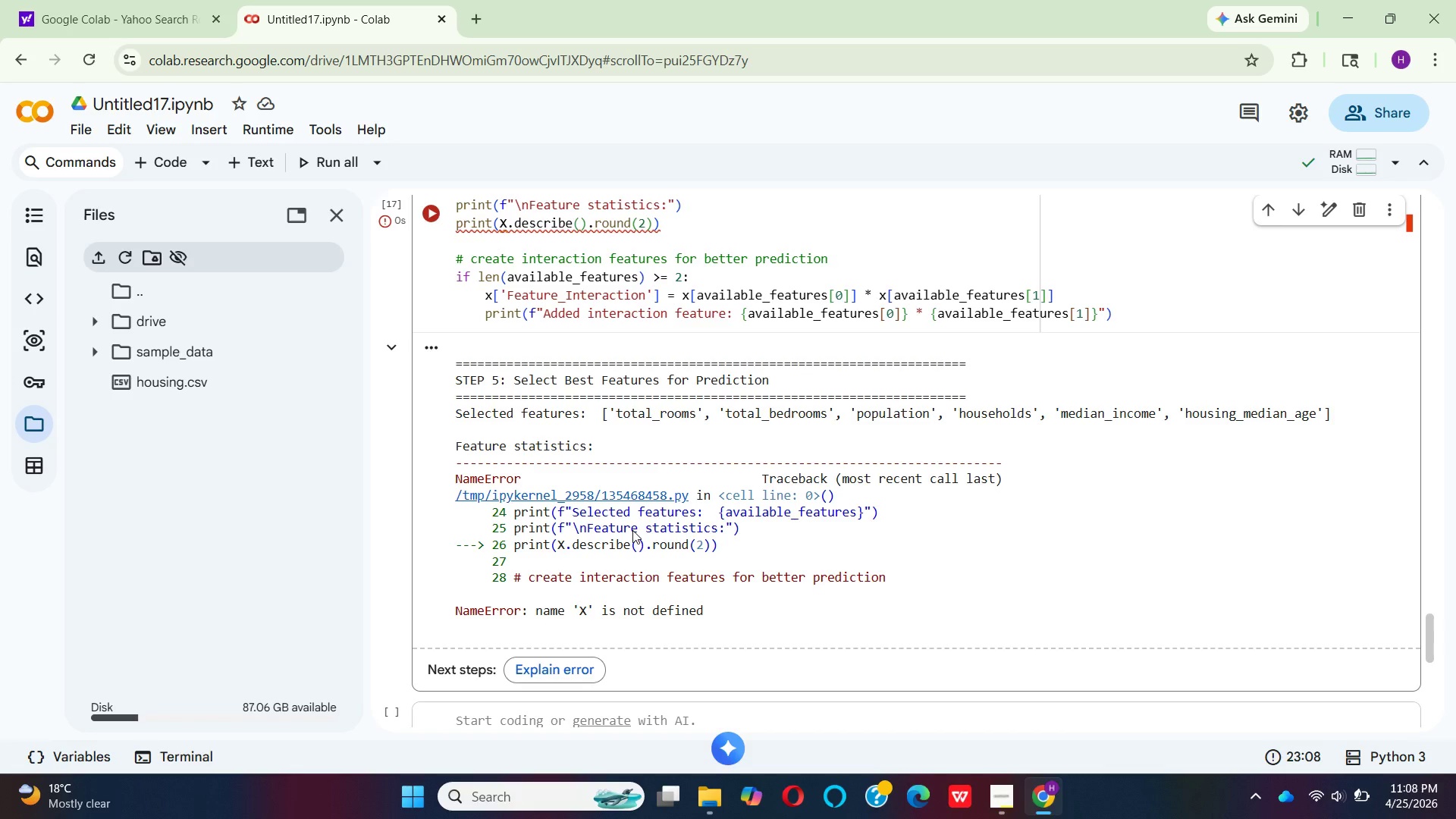 
scroll: coordinate [595, 517], scroll_direction: up, amount: 2.0
 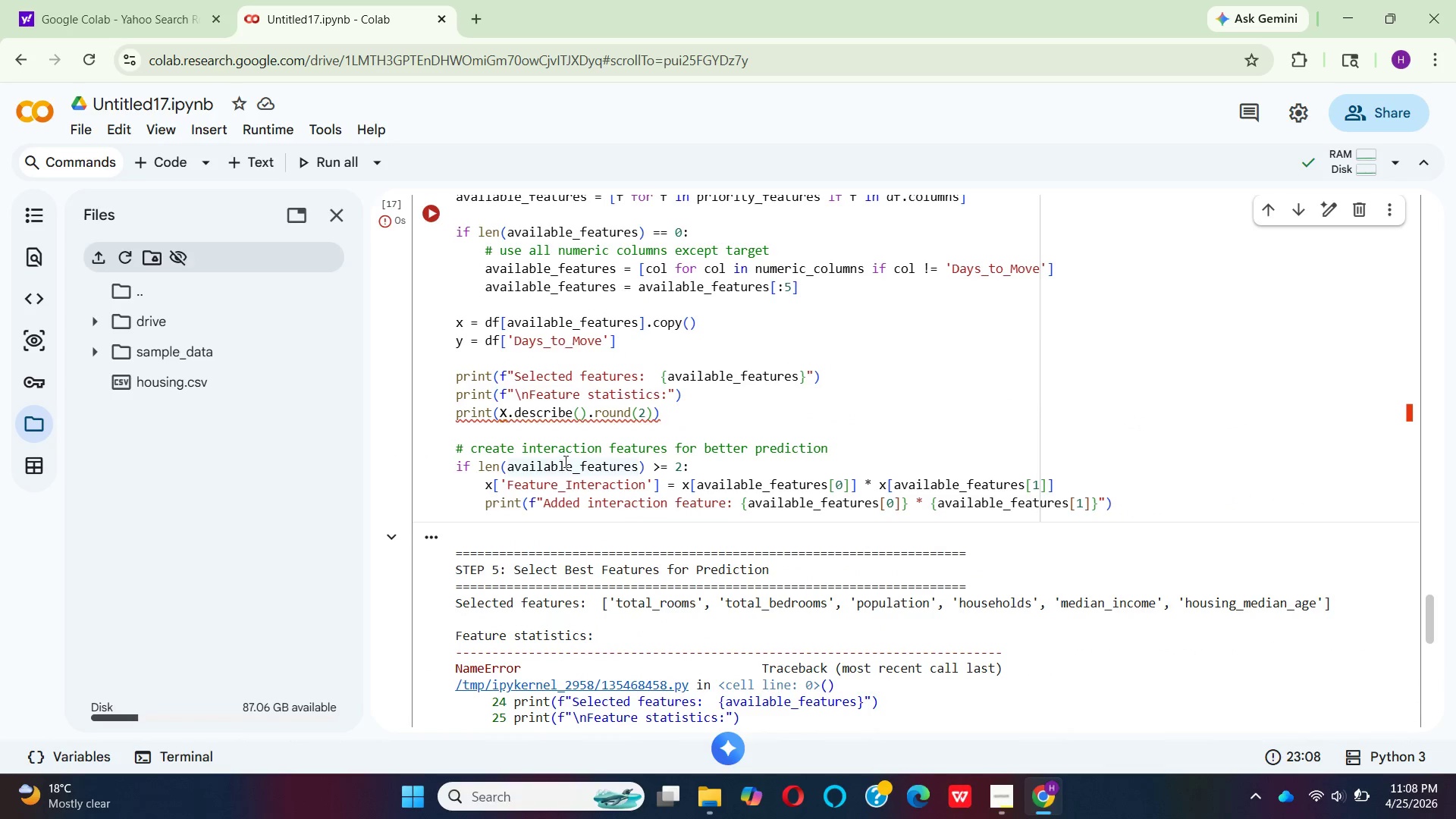 
wait(9.22)
 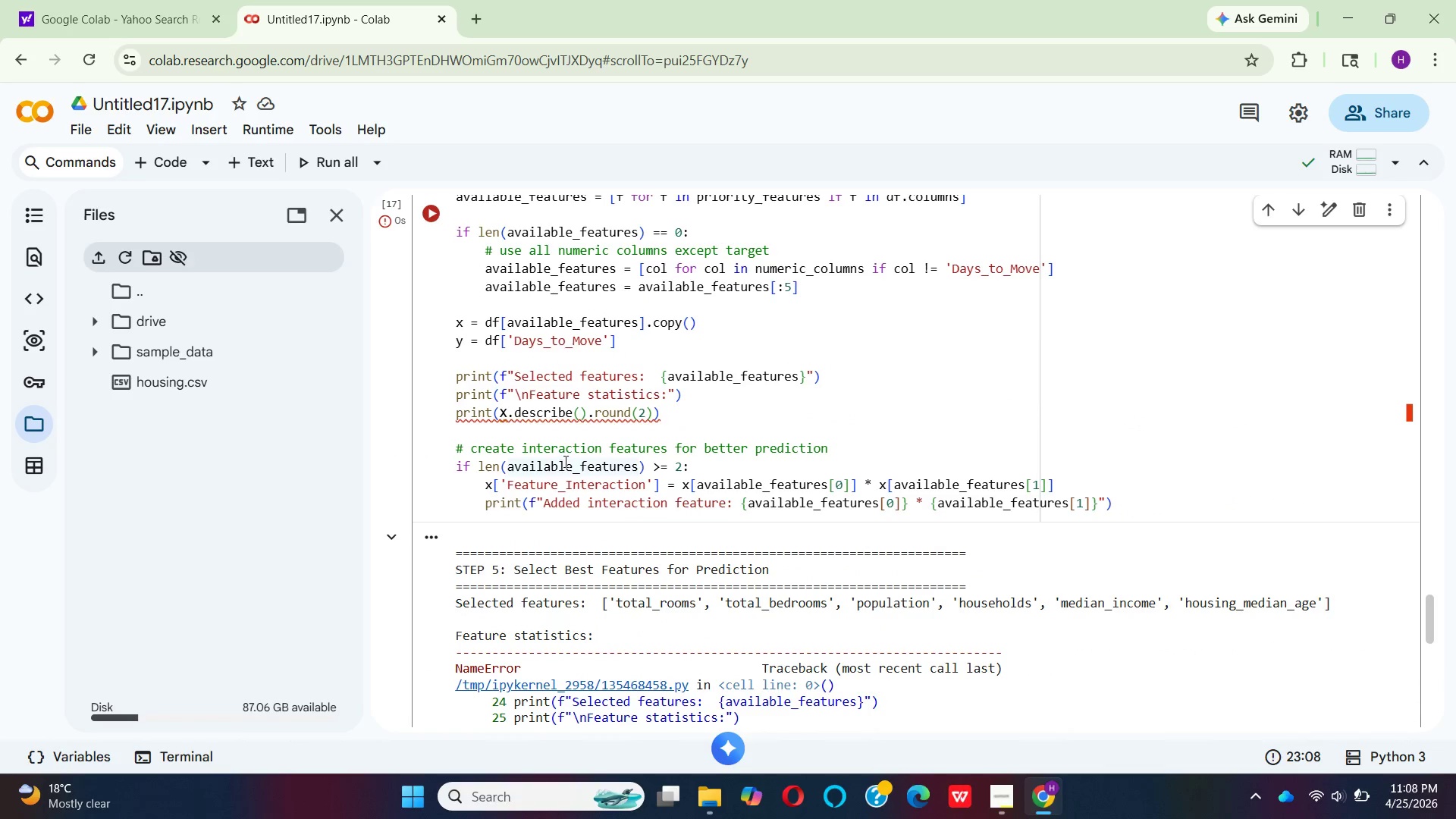 
left_click([507, 416])
 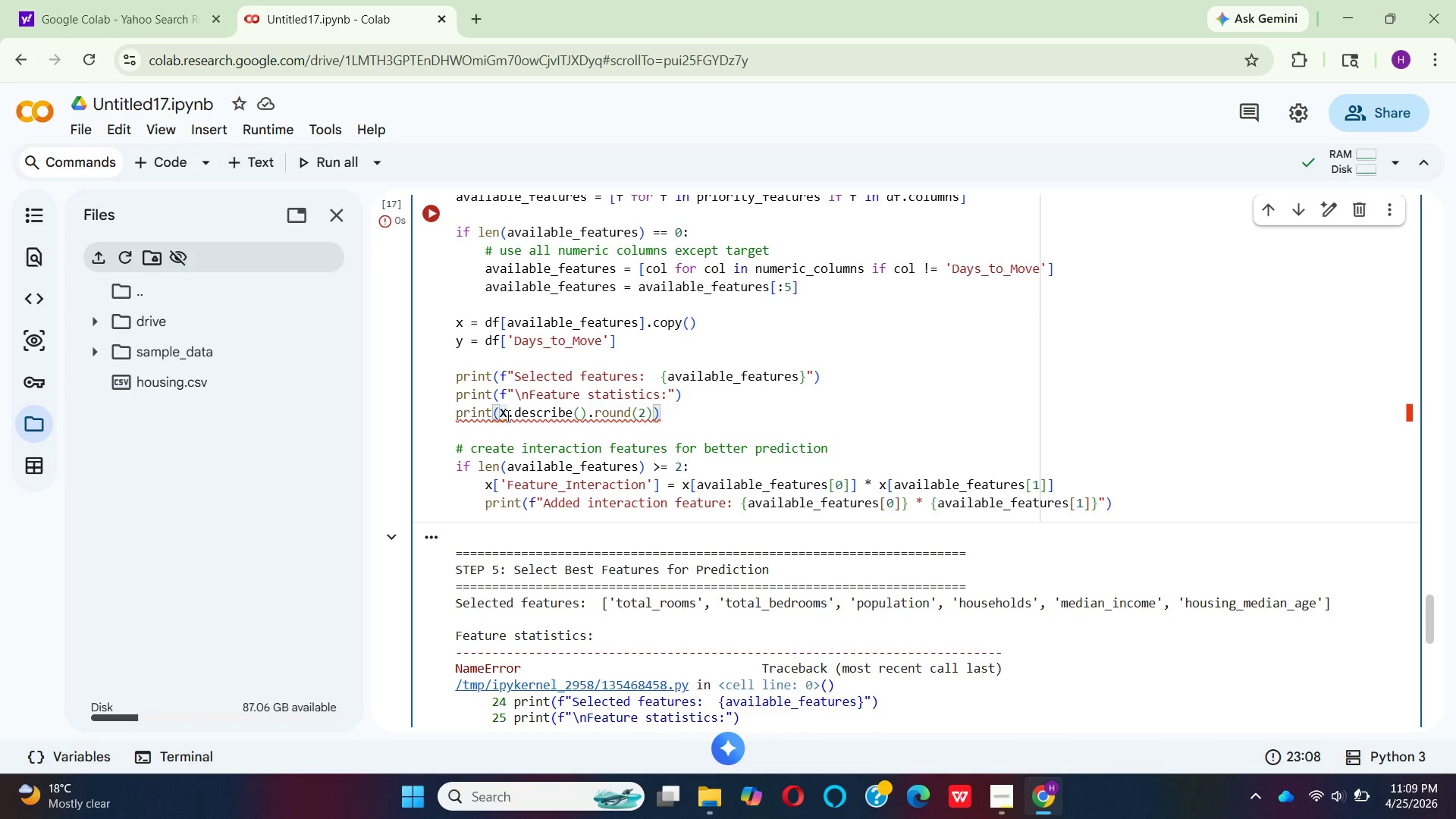 
key(Backspace)
 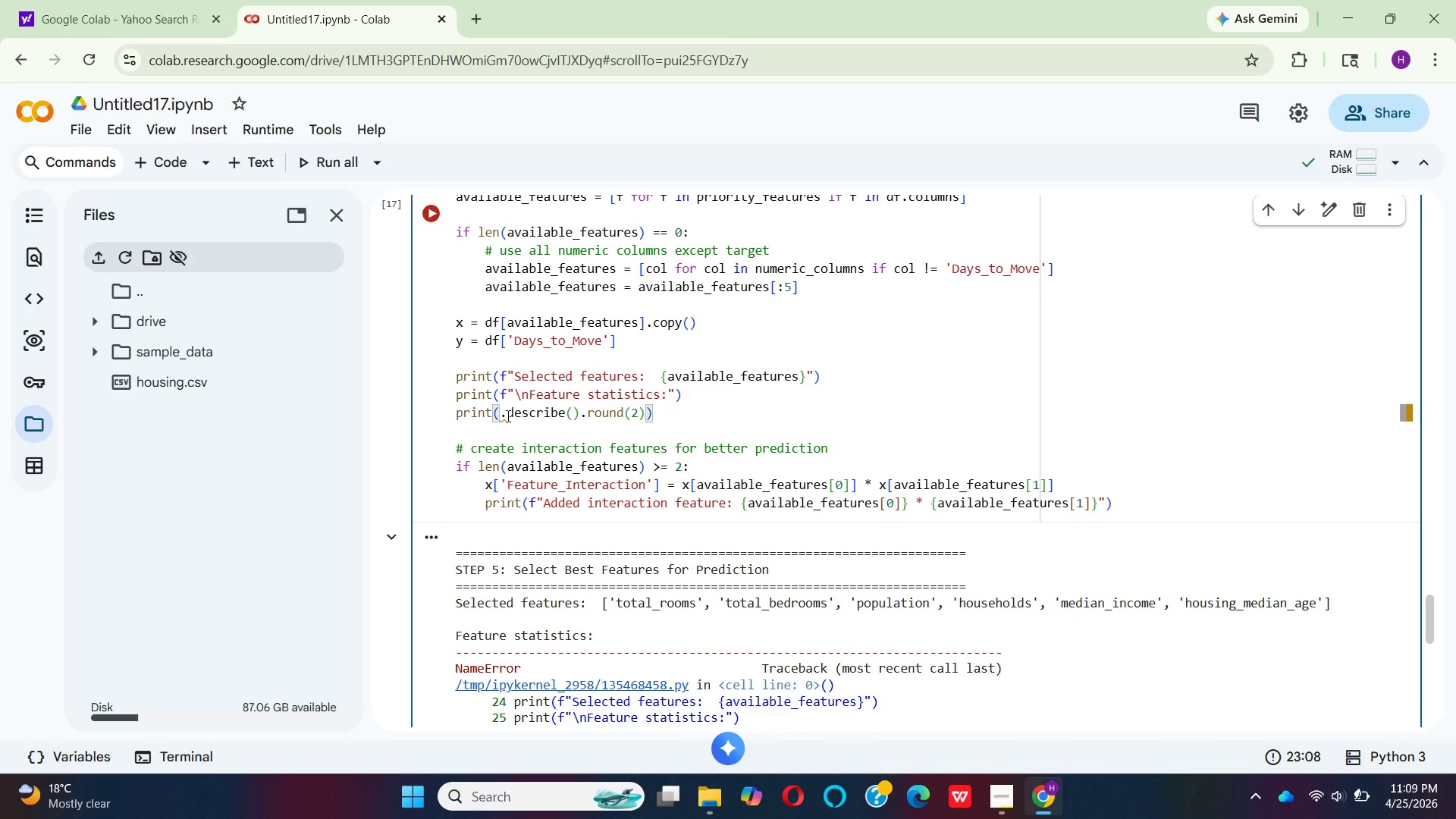 
key(X)
 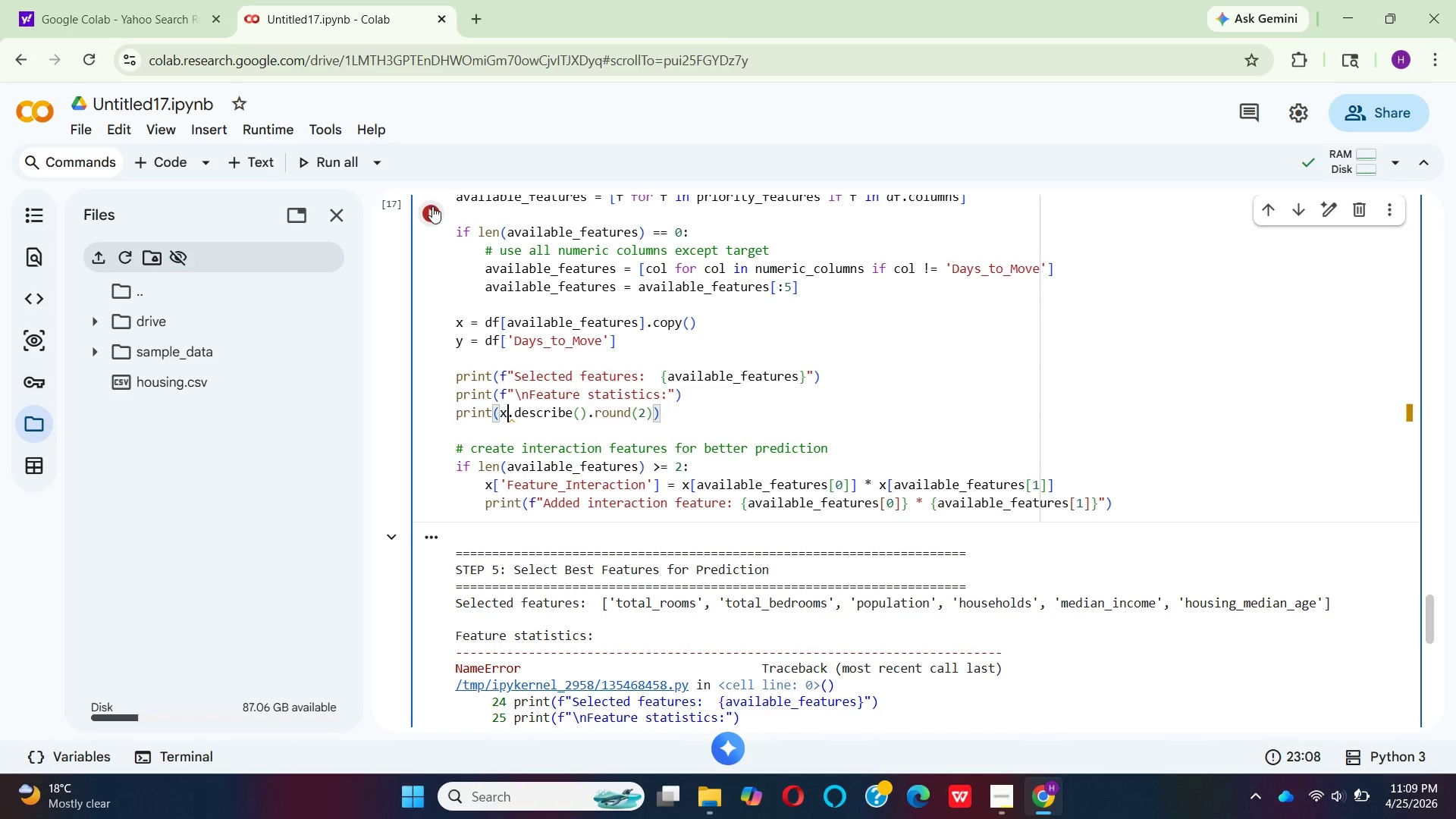 
left_click([432, 206])
 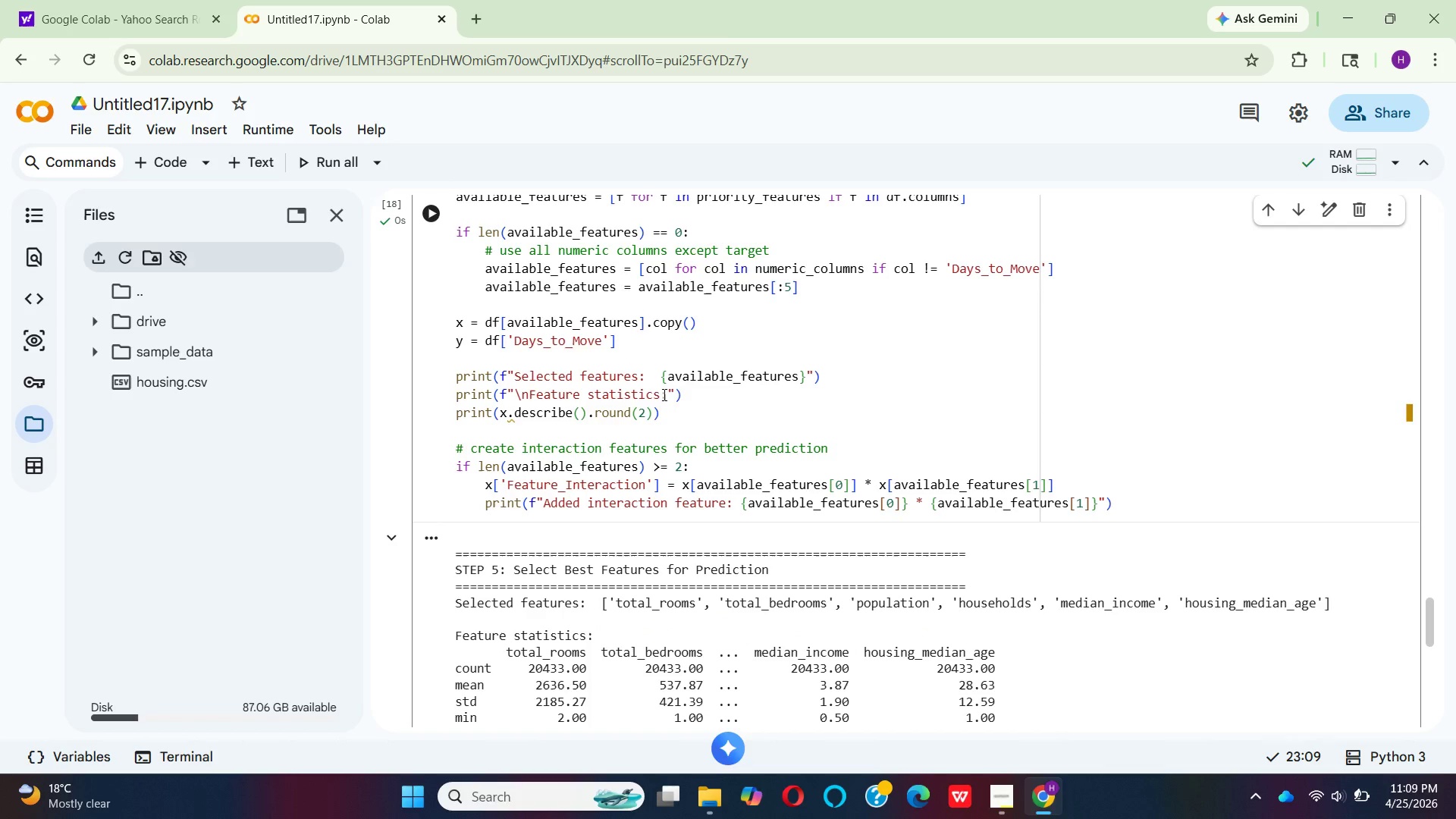 
scroll: coordinate [719, 477], scroll_direction: down, amount: 5.0
 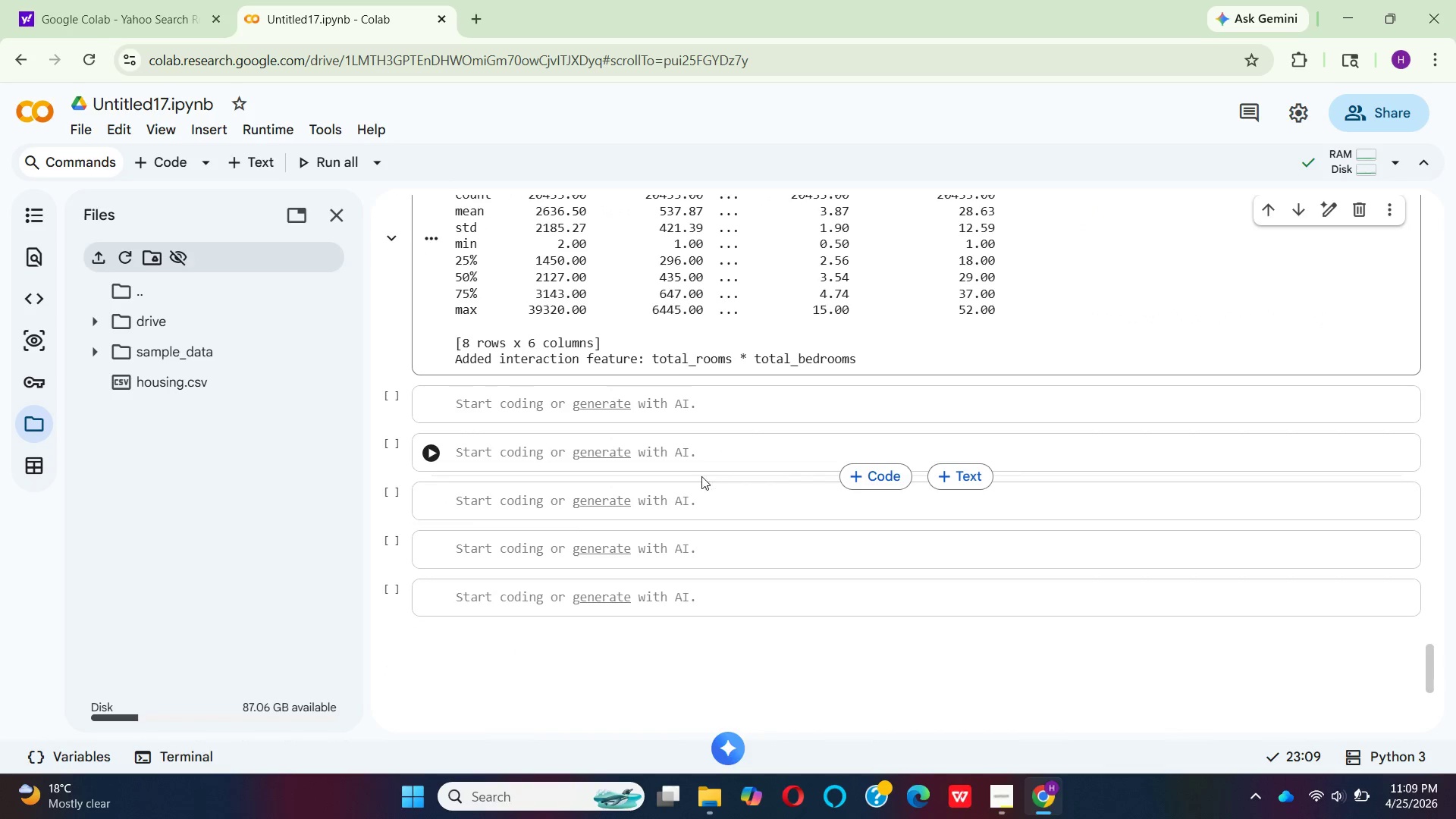 
scroll: coordinate [691, 472], scroll_direction: up, amount: 1.0
 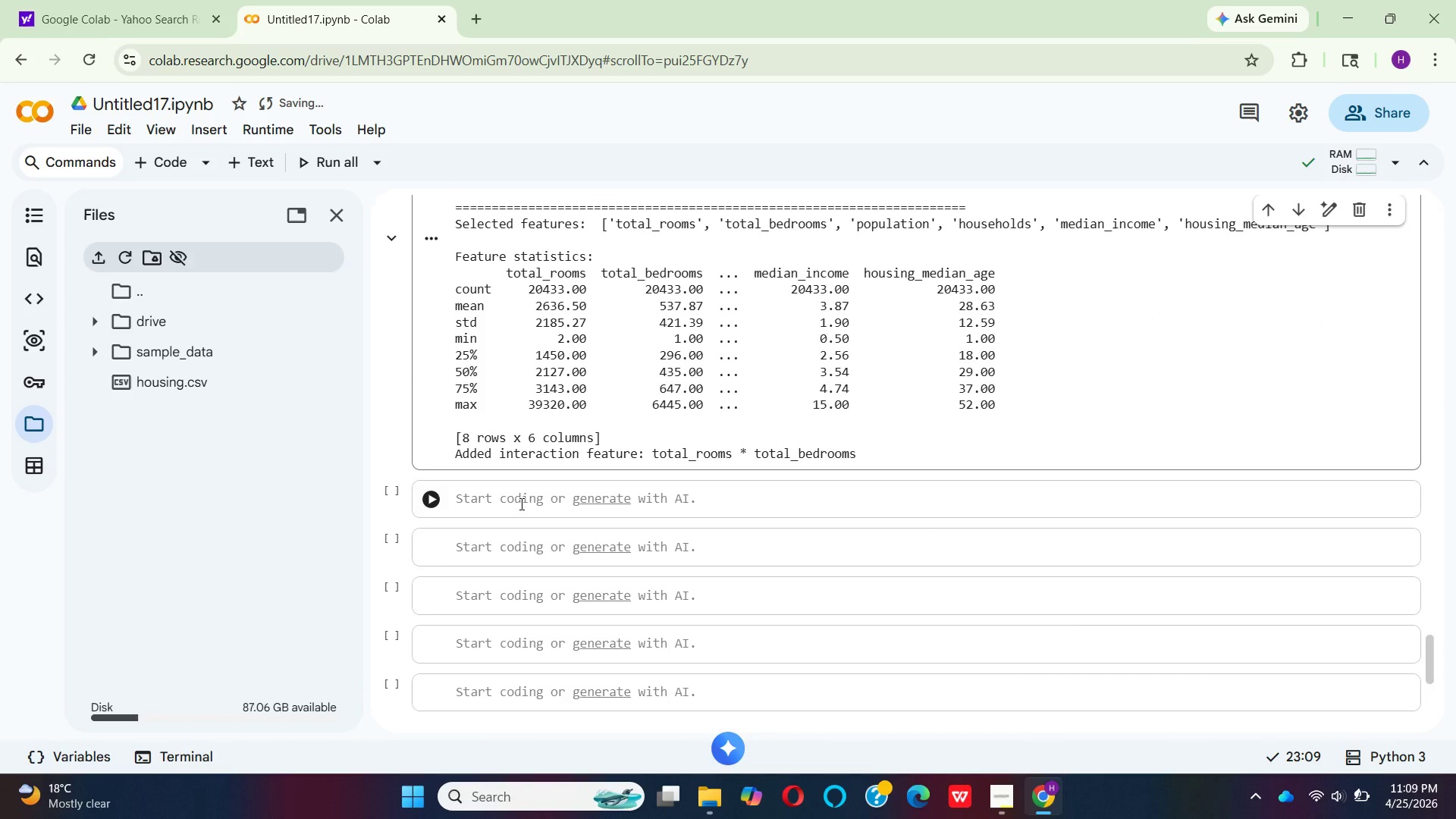 
left_click([520, 504])
 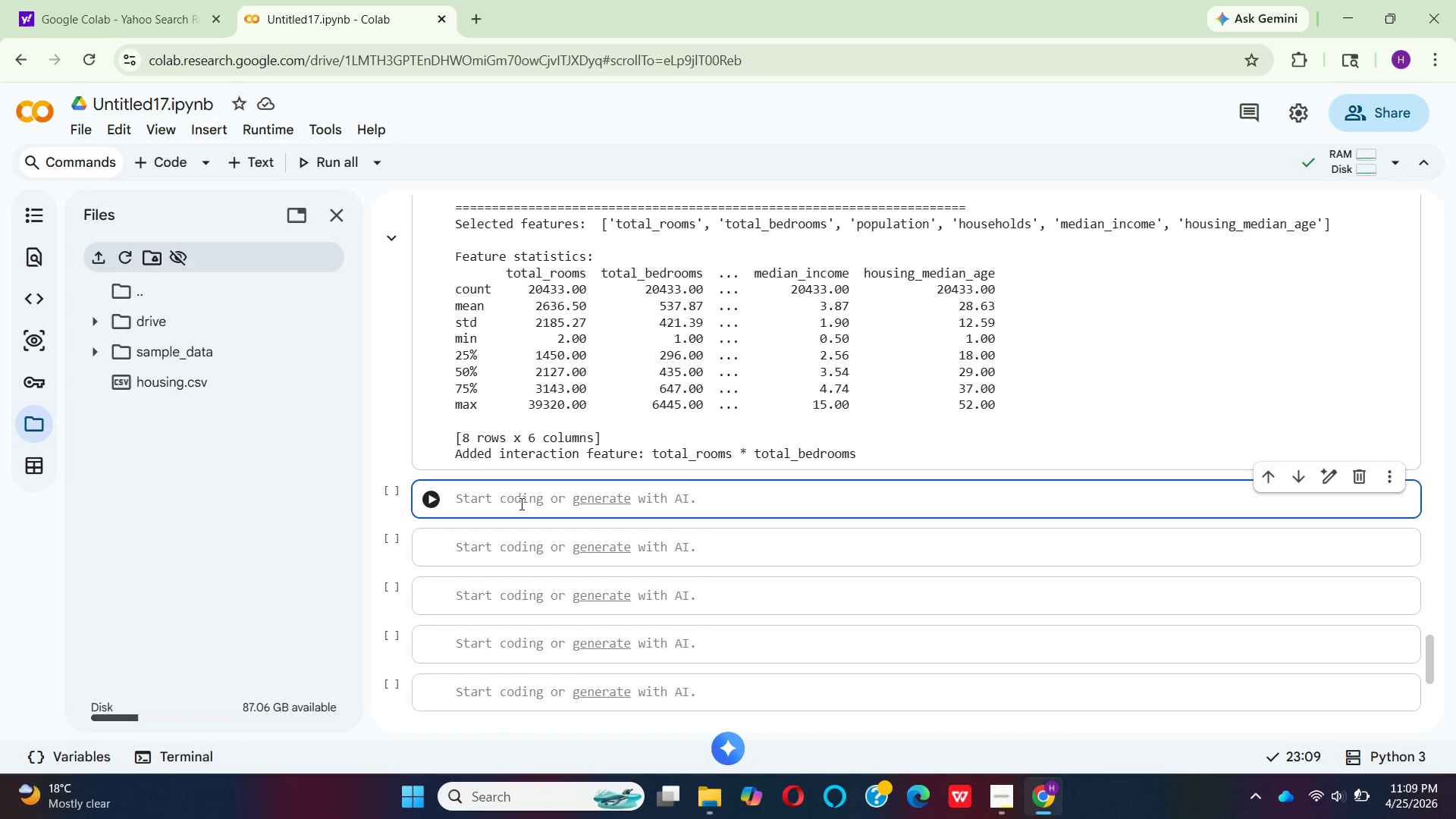 
key(Shift+3)
 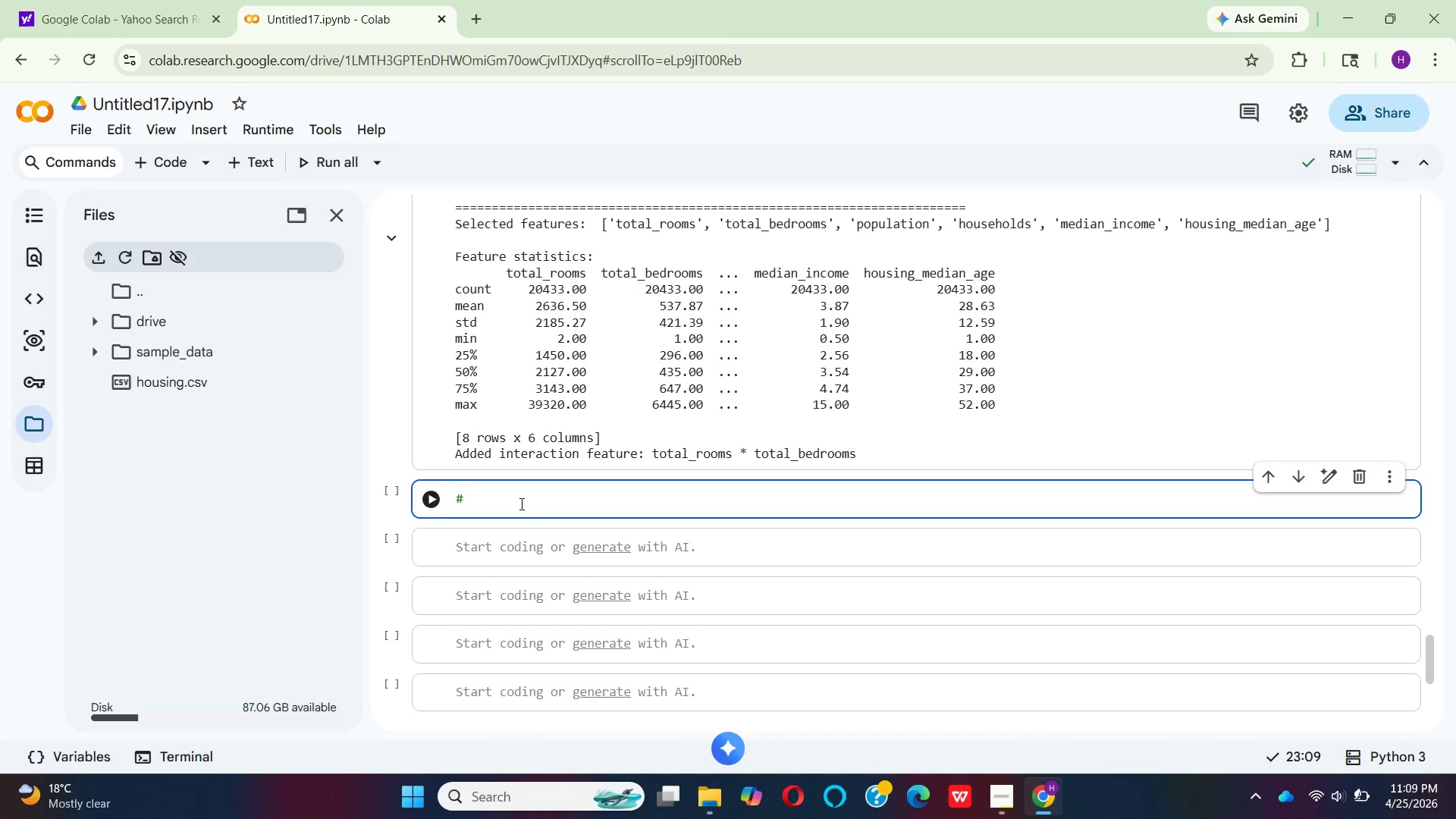 
hold_key(key=Equal, duration=1.53)
 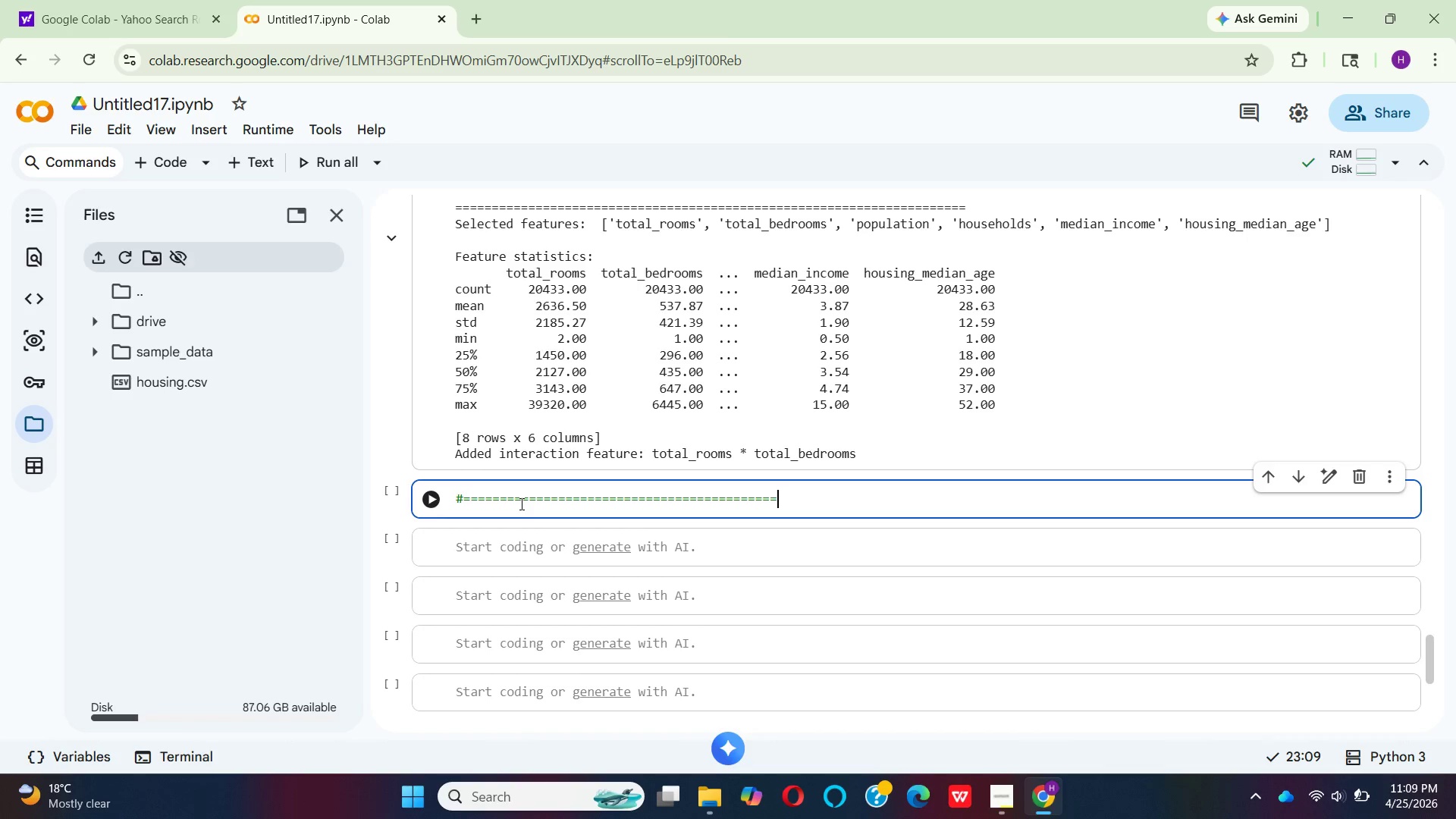 
hold_key(key=Equal, duration=0.36)
 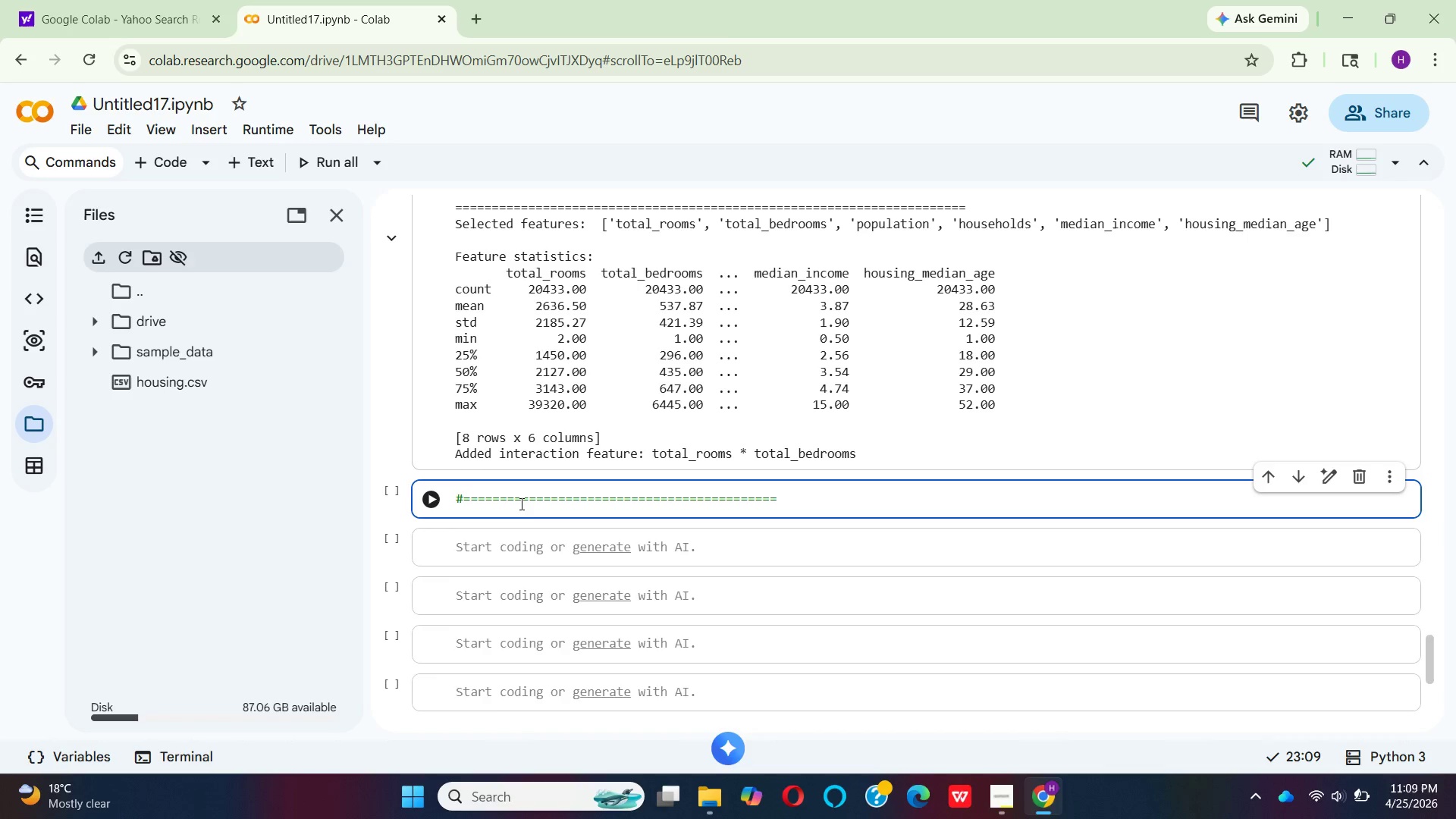 
key(Enter)
 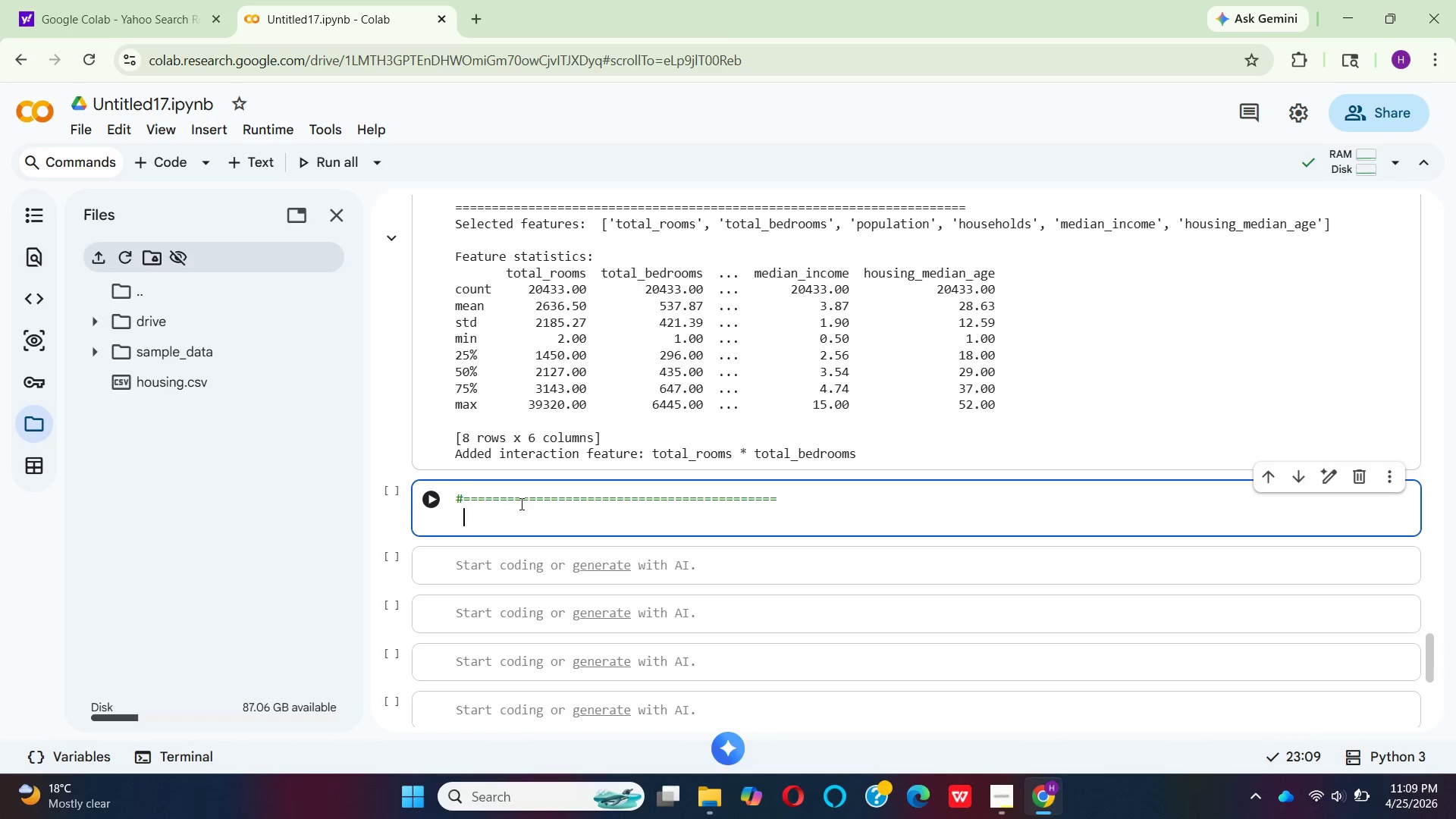 
type(  # STEP 6: Train Test split and scaling)
 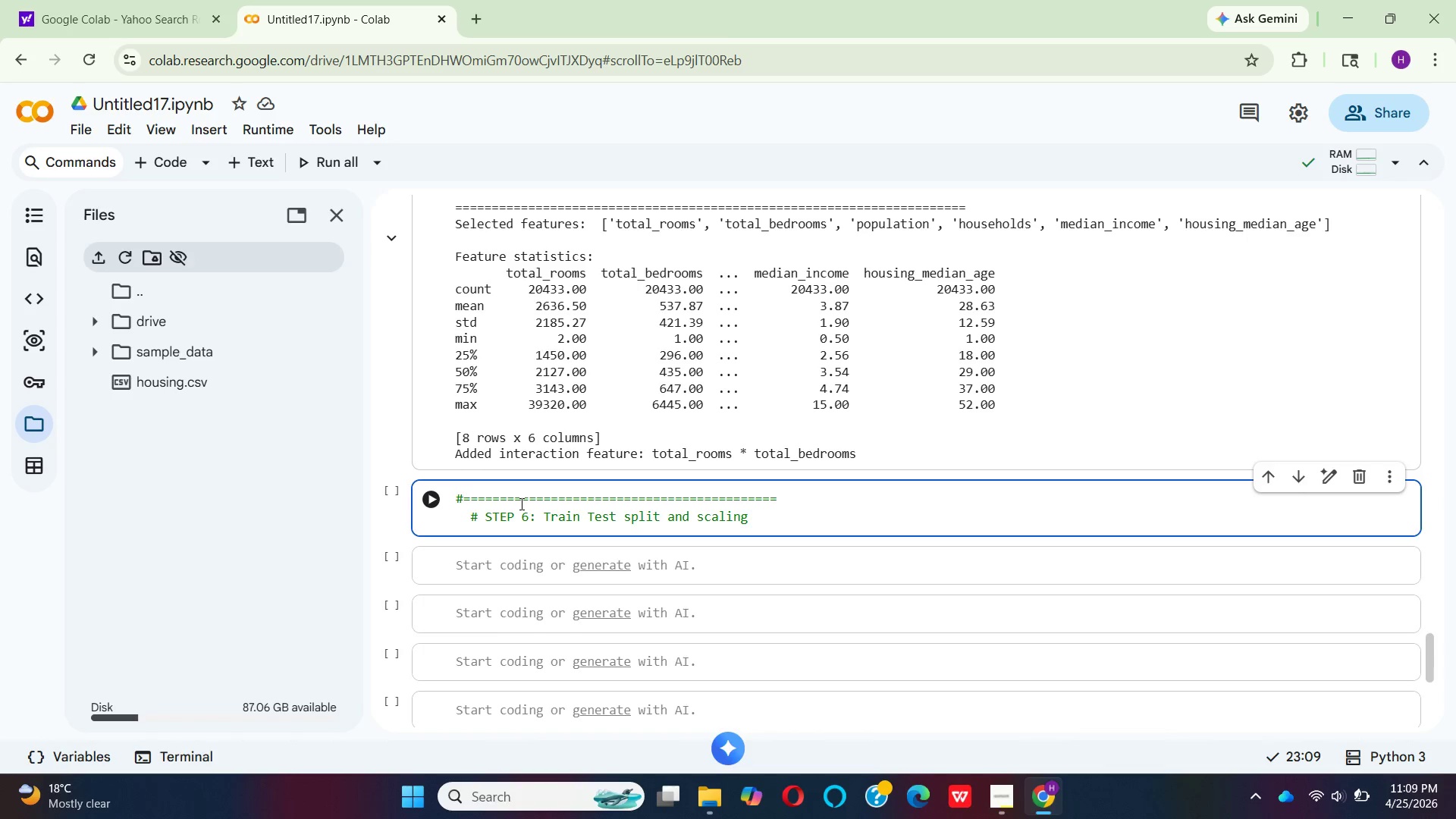 
key(Enter)
 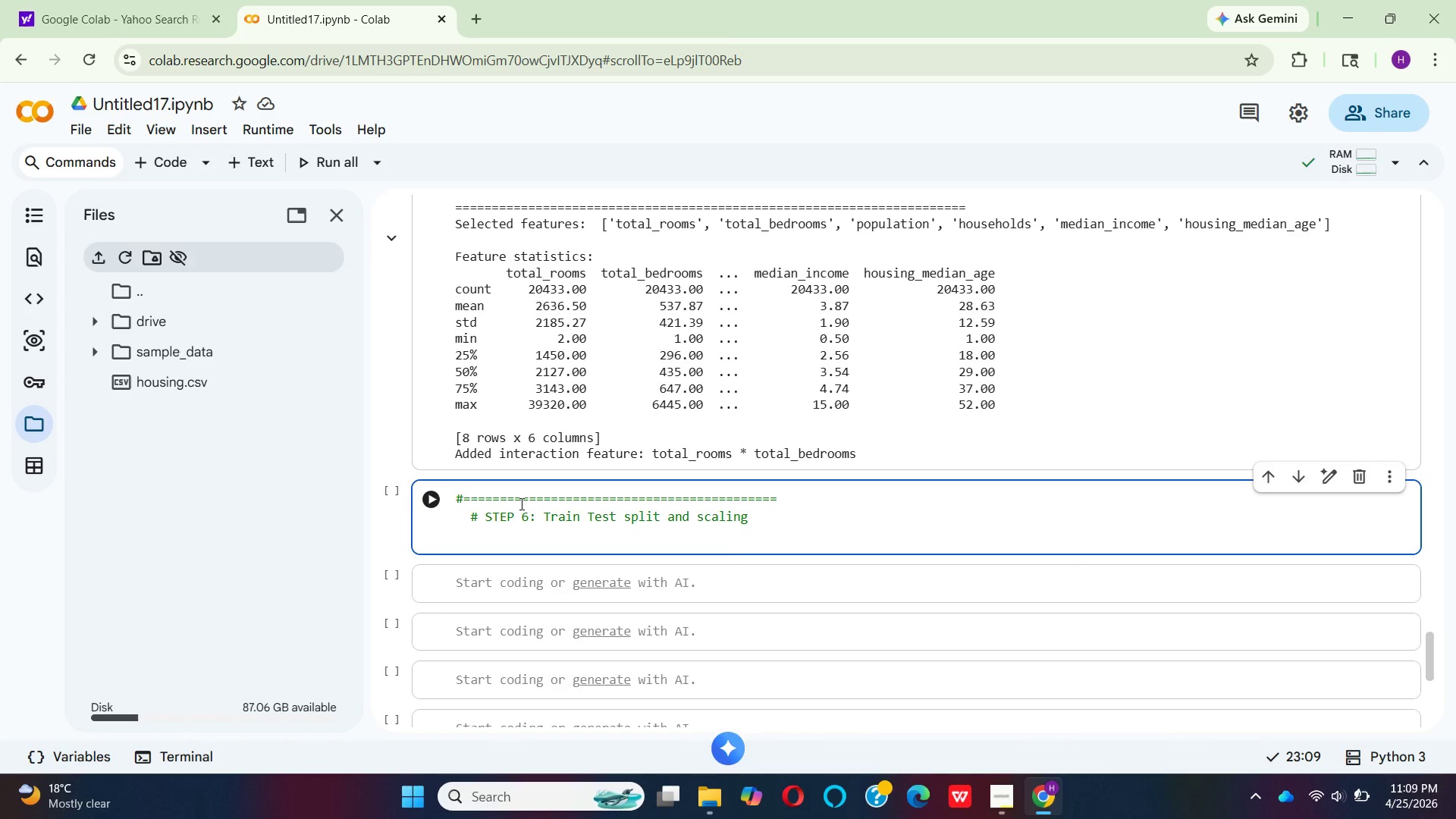 
key(Backspace)
 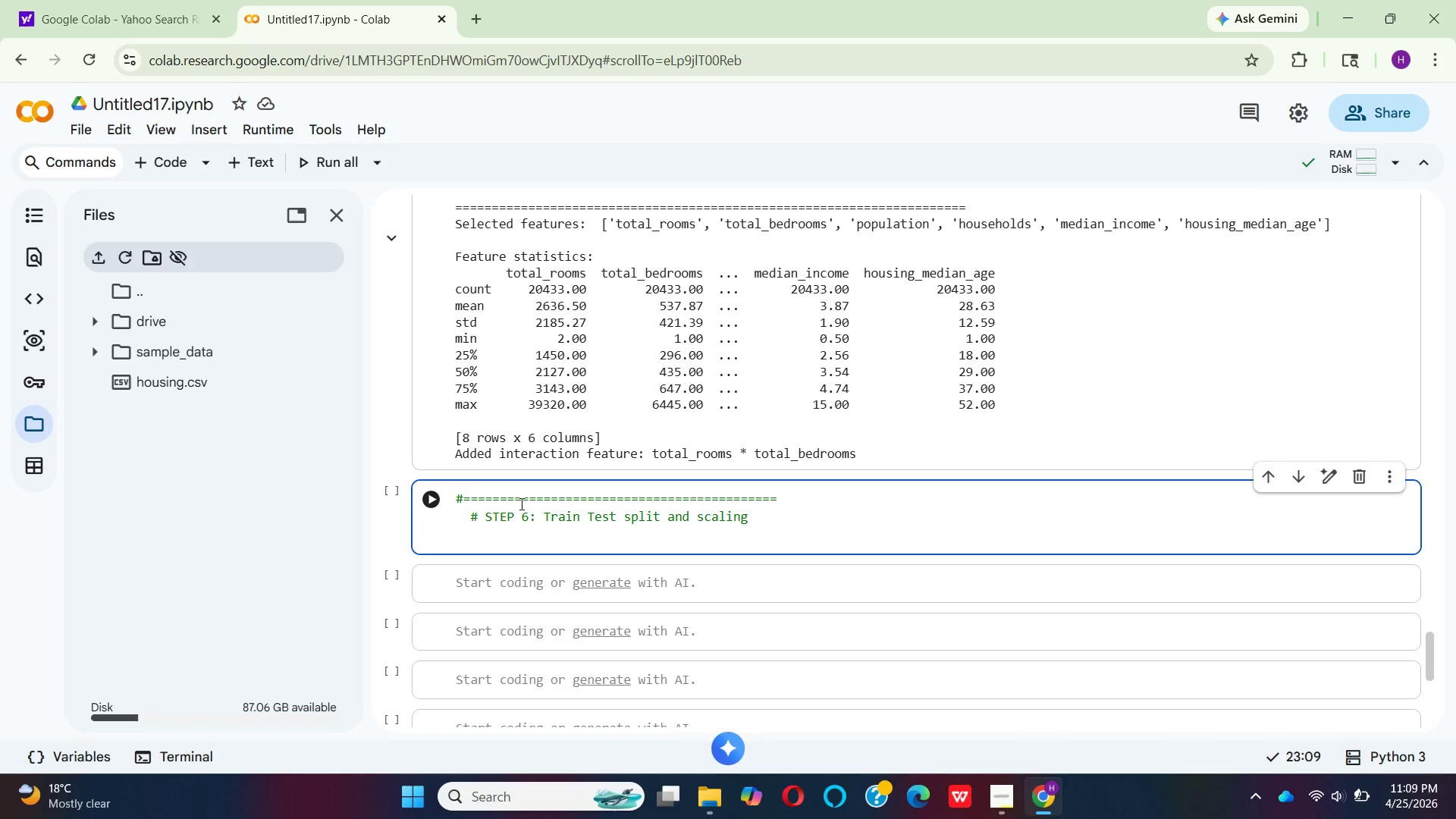 
key(Shift+ShiftLeft)
 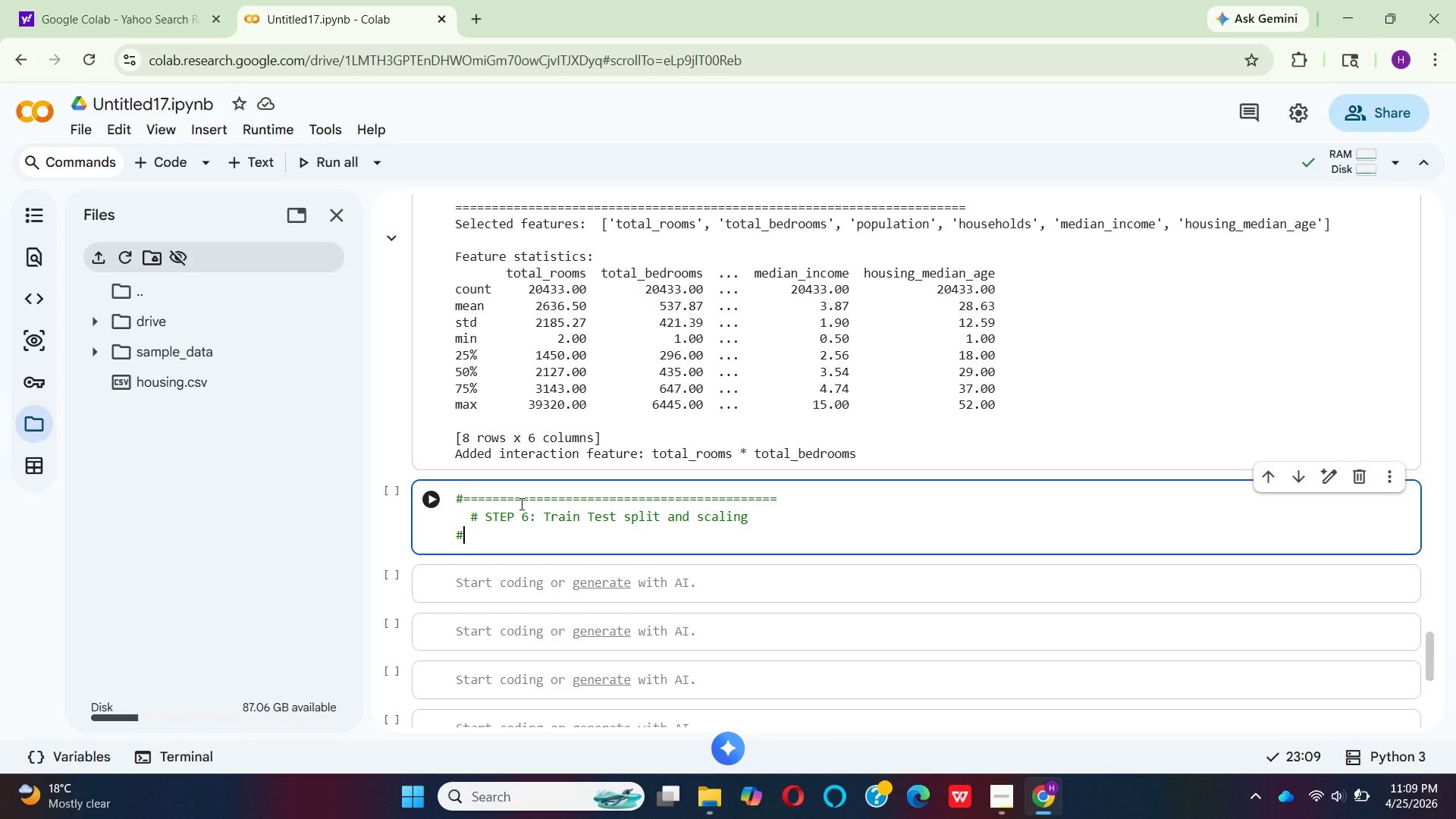 
key(Shift+3)
 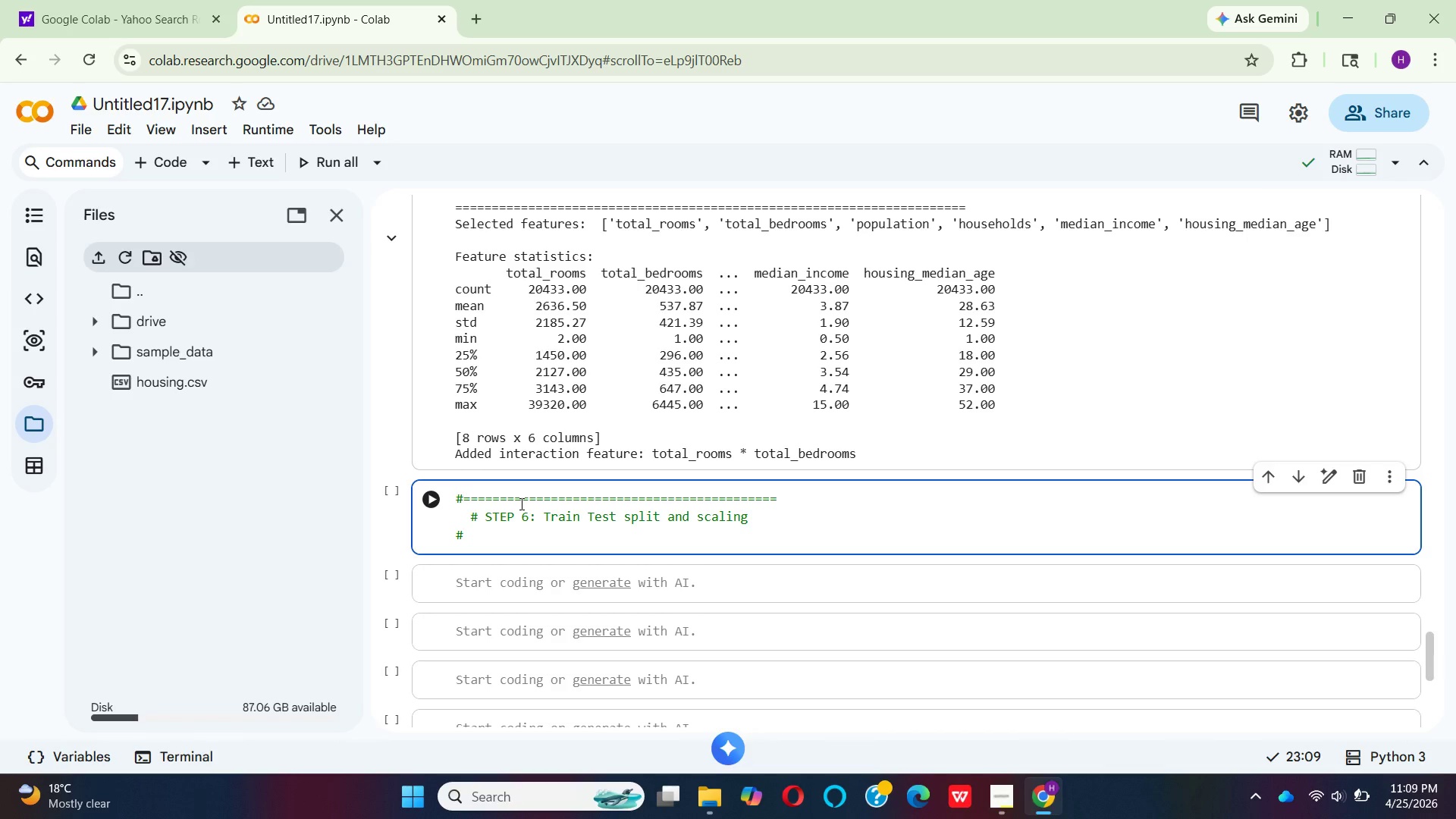 
hold_key(key=Equal, duration=1.52)
 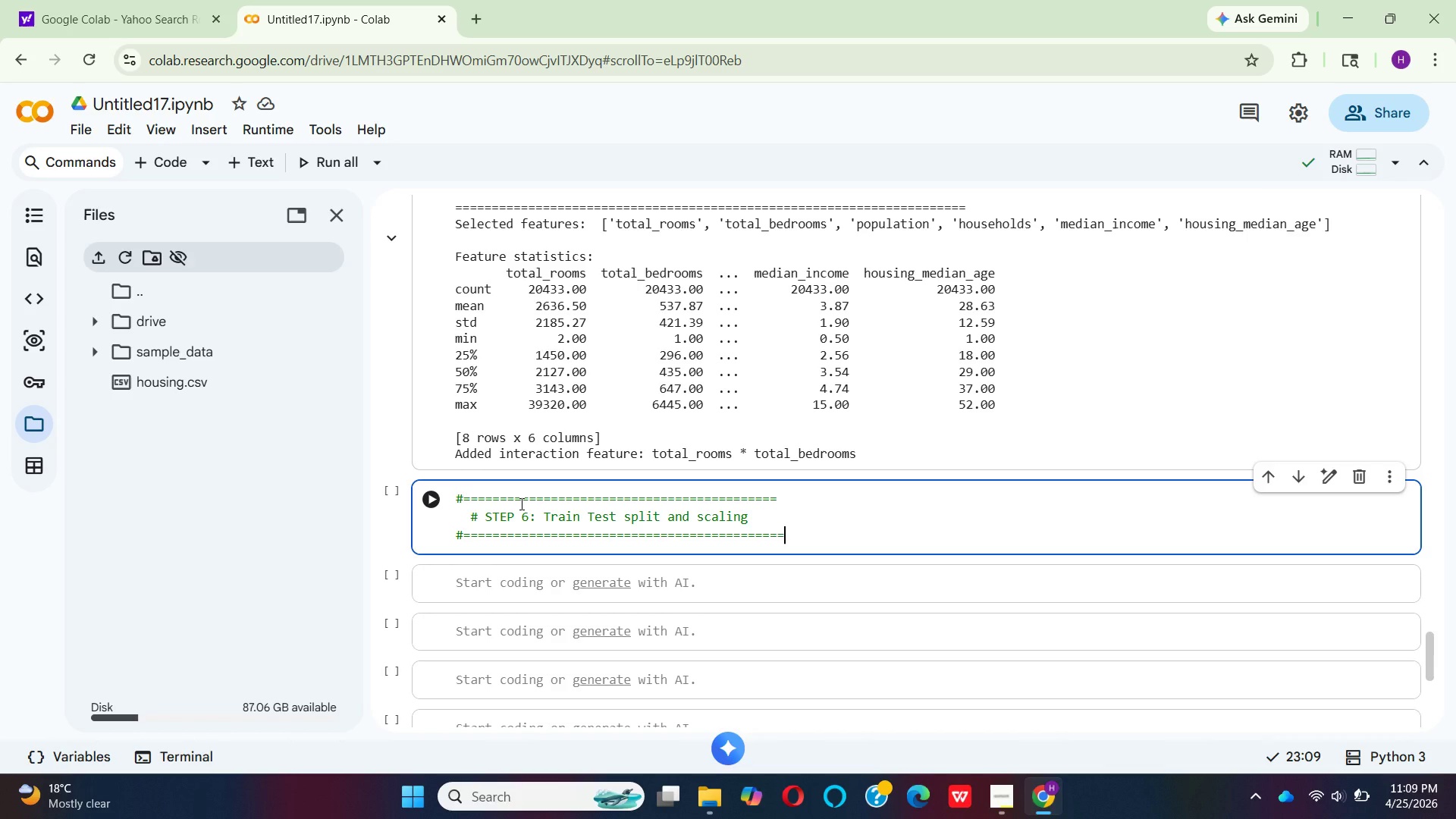 
hold_key(key=Equal, duration=0.41)
 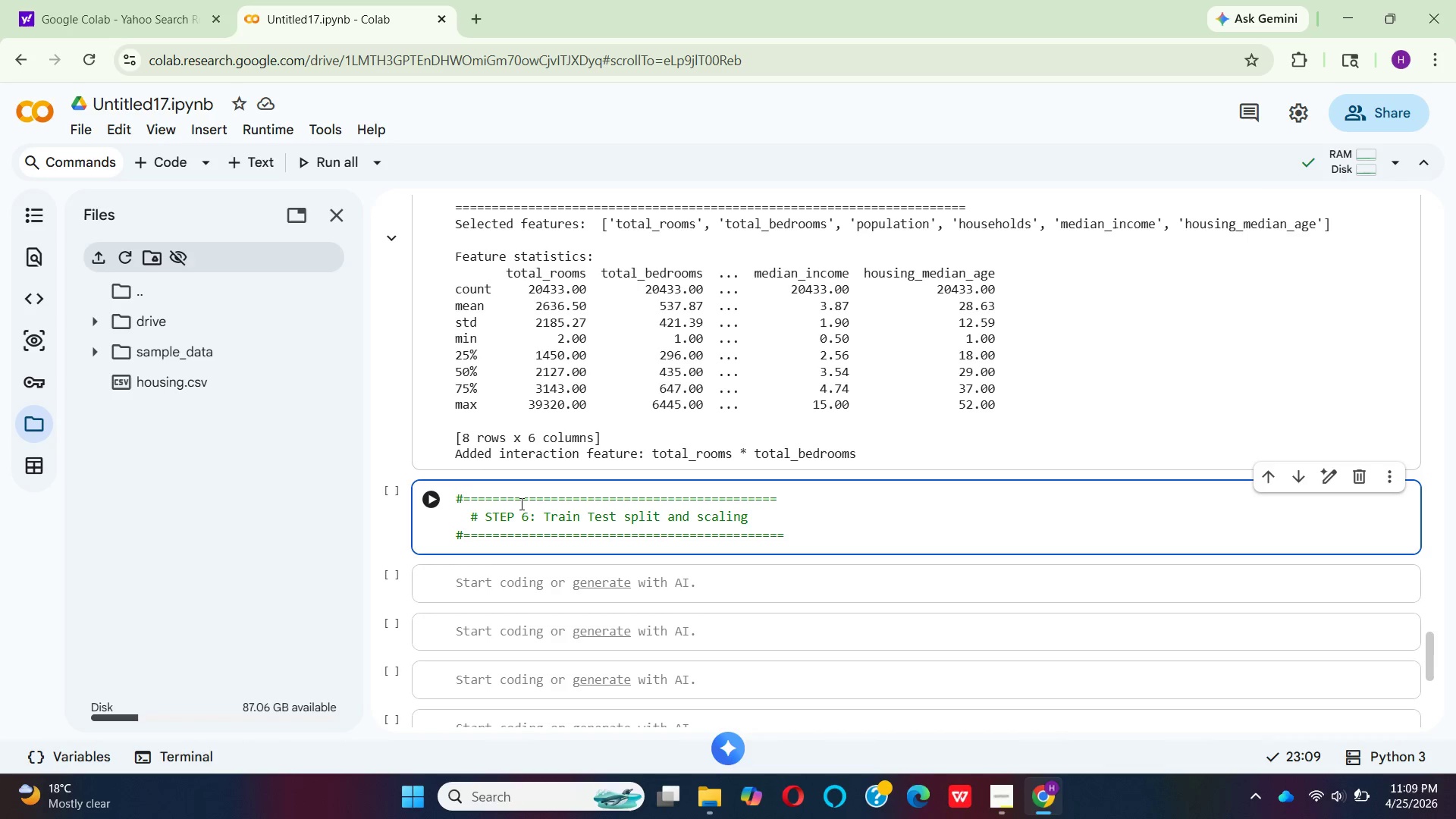 
key(Backspace)
 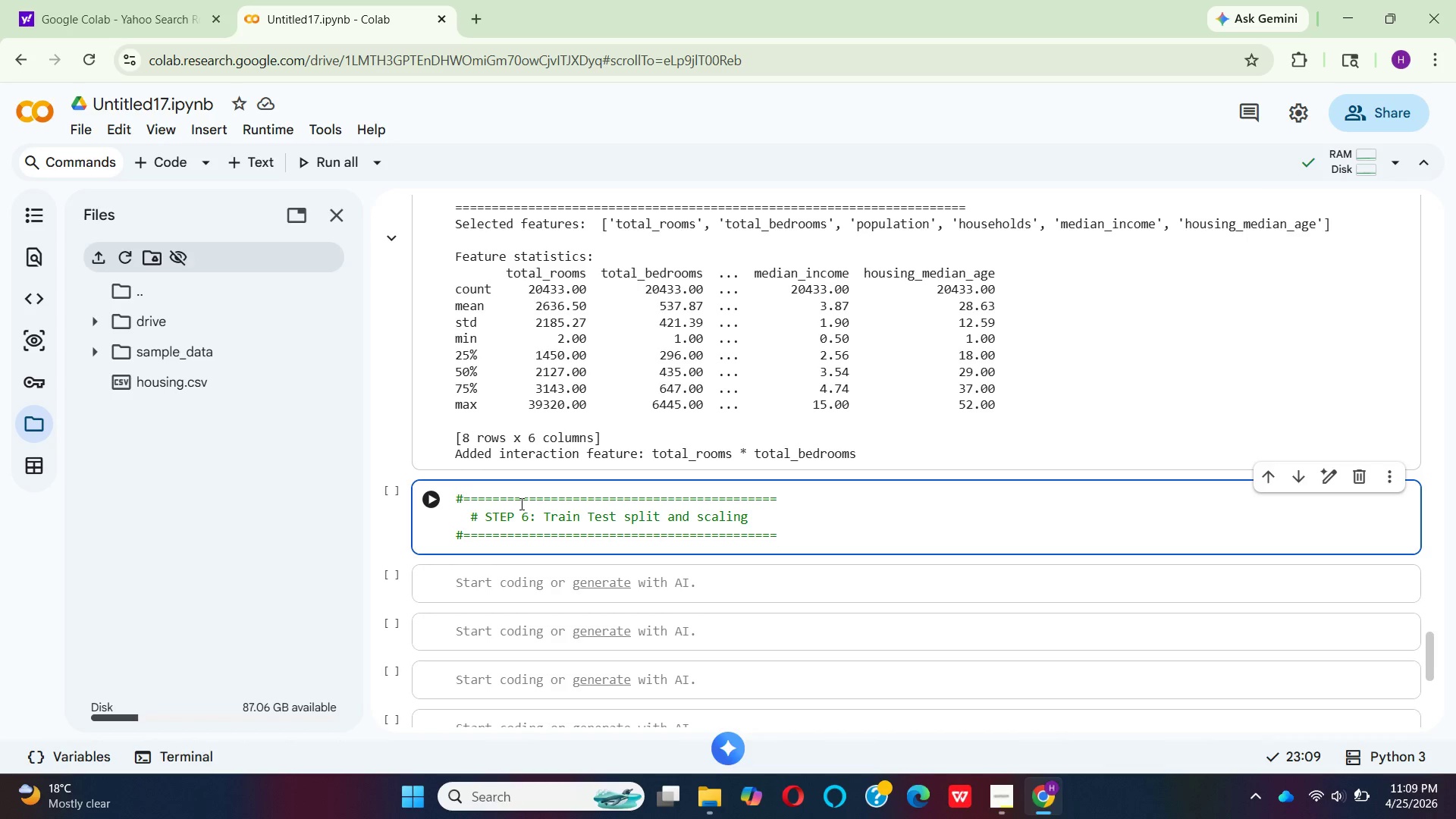 
key(Enter)
 